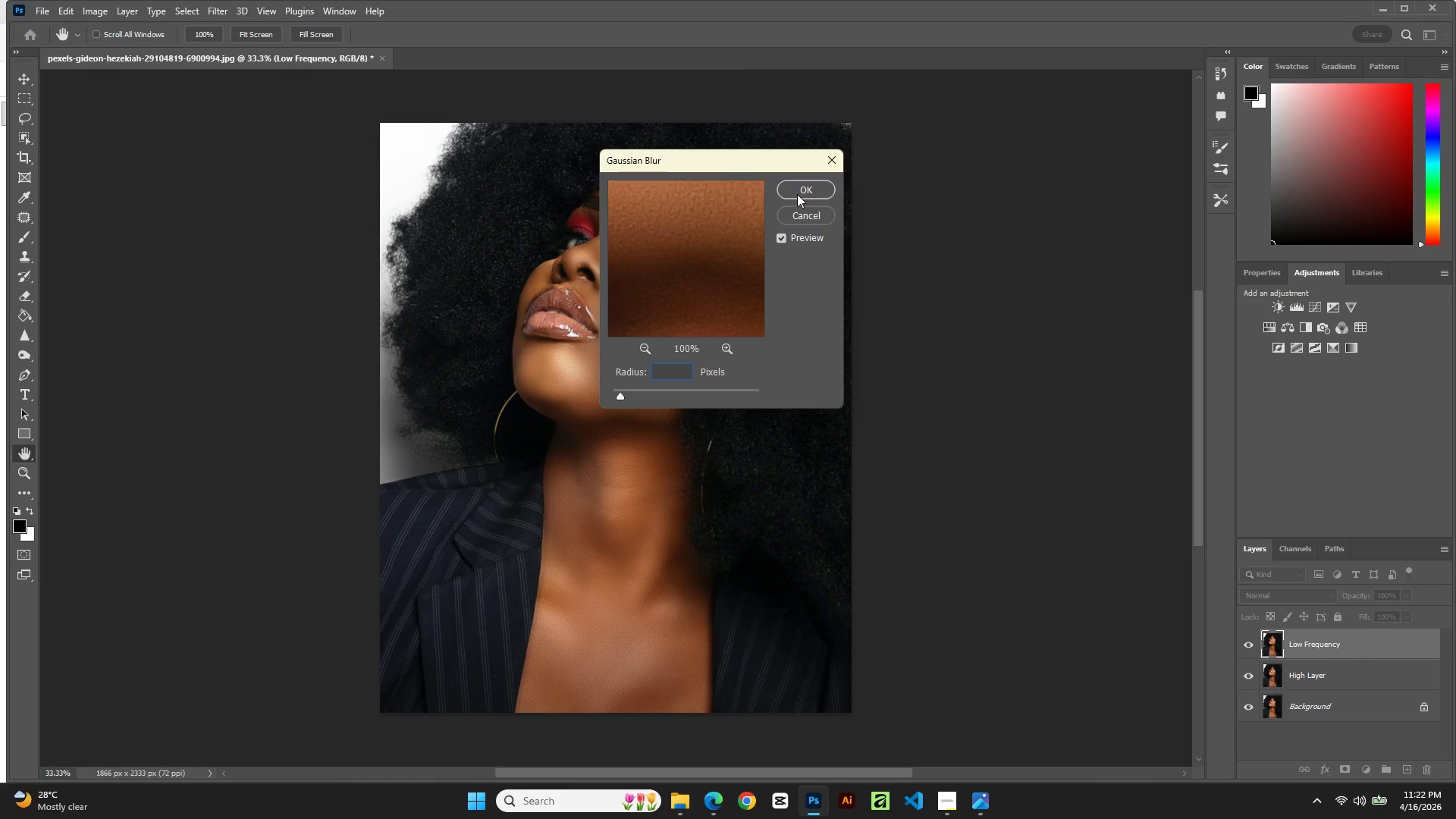 
key(Numpad2)
 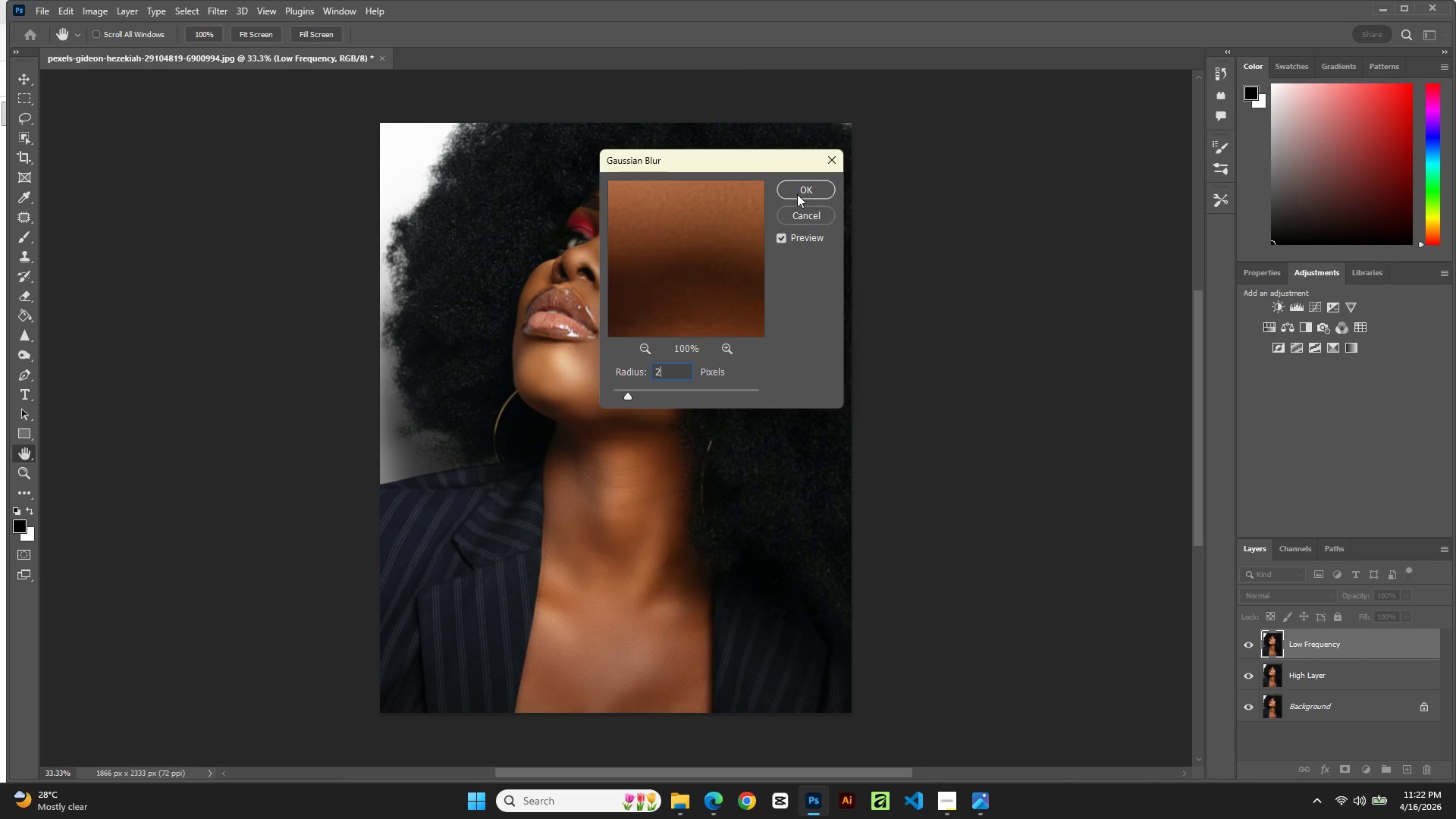 
wait(18.34)
 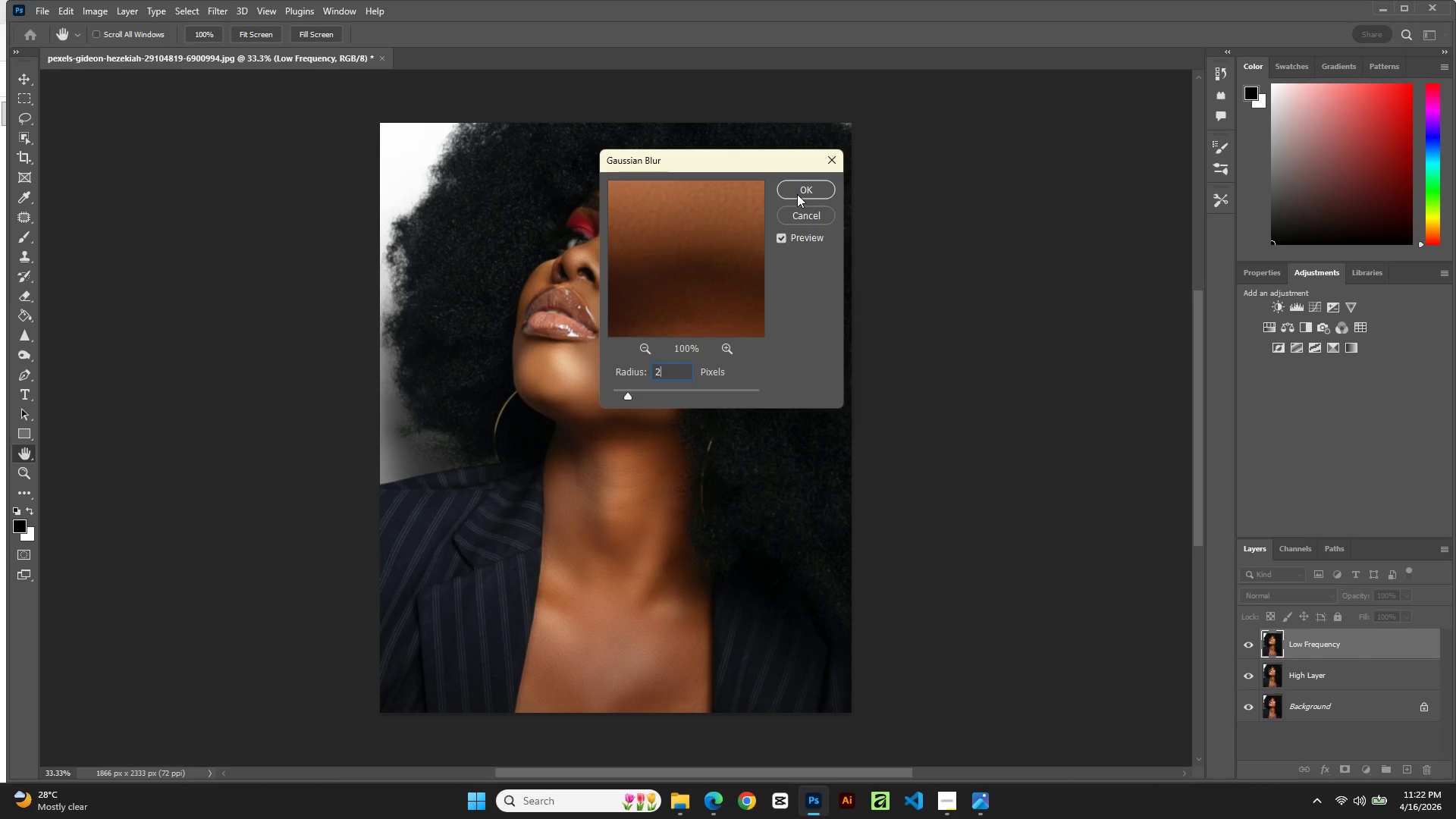 
left_click([675, 372])
 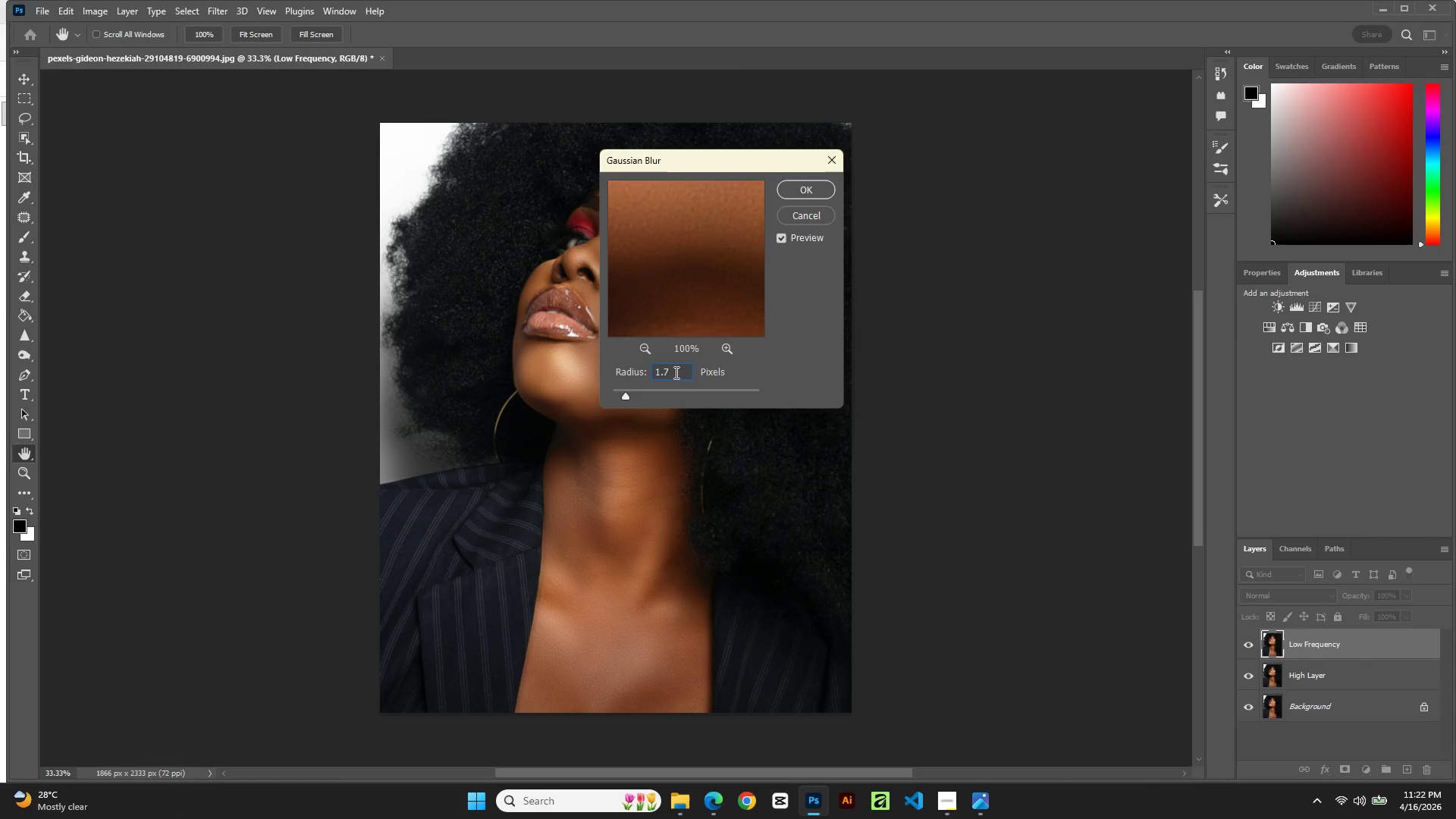 
key(Backspace)
 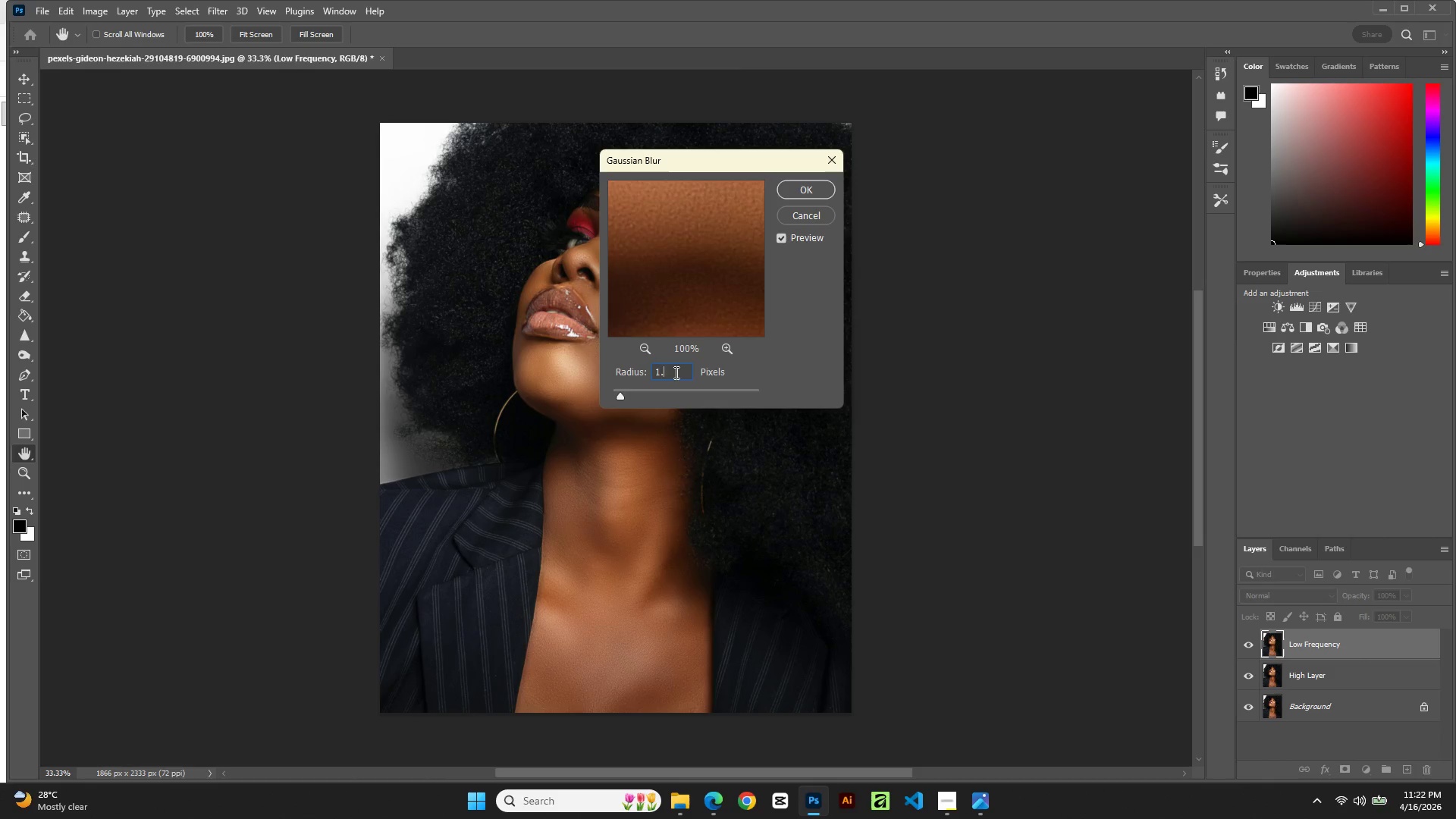 
key(Numpad5)
 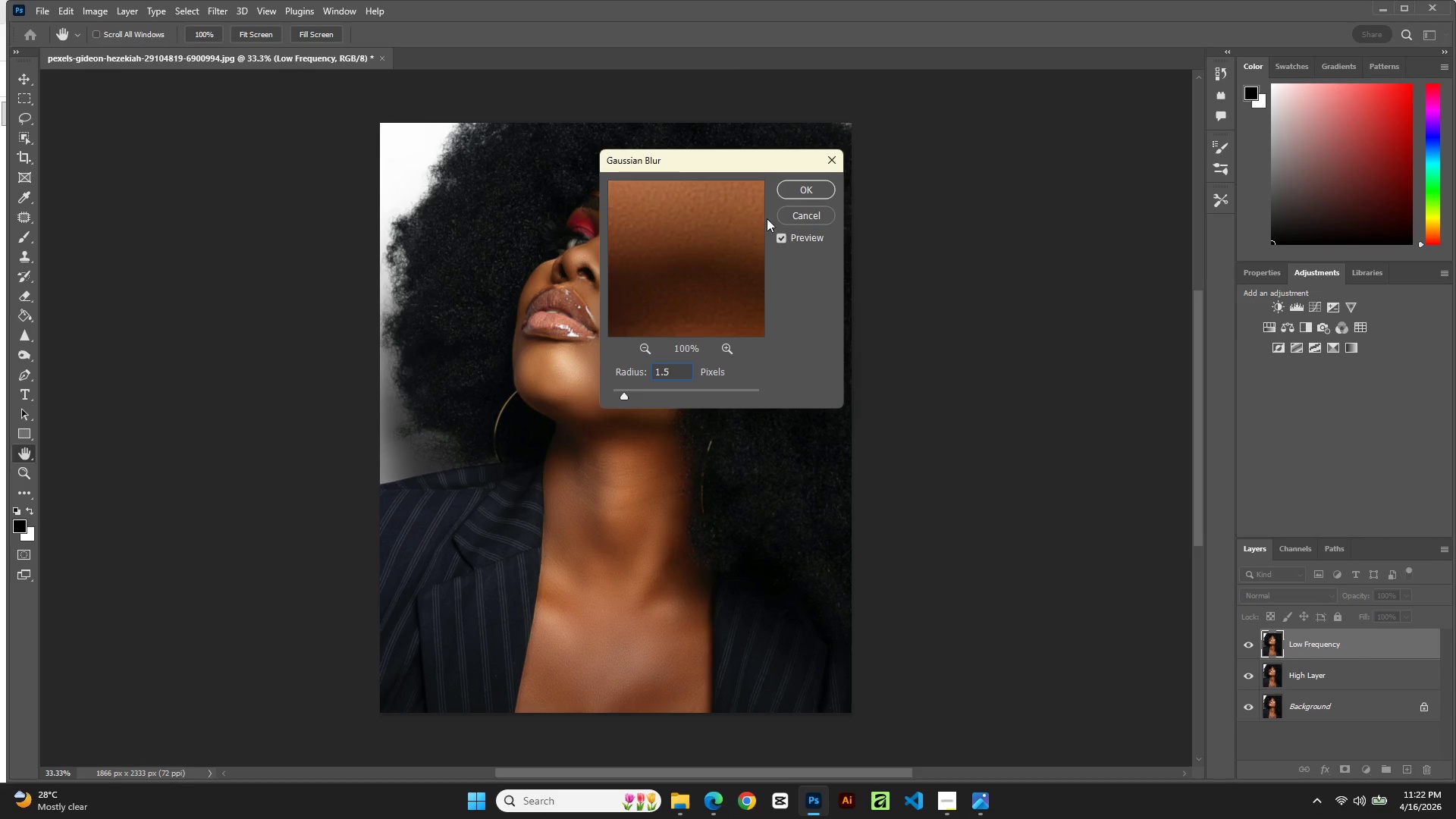 
left_click([800, 184])
 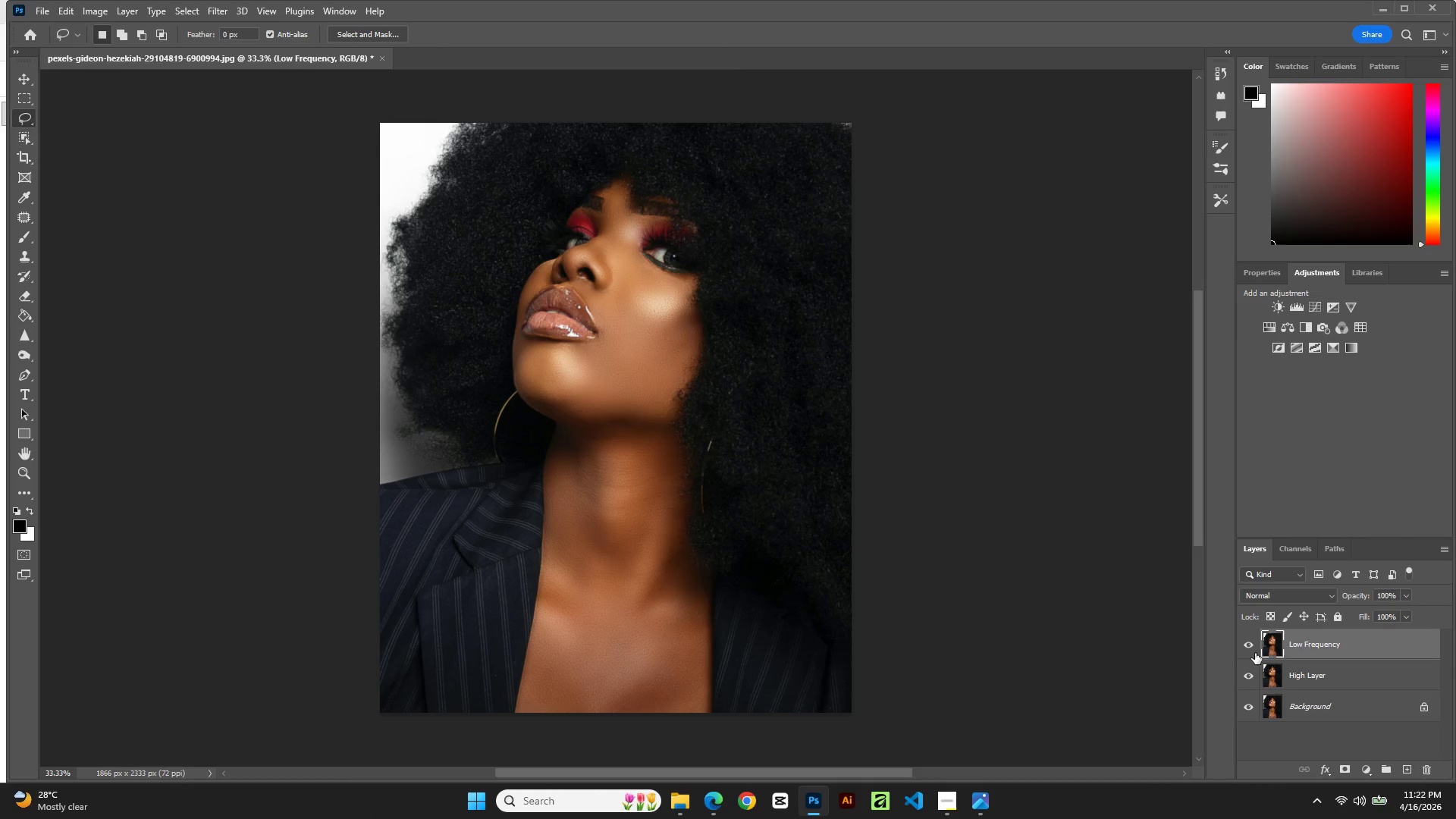 
left_click([1254, 644])
 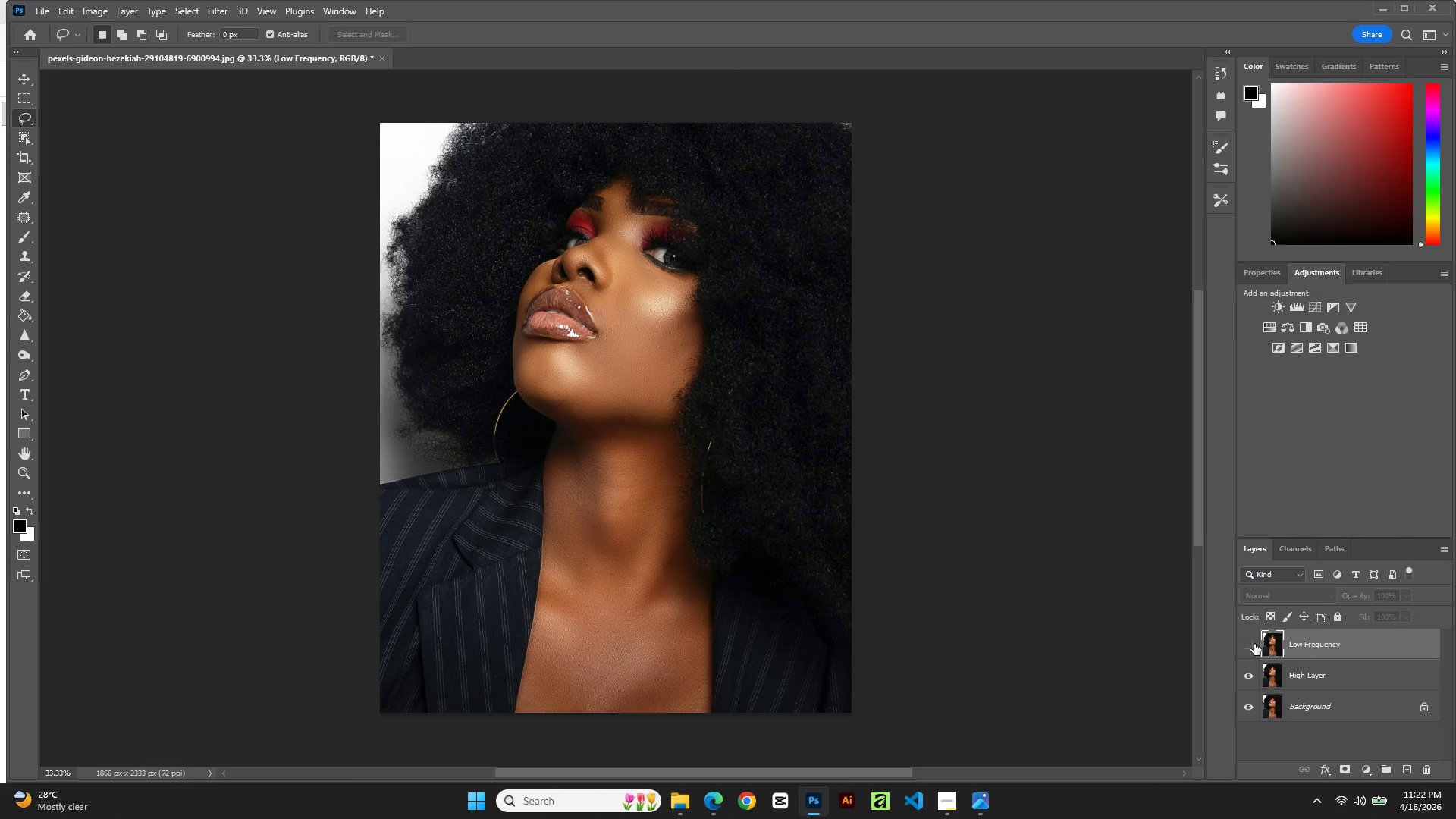 
left_click([1254, 644])
 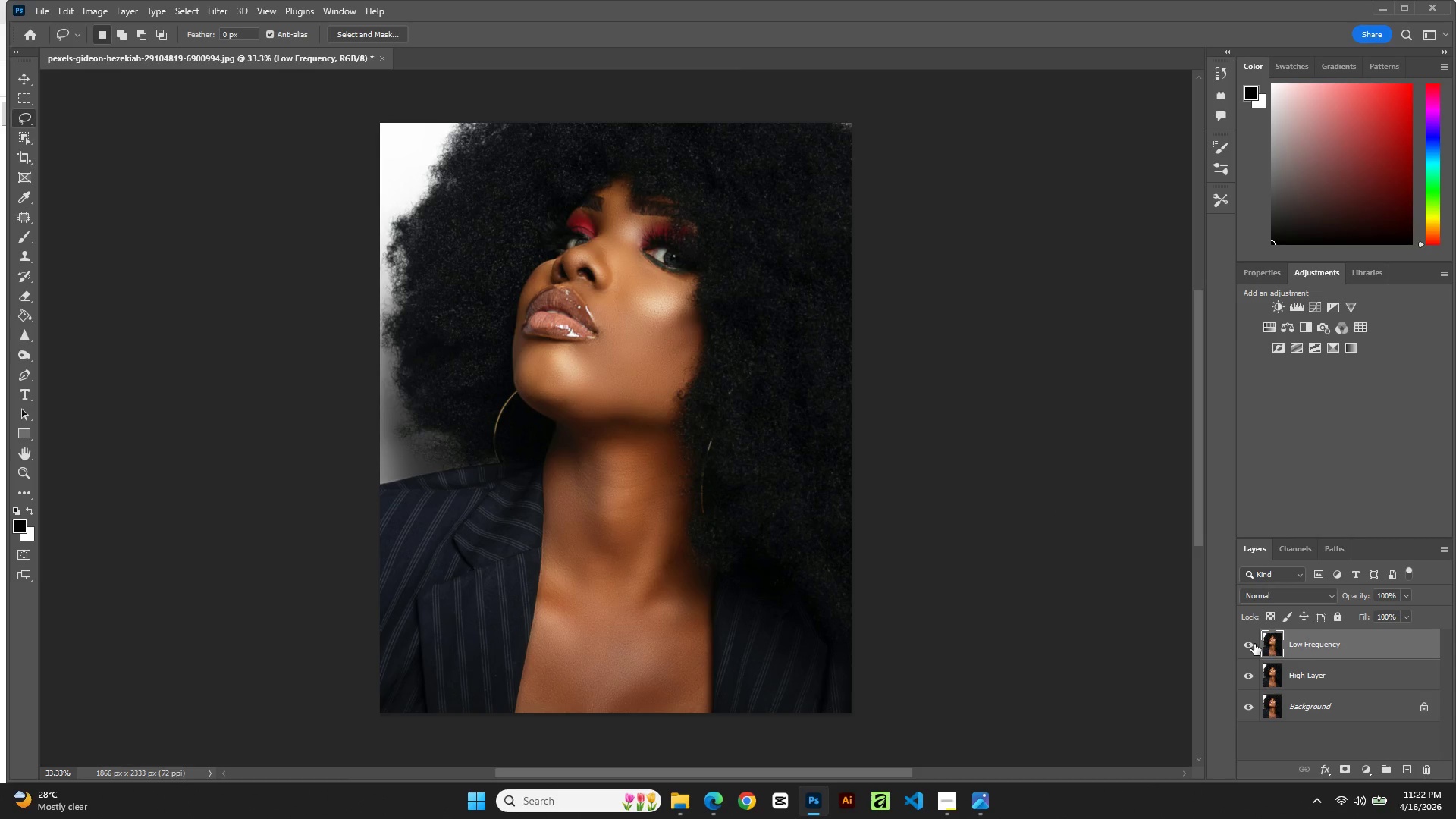 
wait(8.92)
 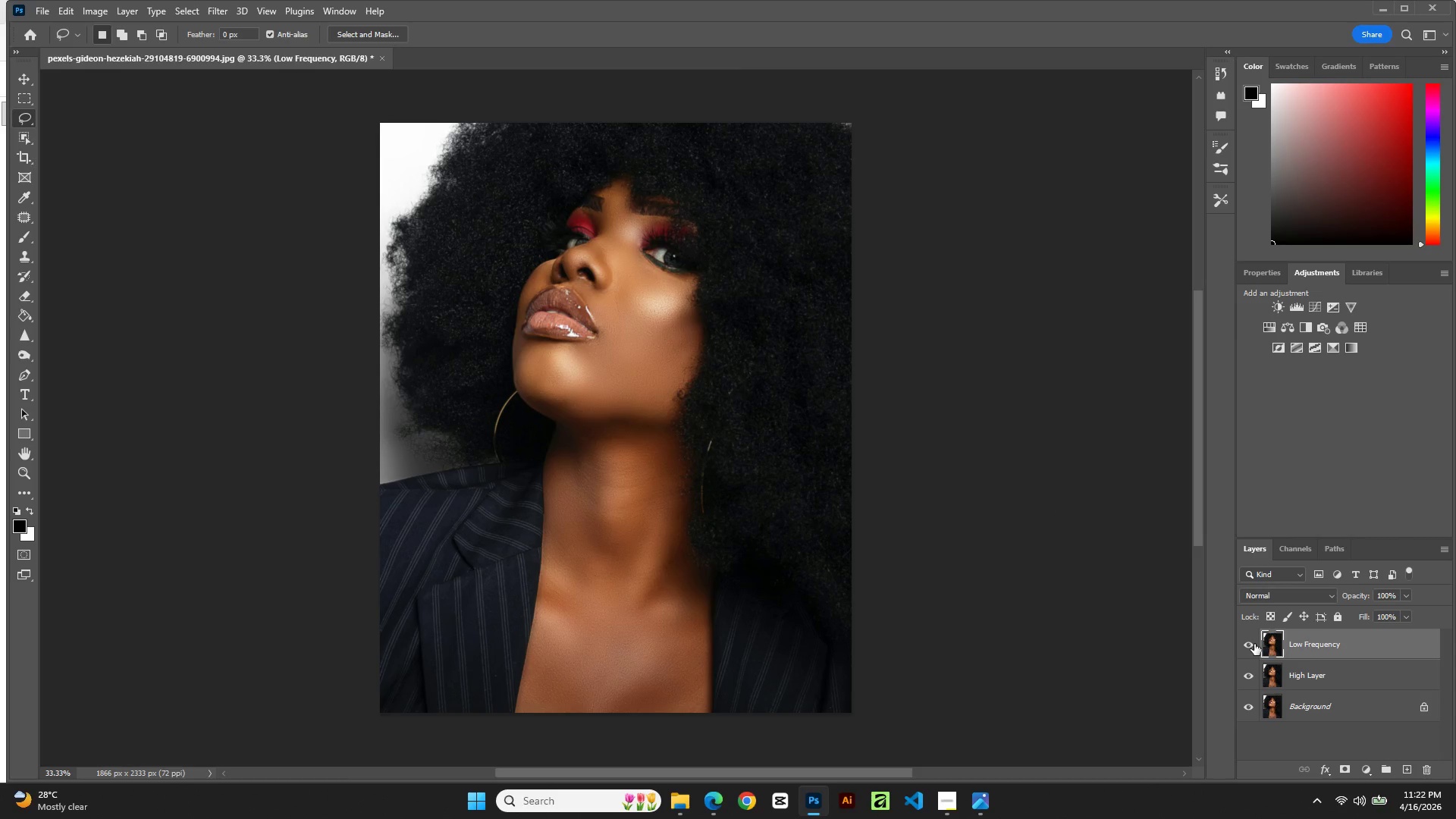 
left_click([1352, 680])
 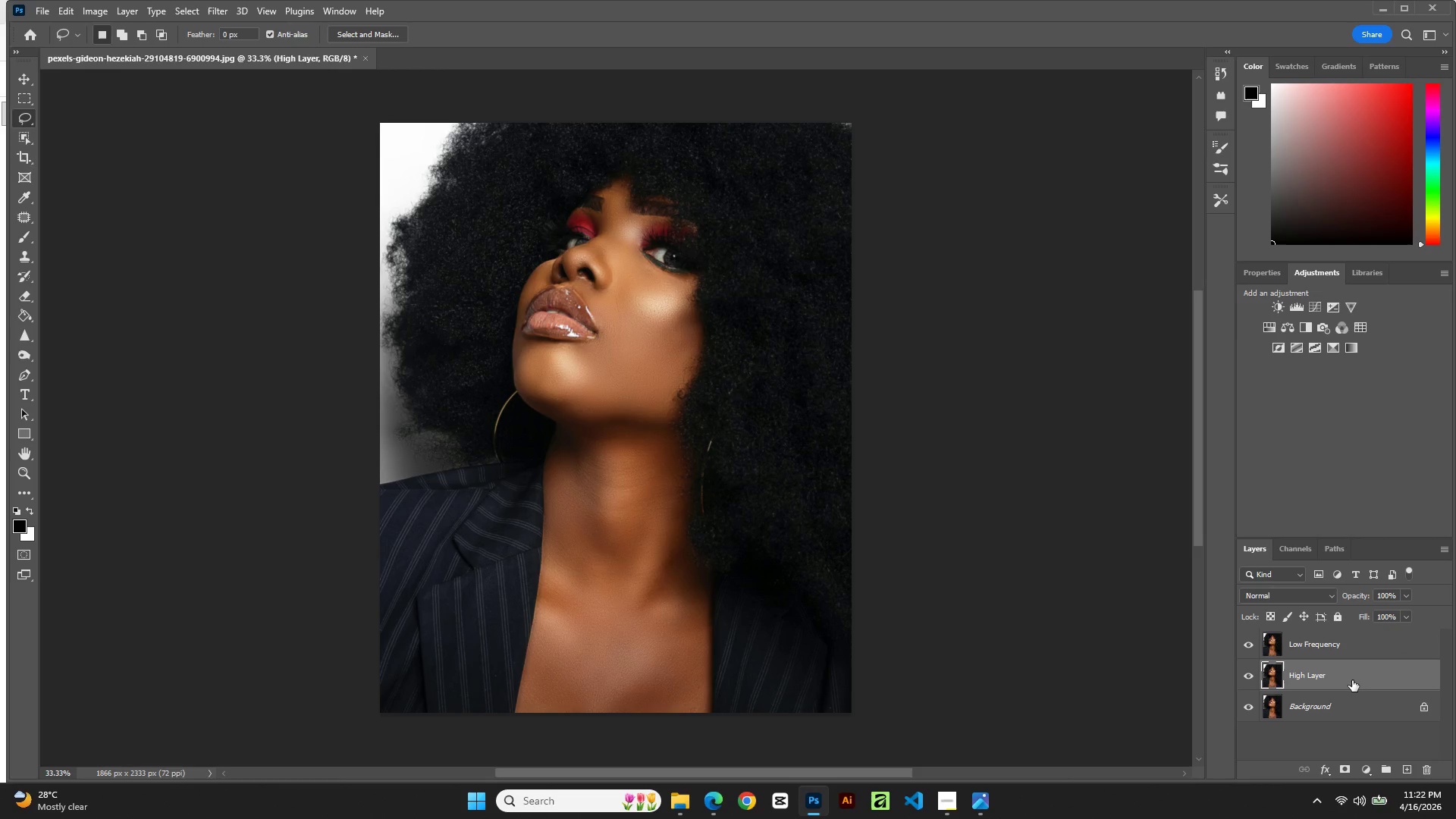 
wait(8.69)
 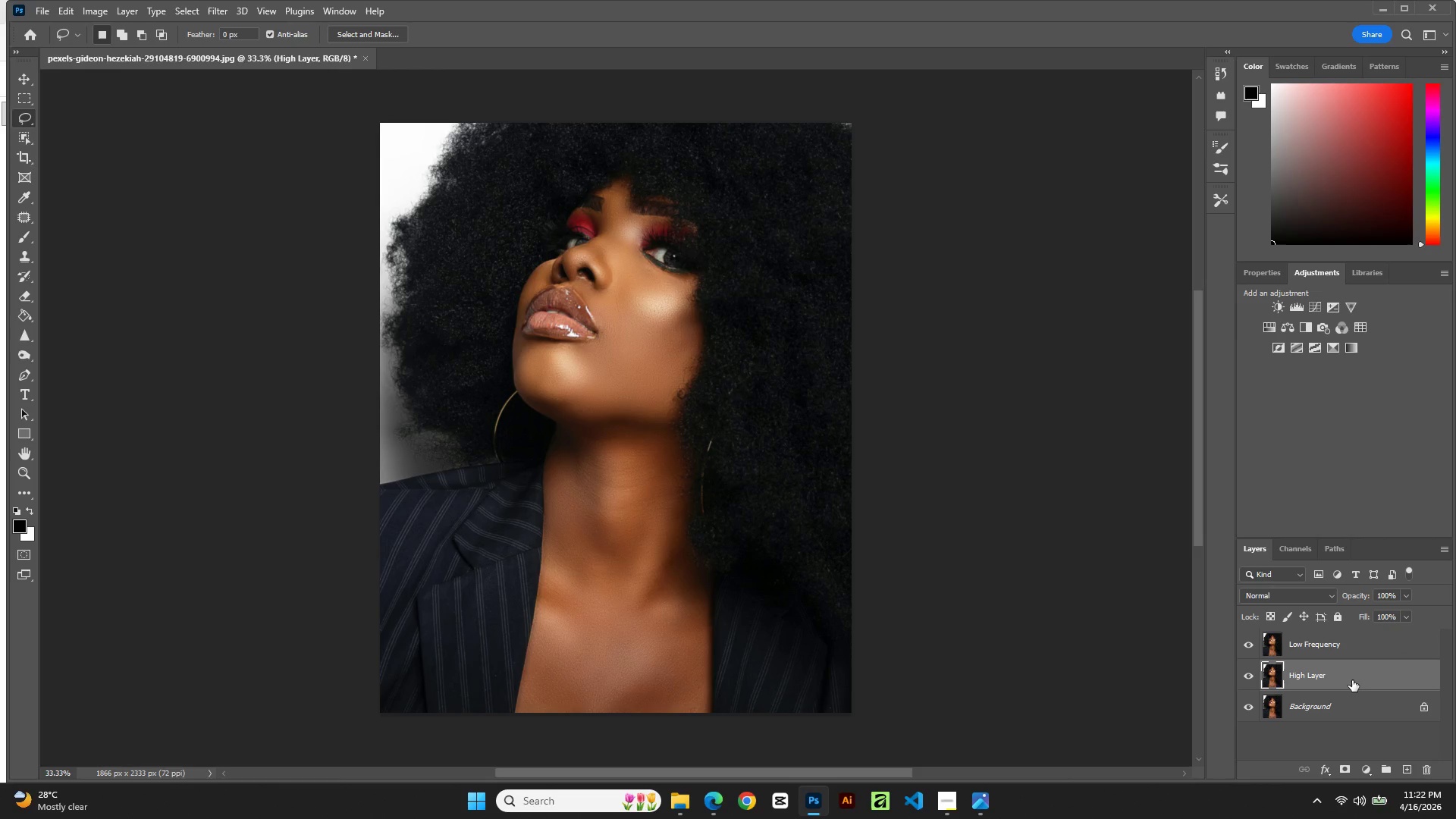 
left_click([86, 7])
 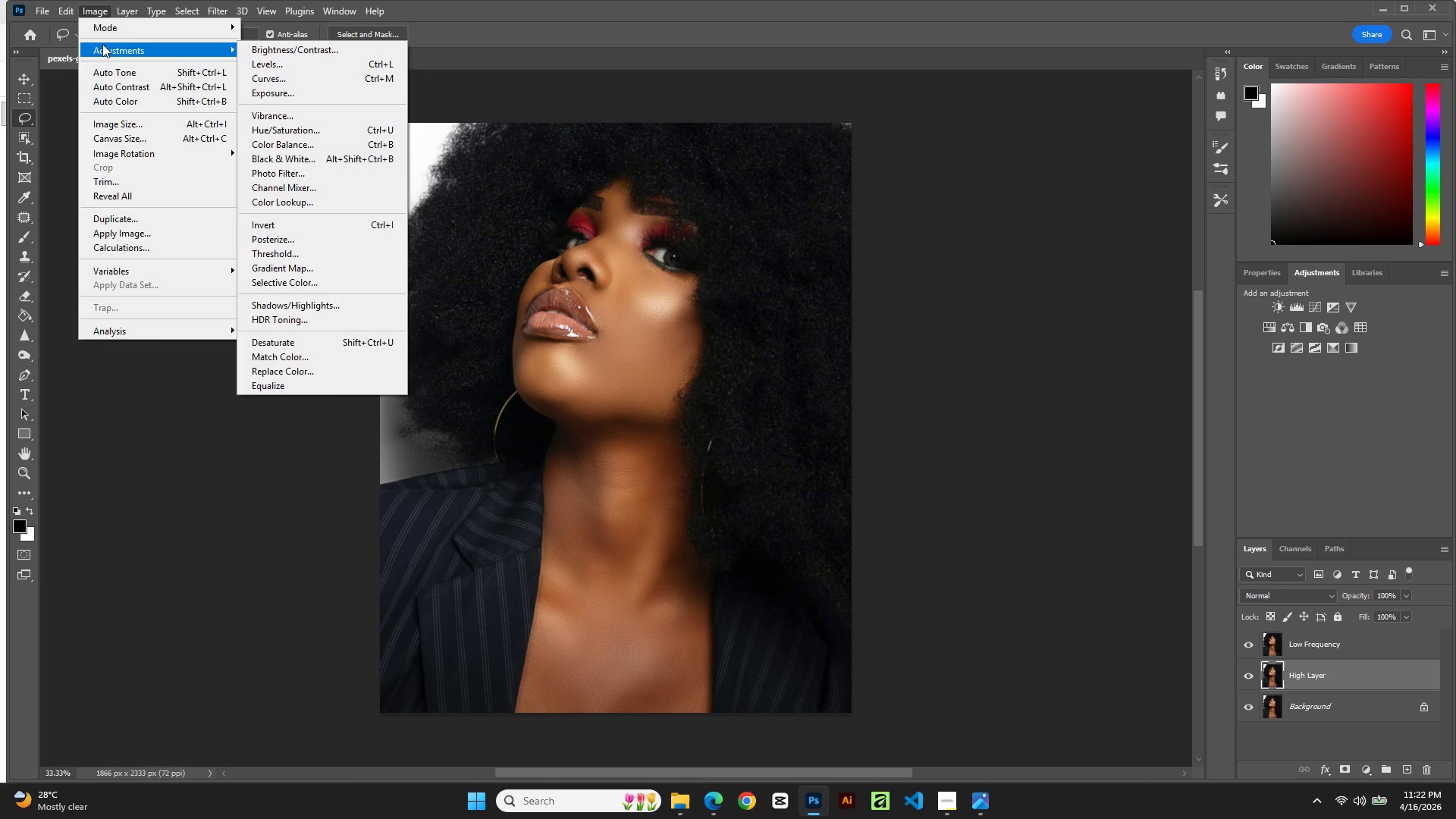 
wait(12.57)
 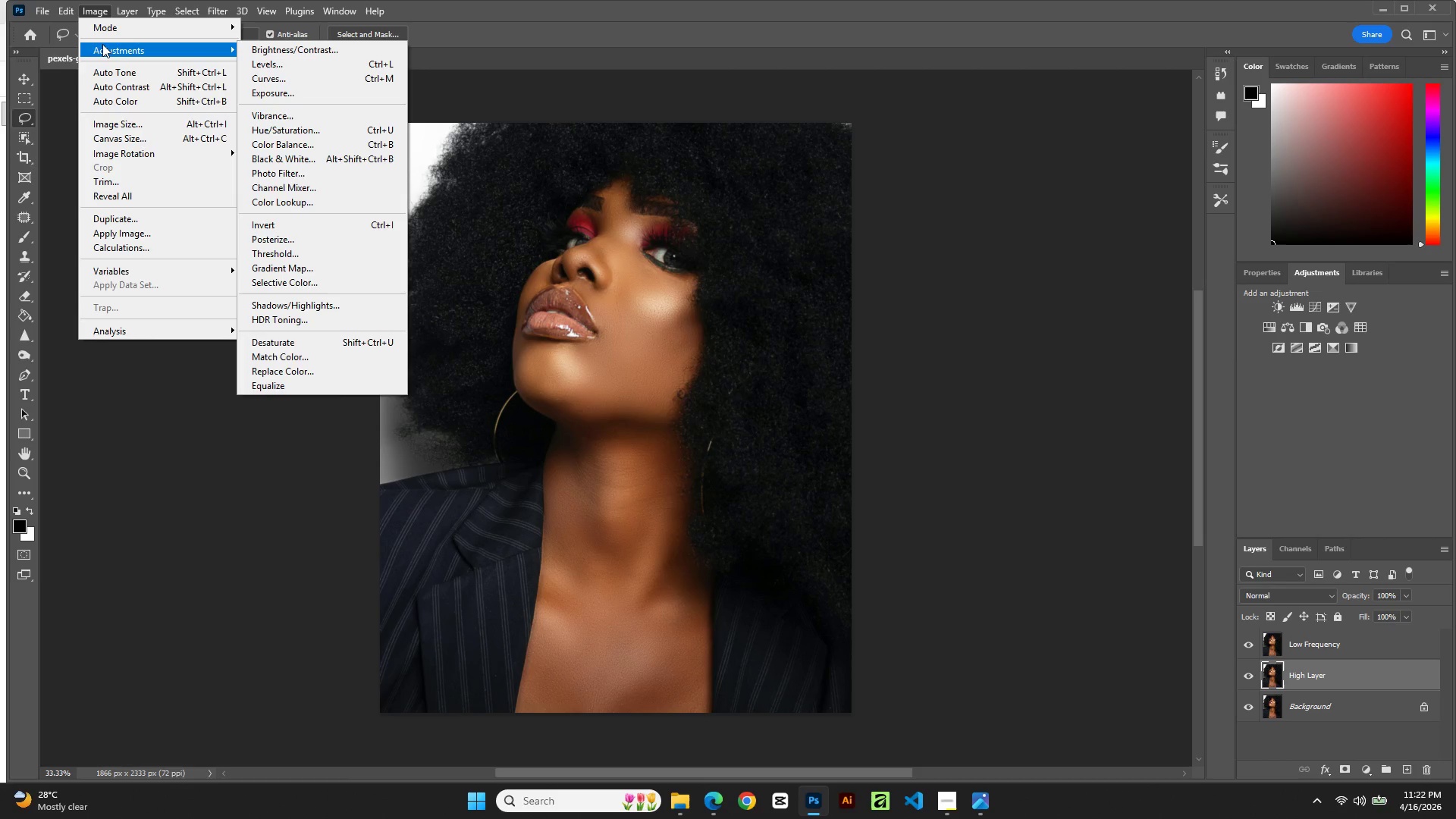 
mouse_move([95, 51])
 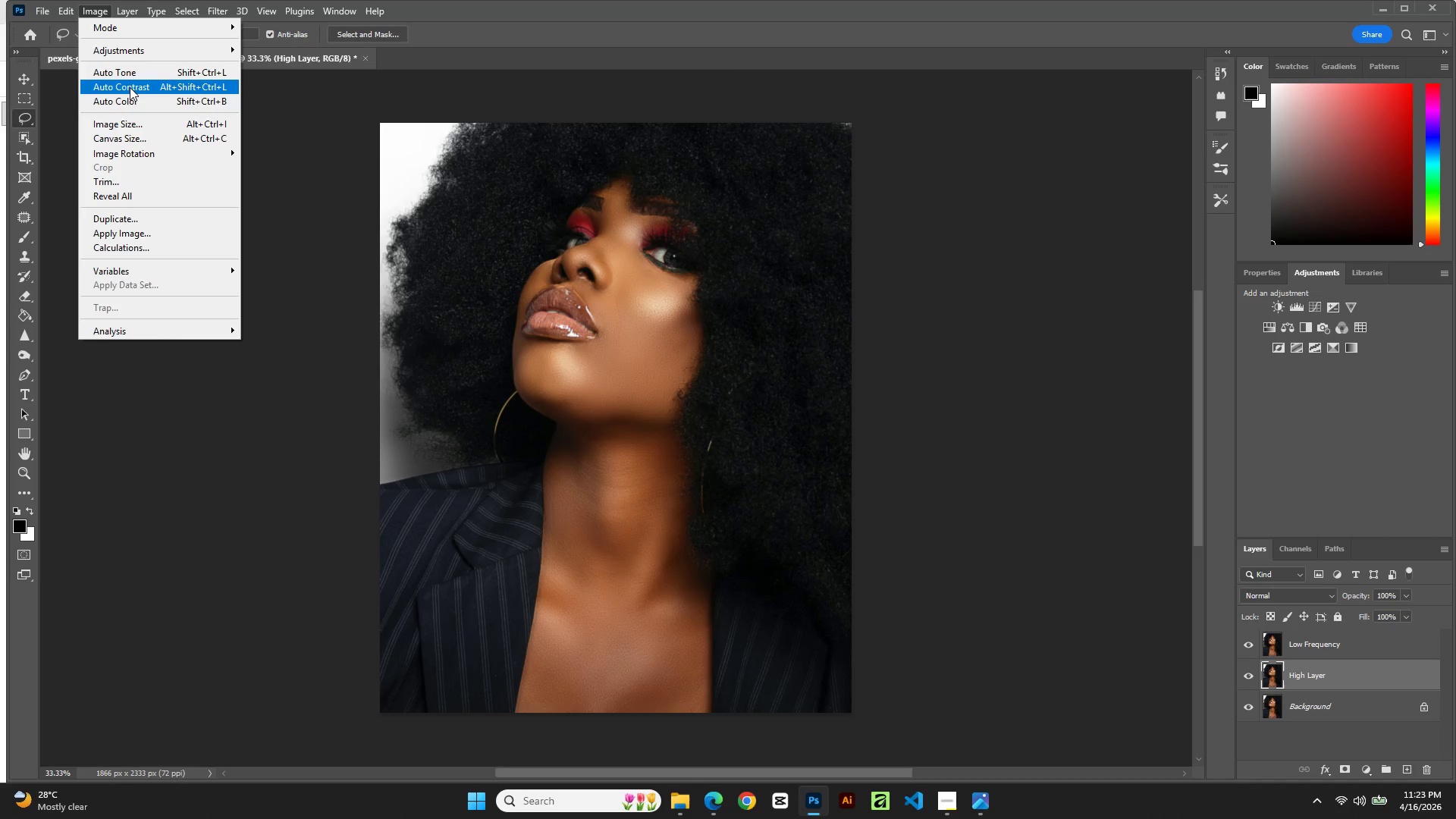 
wait(20.88)
 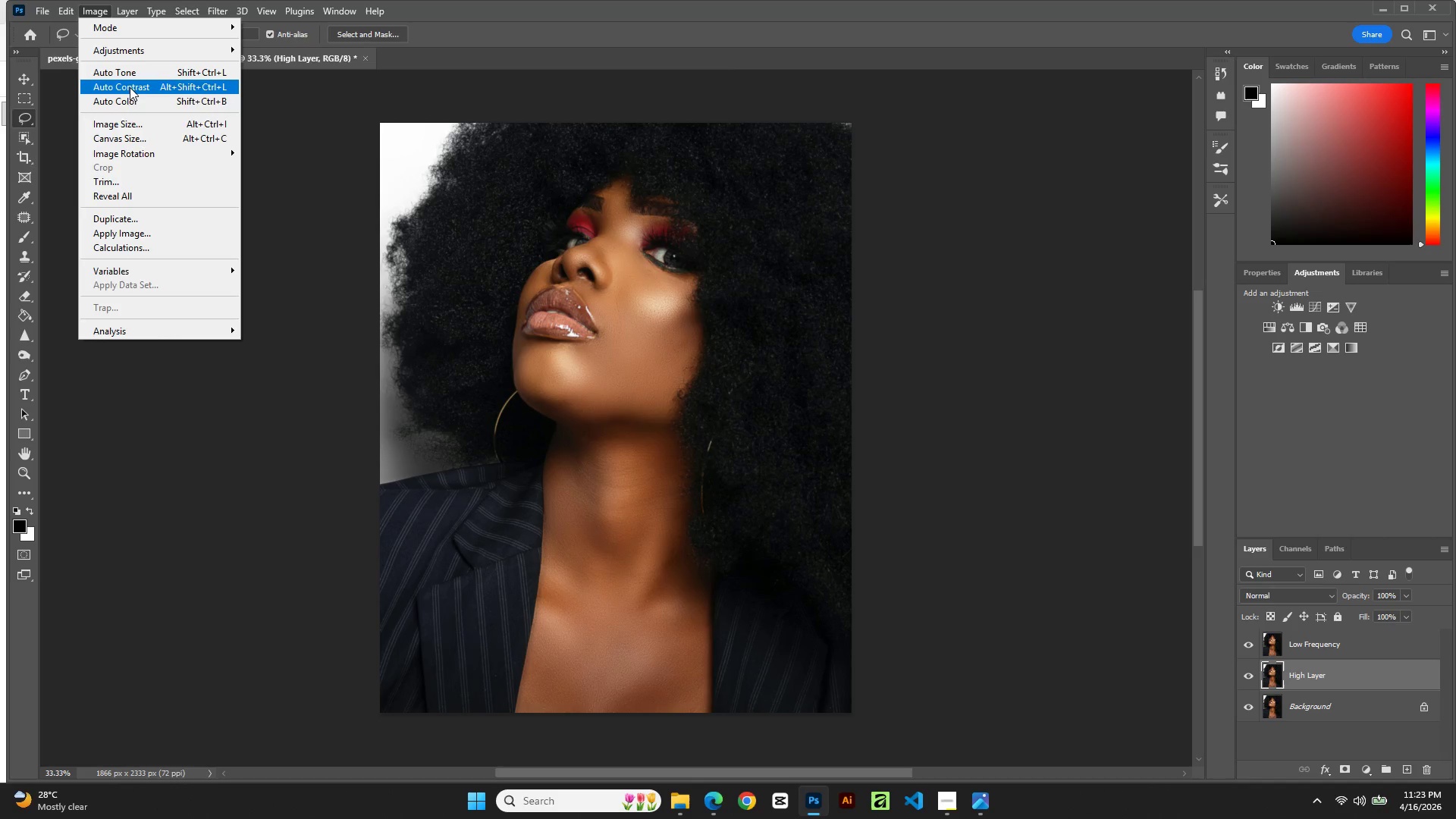 
left_click([133, 232])
 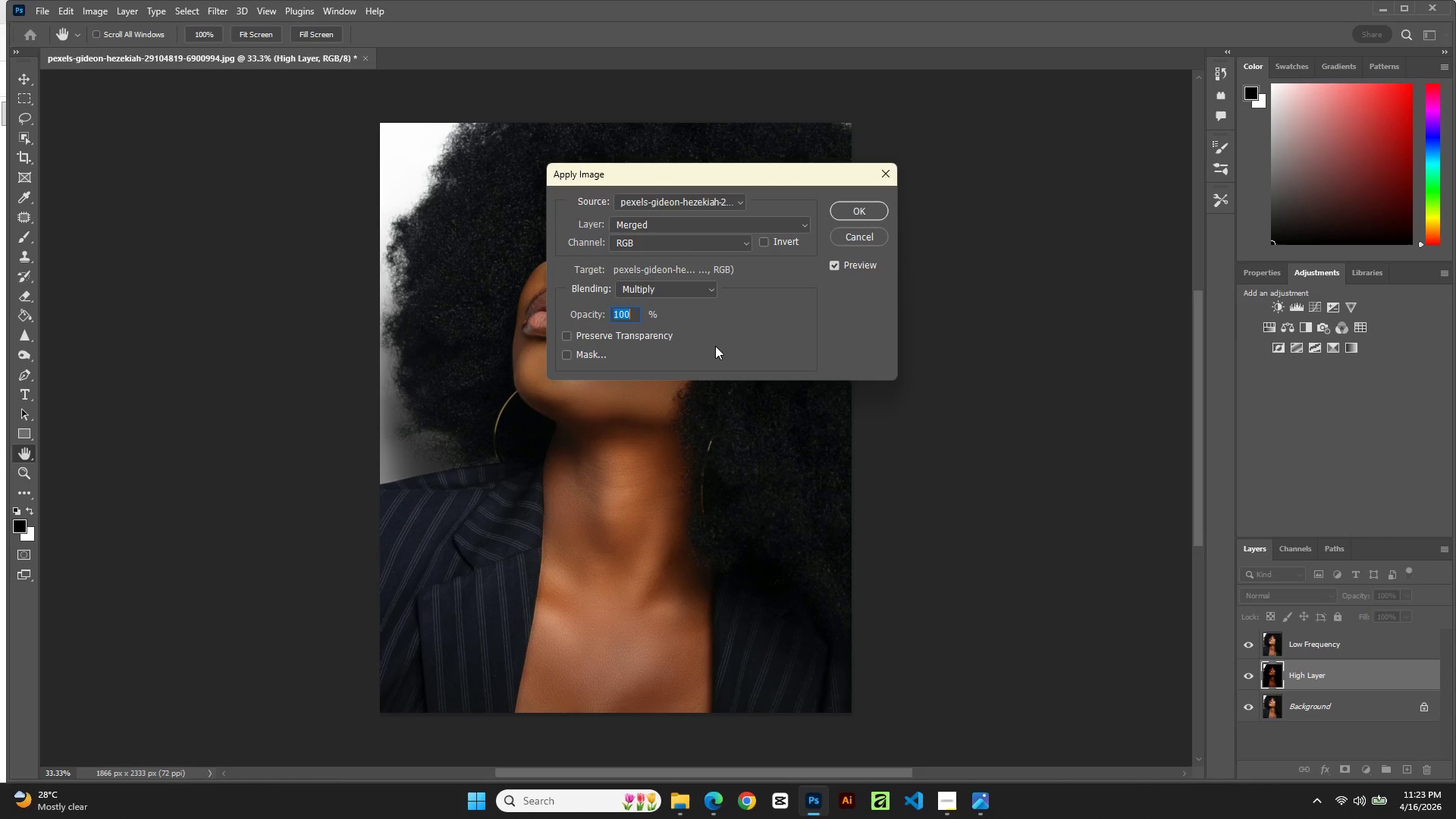 
wait(31.05)
 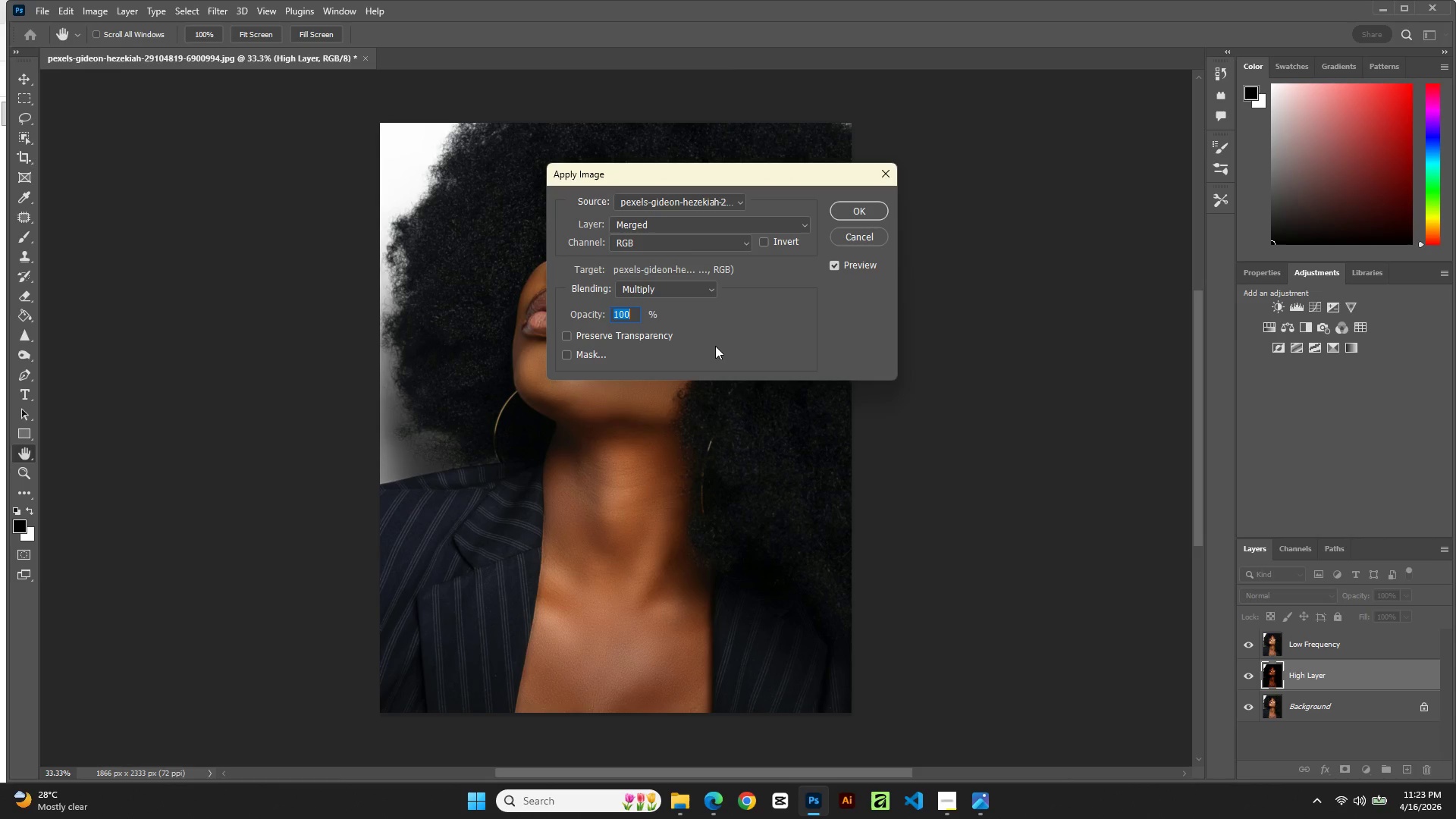 
left_click([743, 221])
 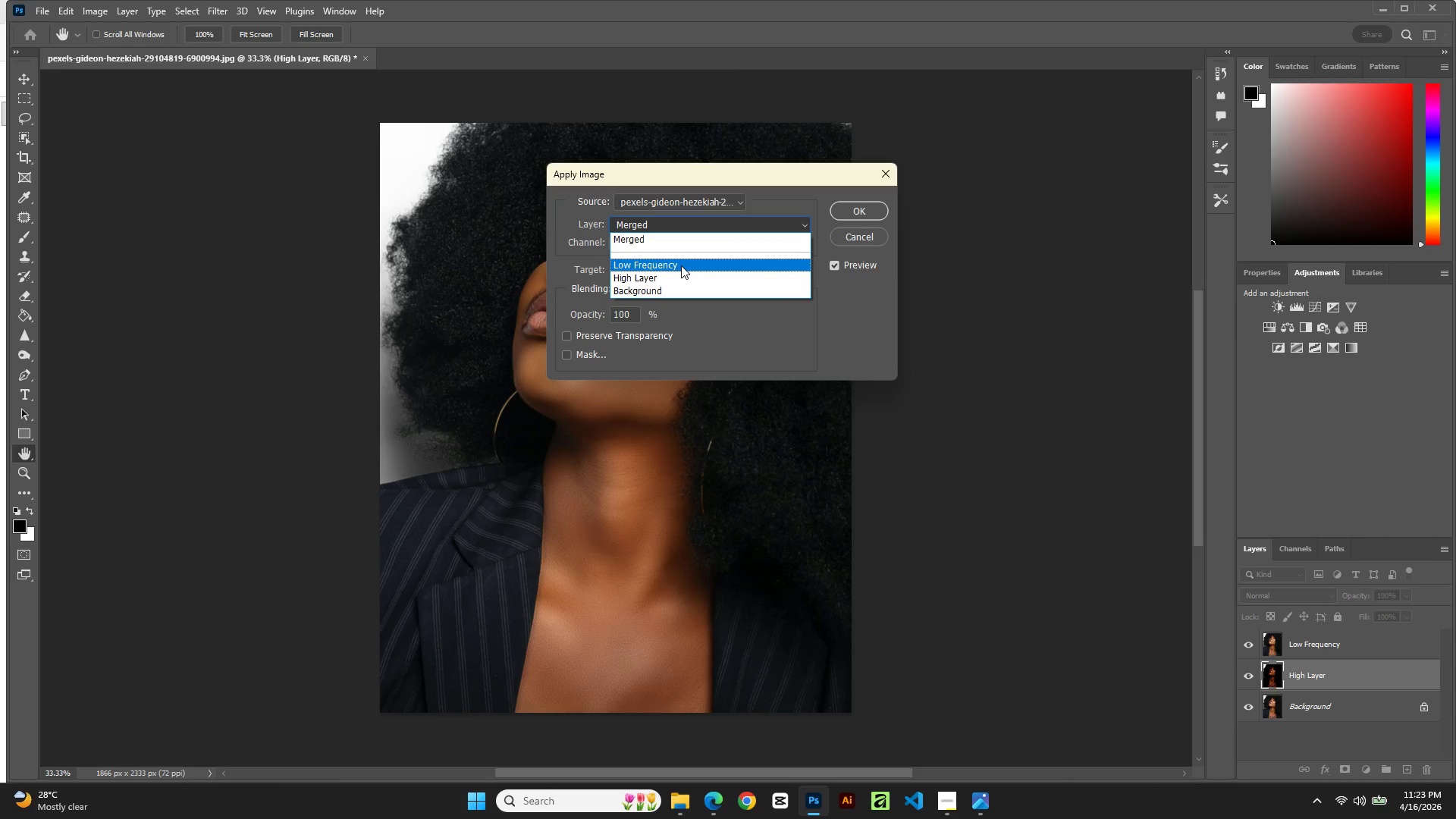 
left_click([681, 265])
 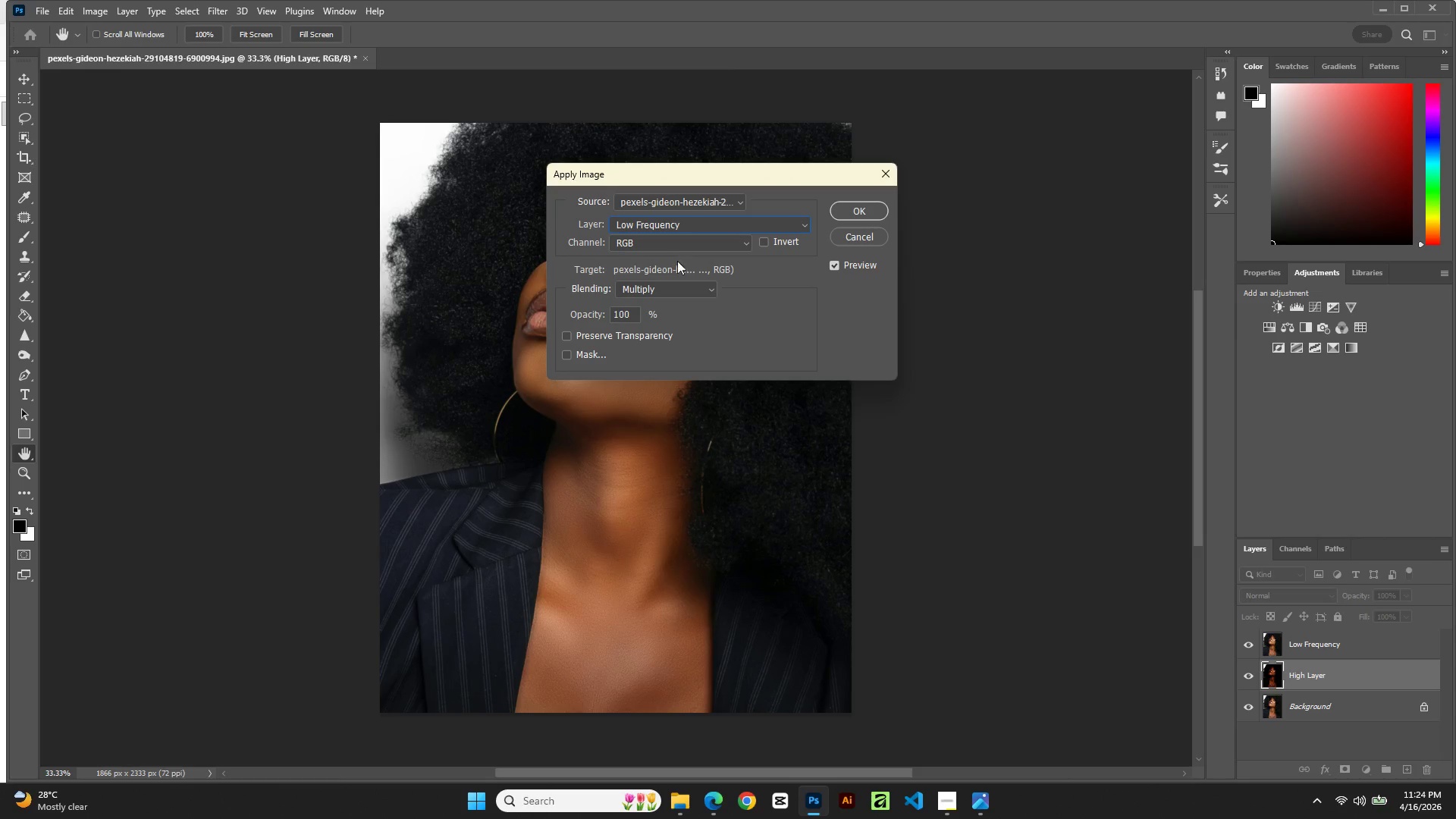 
left_click([677, 287])
 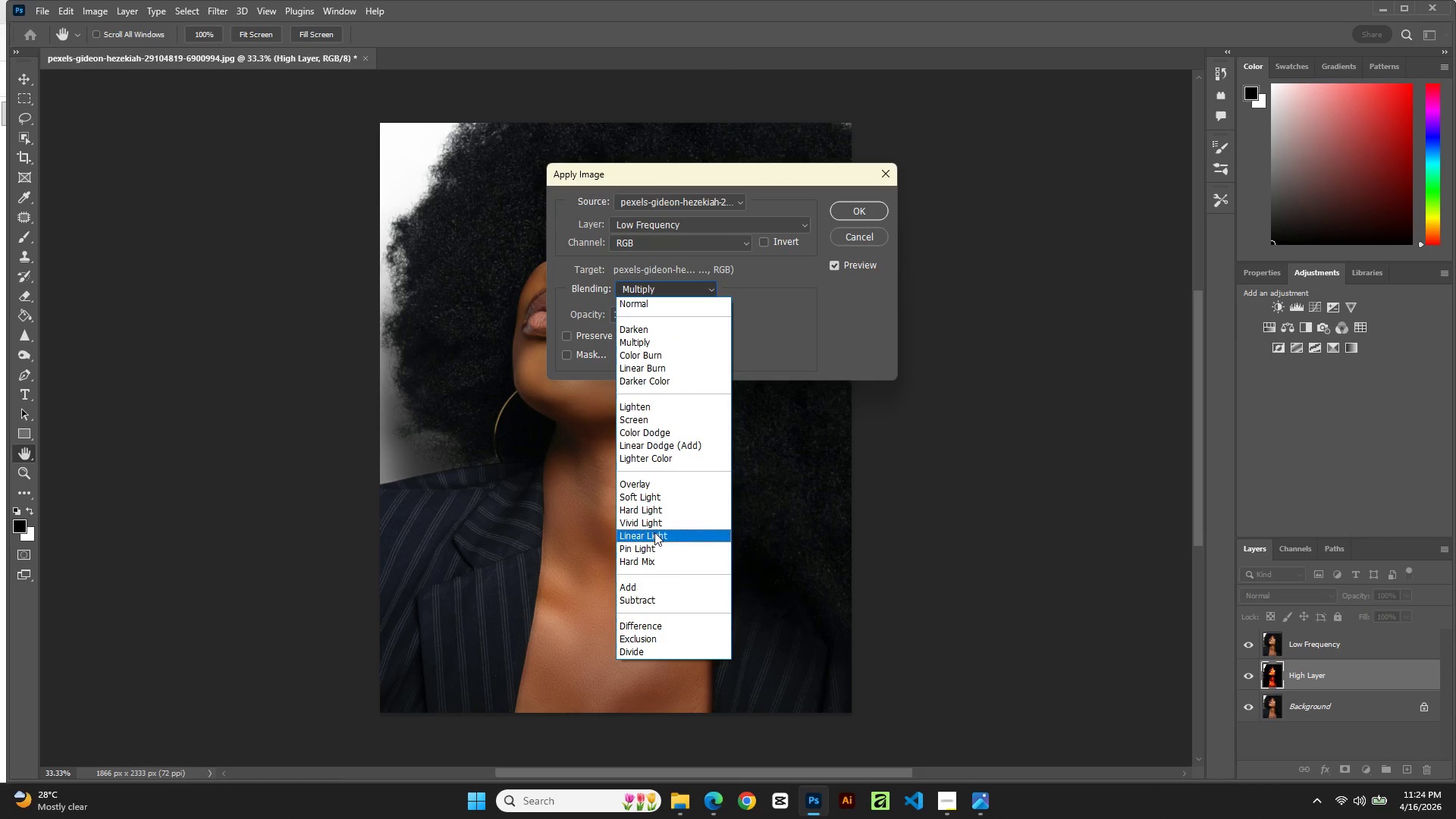 
left_click([652, 603])
 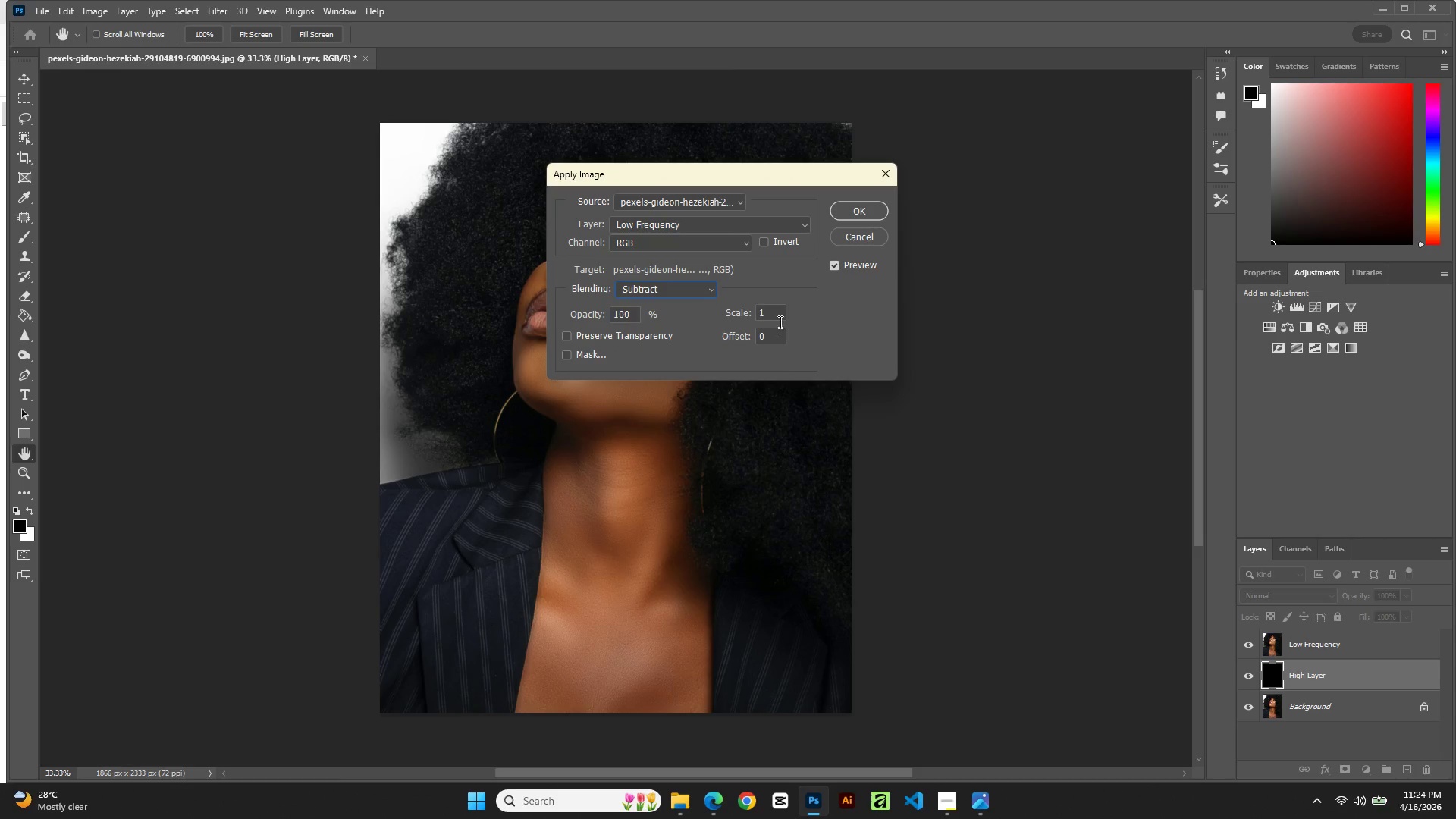 
double_click([771, 309])
 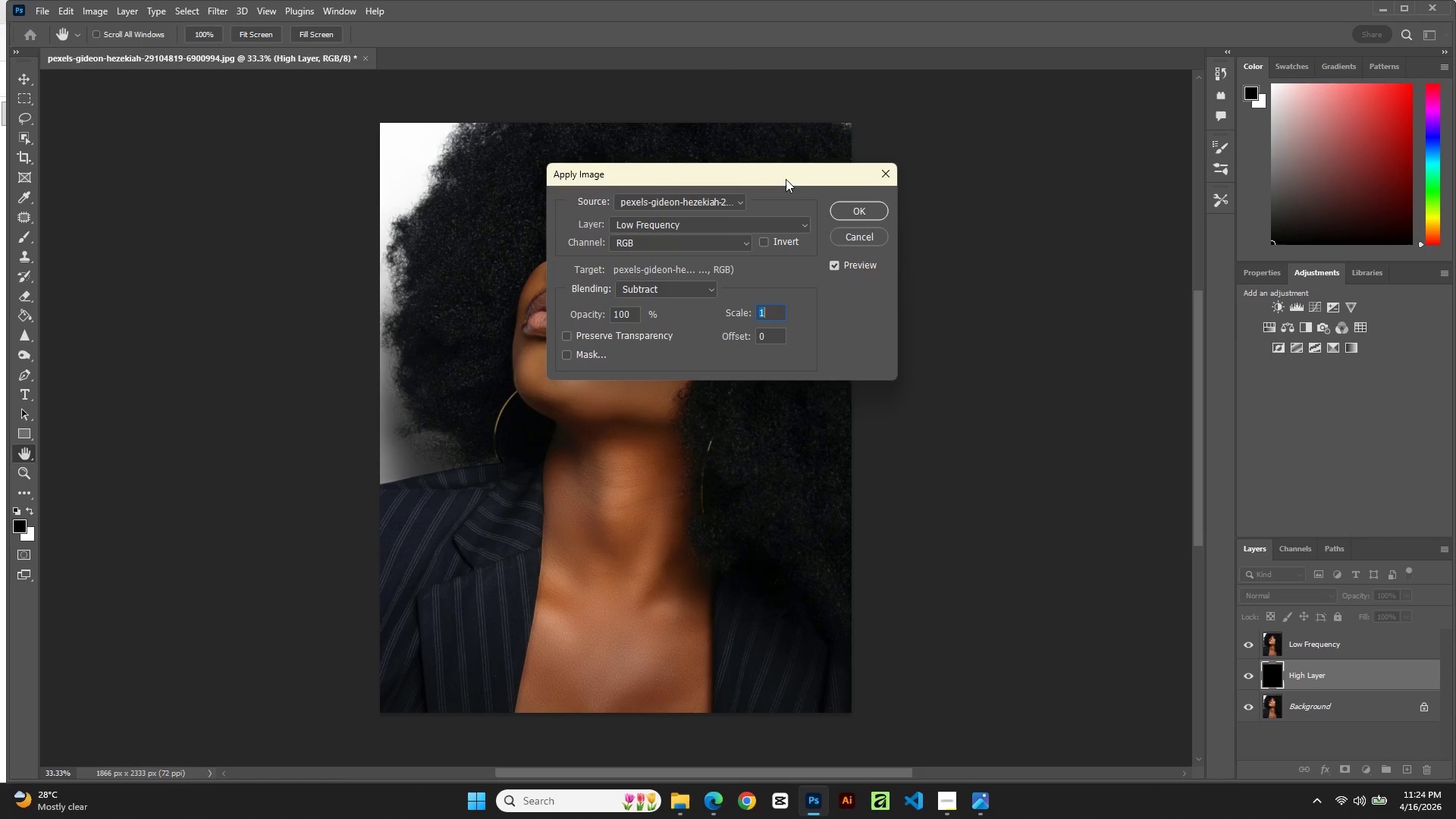 
left_click_drag(start_coordinate=[786, 177], to_coordinate=[943, 374])
 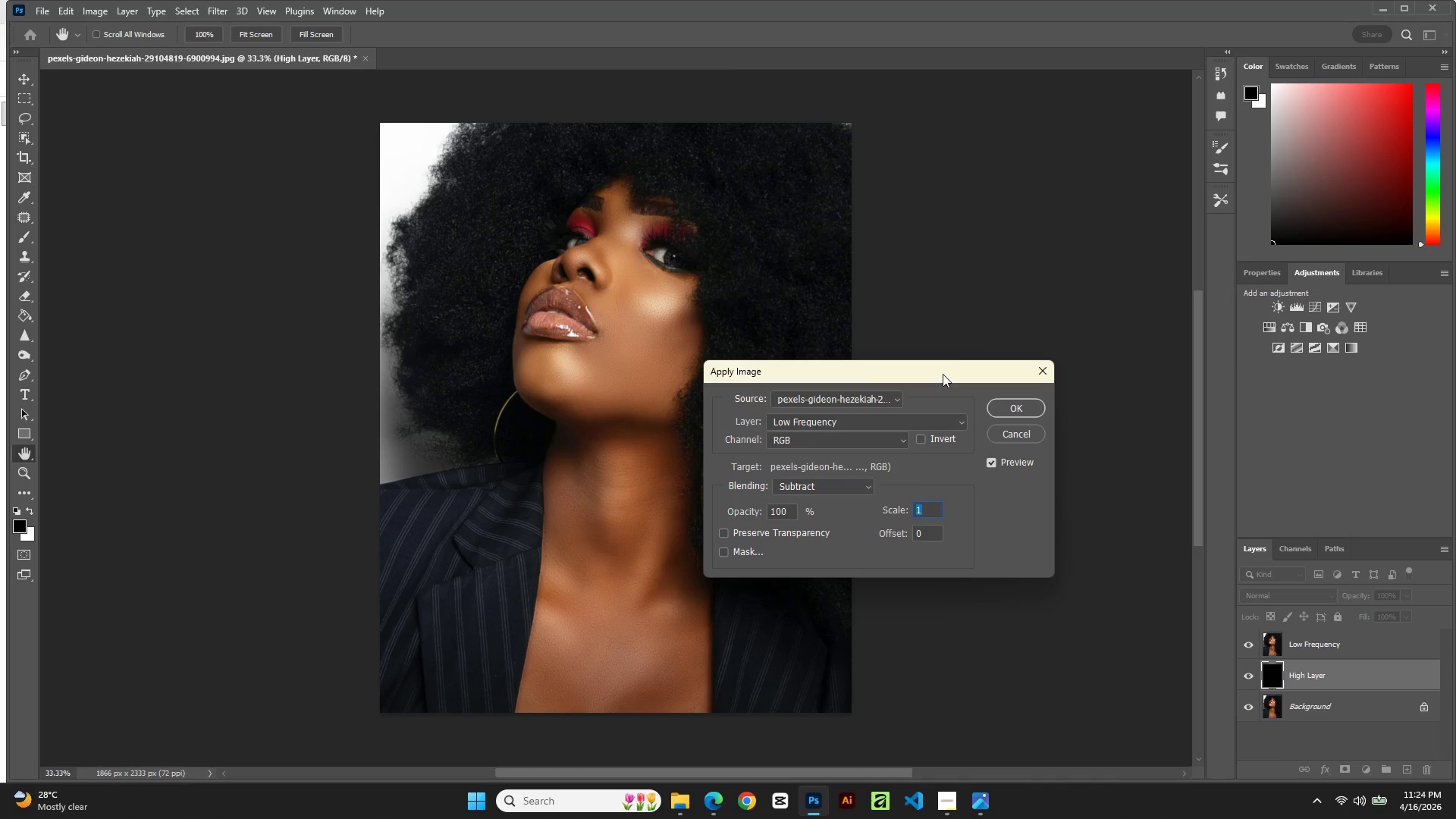 
key(Numpad2)
 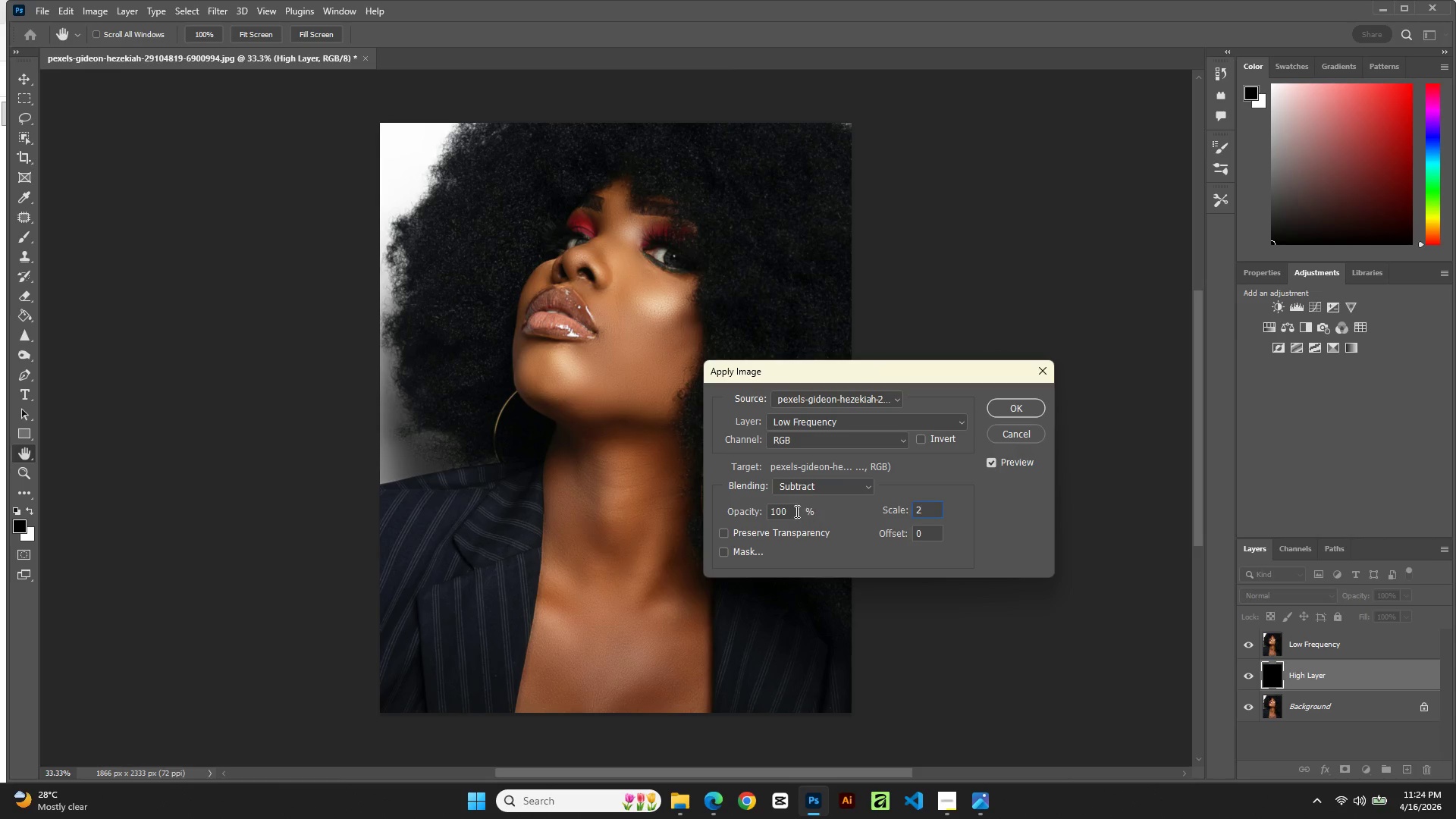 
wait(8.28)
 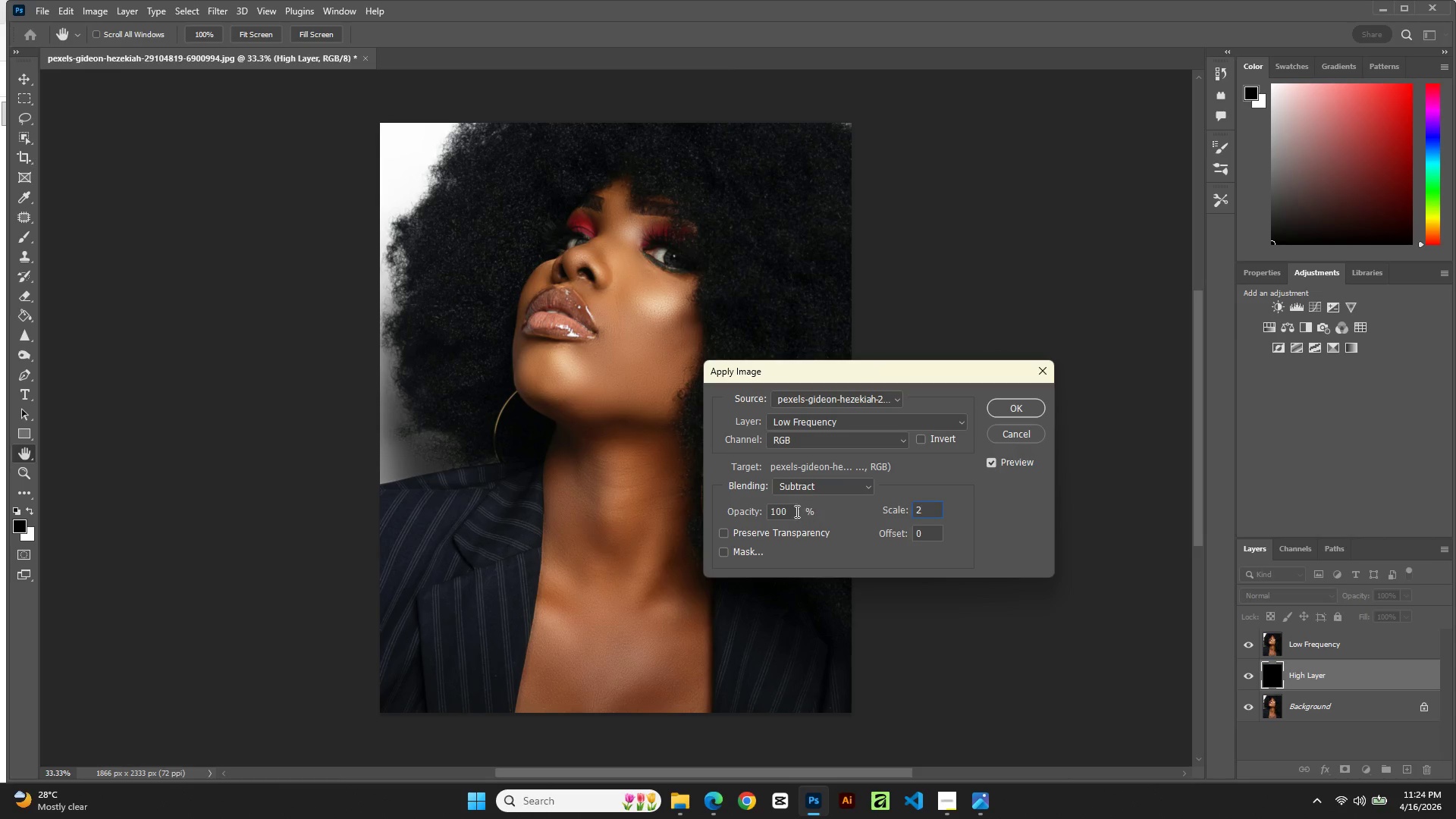 
double_click([927, 530])
 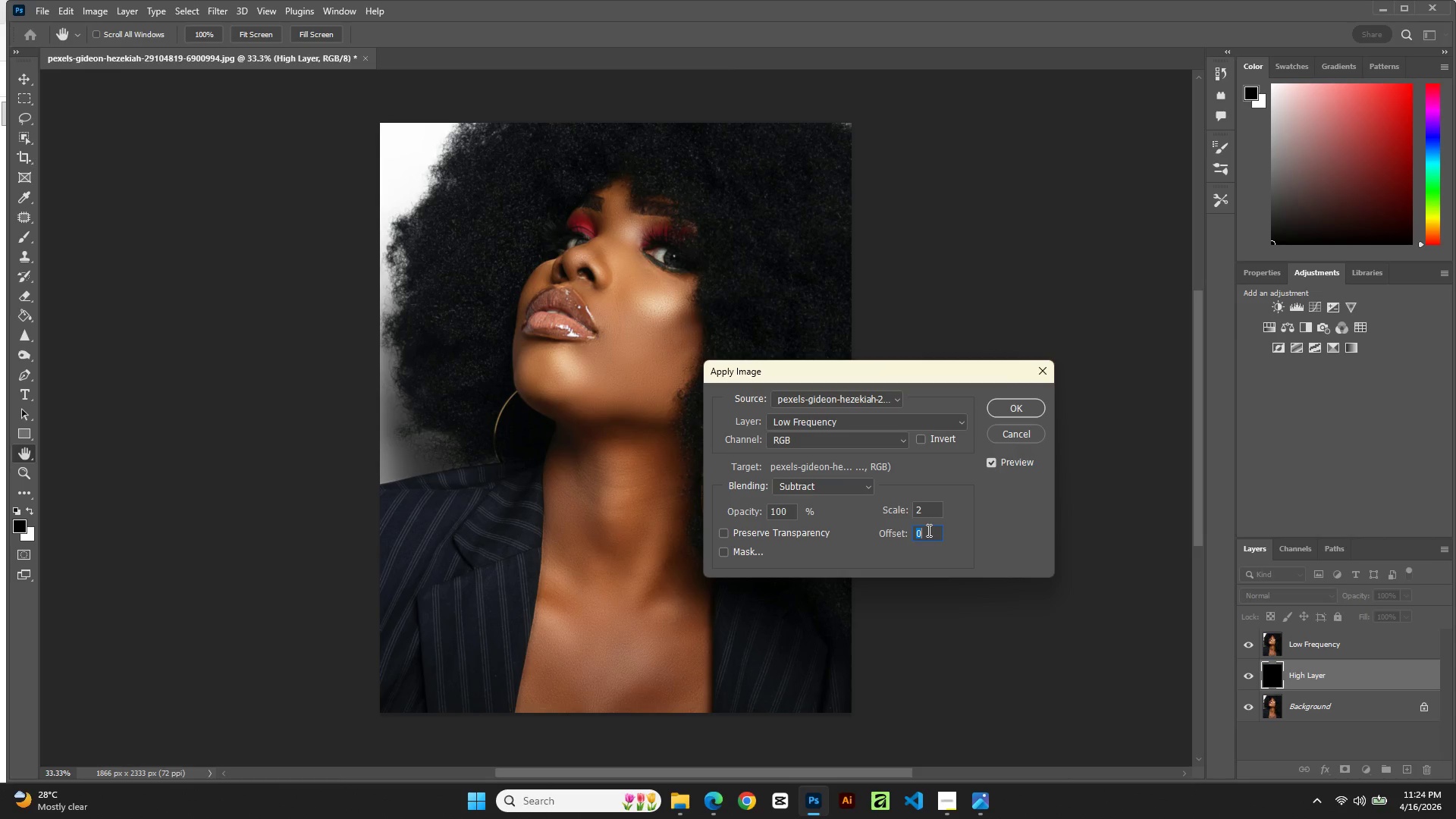 
triple_click([927, 530])
 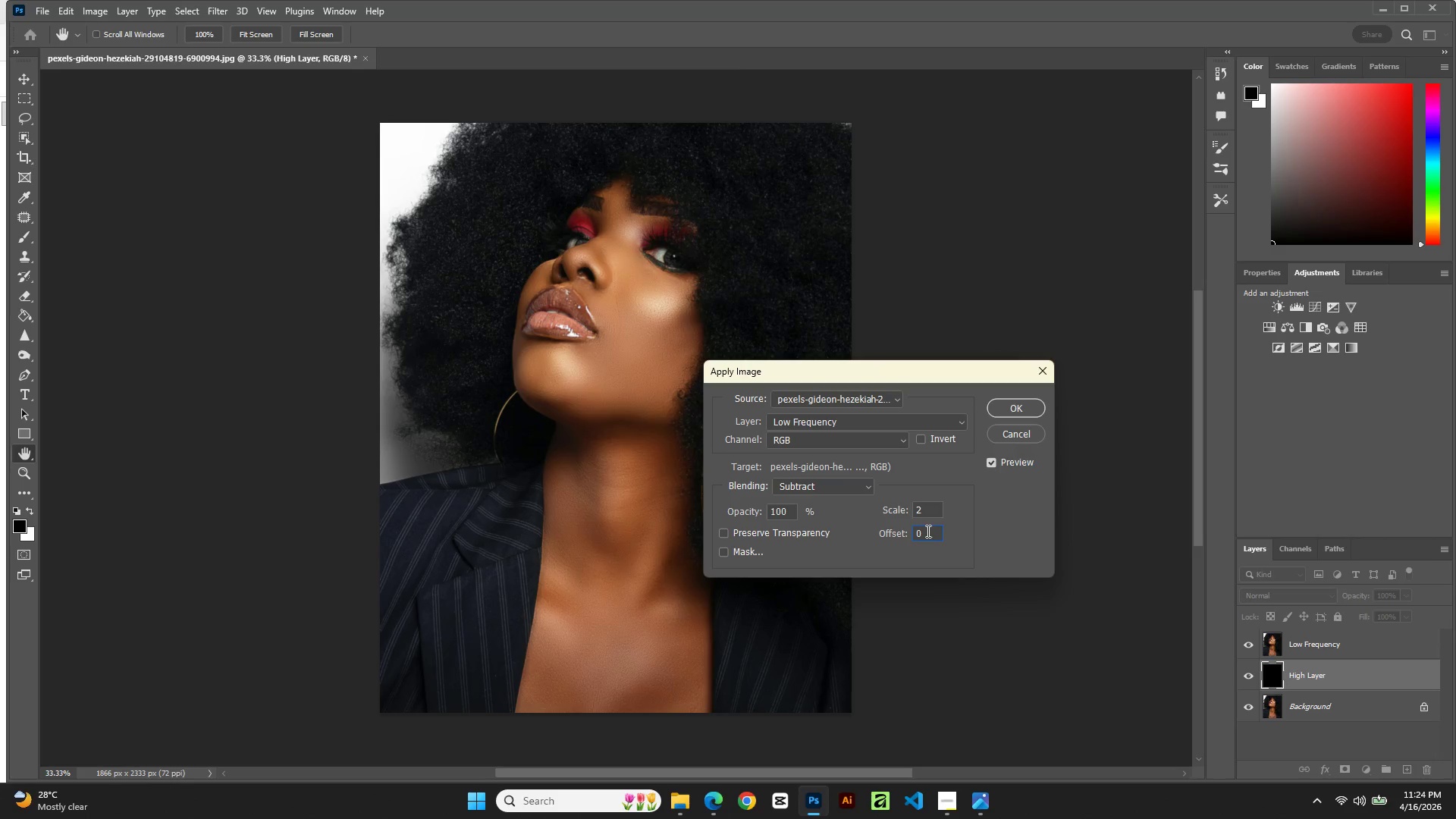 
double_click([927, 531])
 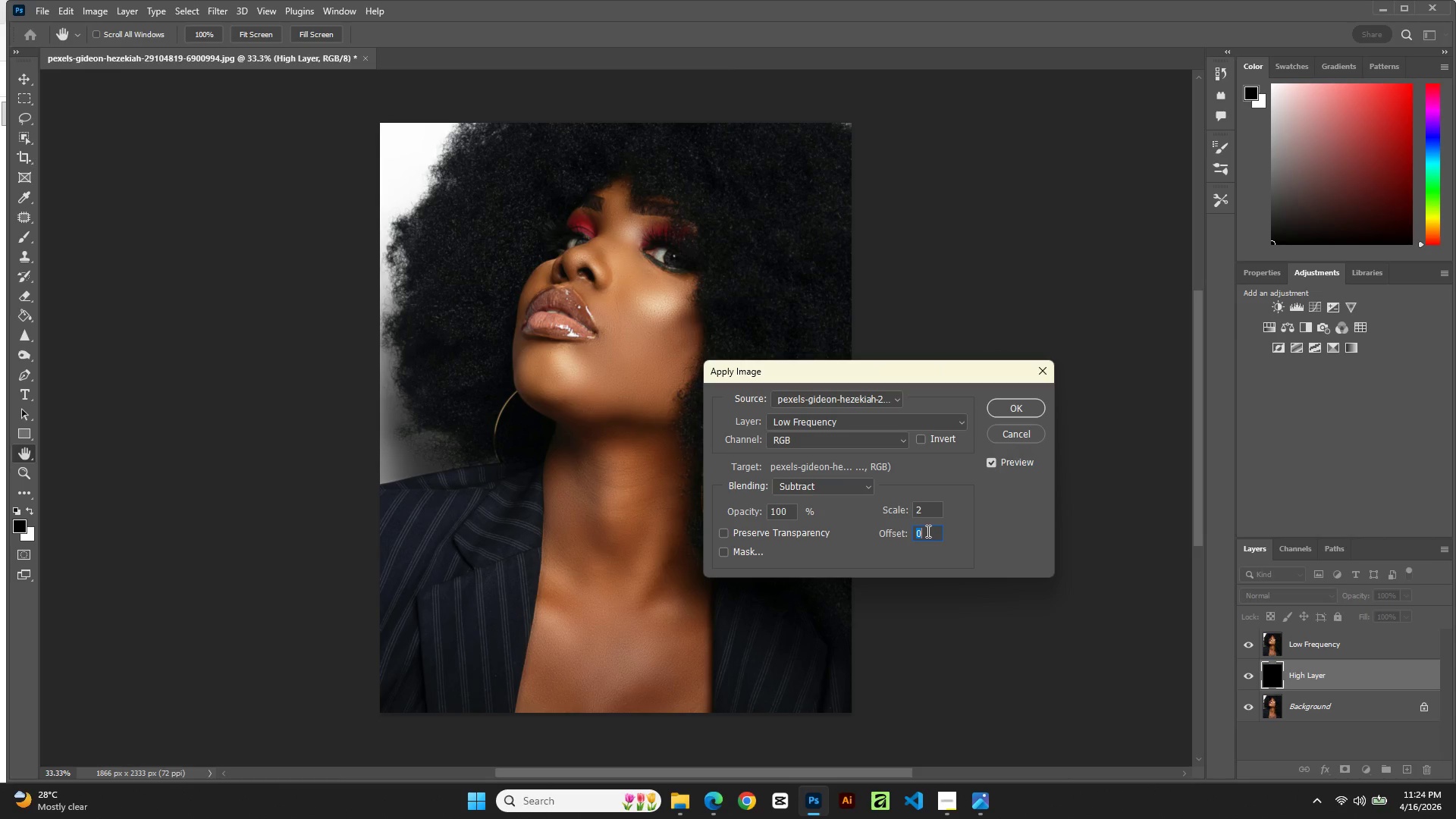 
key(Numpad1)
 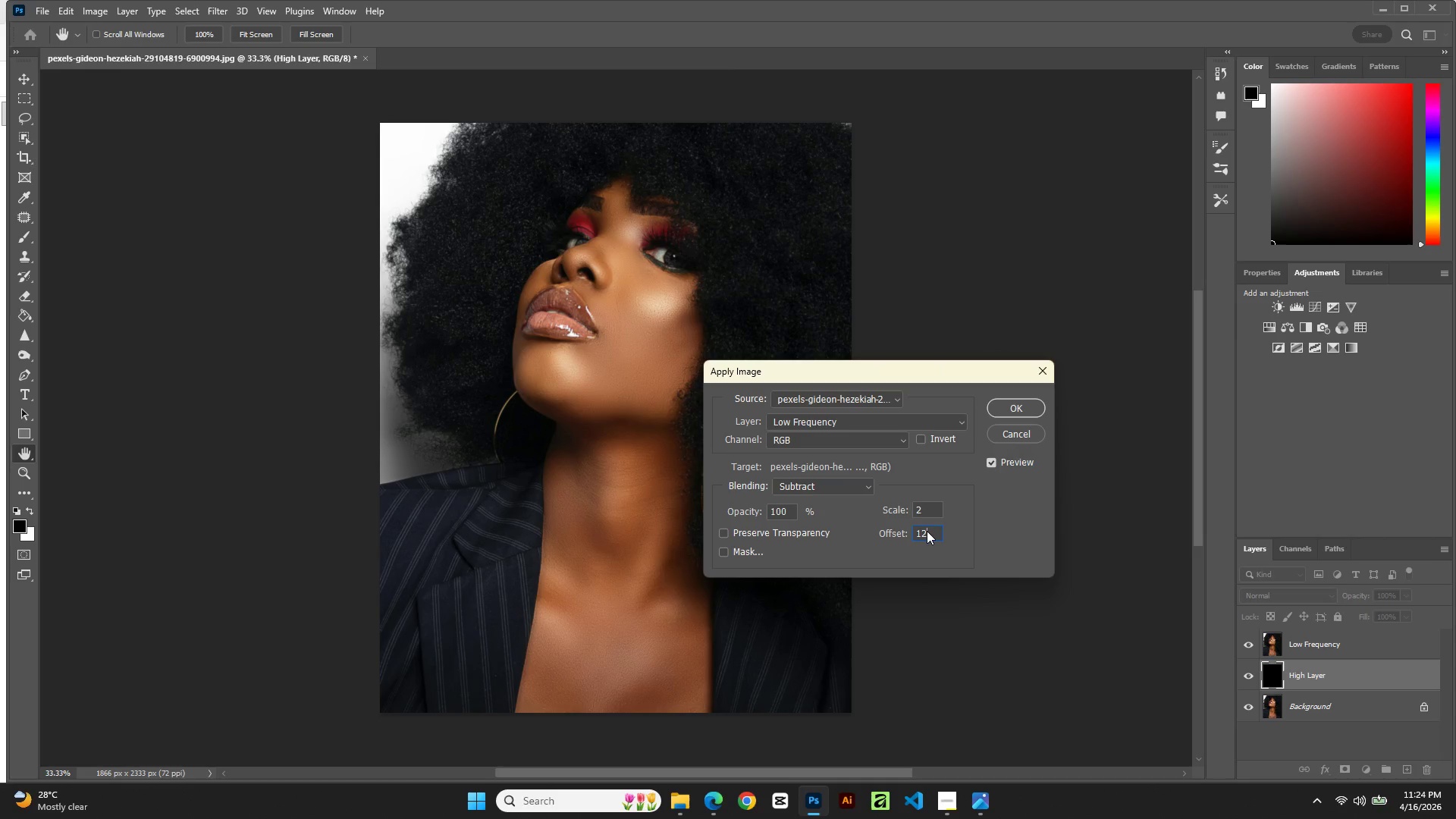 
key(Numpad2)
 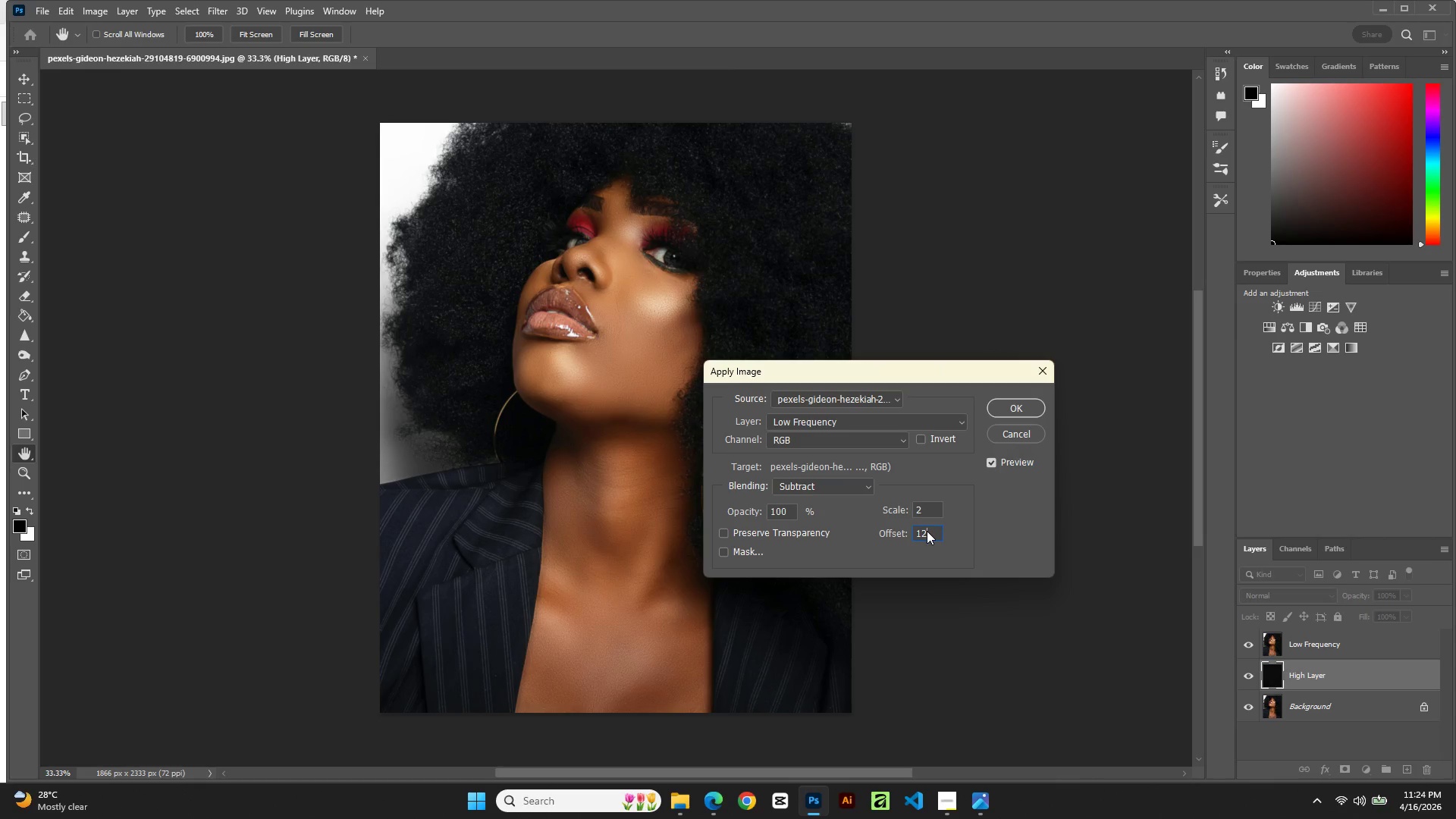 
key(Numpad8)
 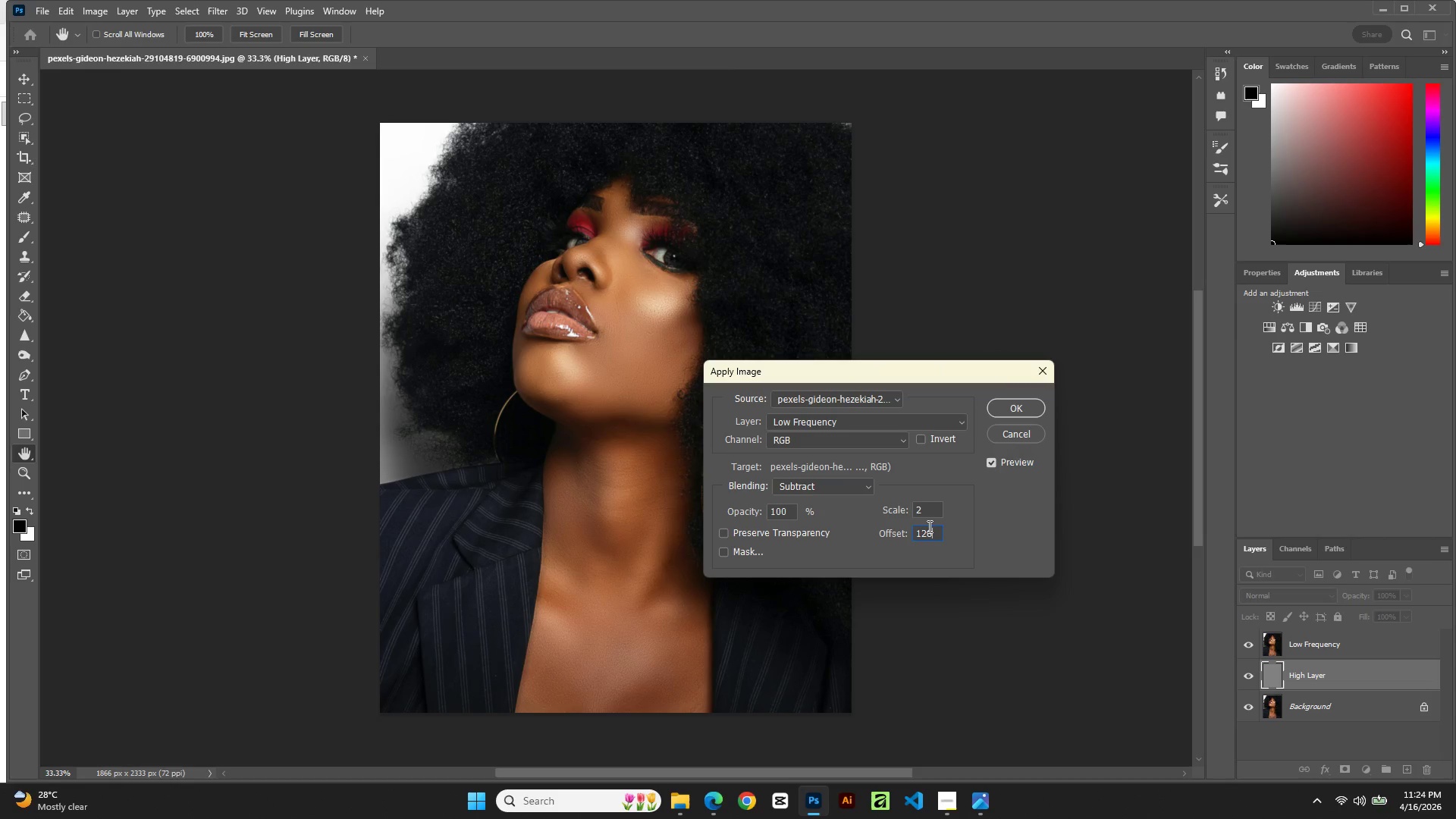 
wait(14.53)
 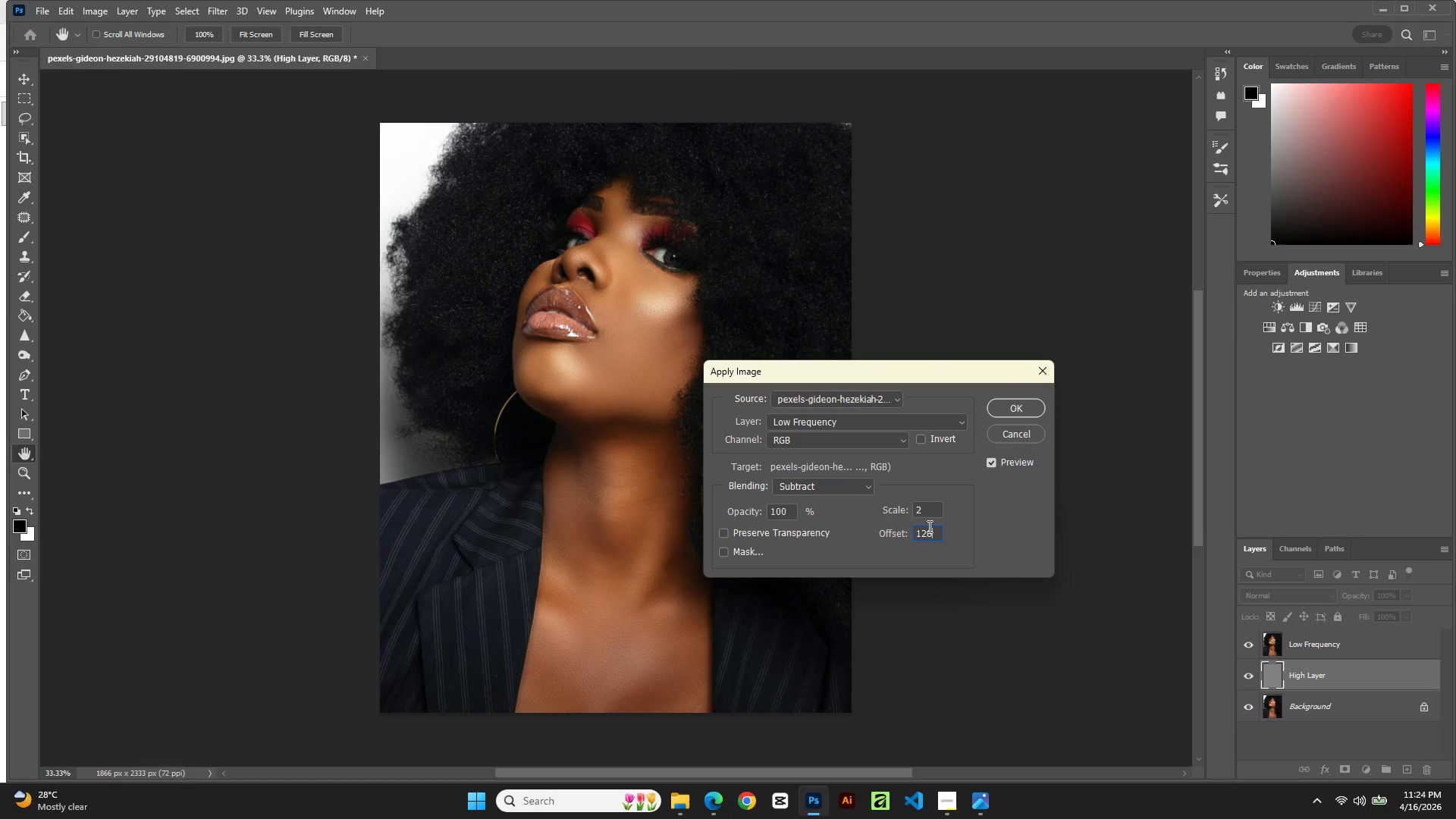 
left_click([1015, 413])
 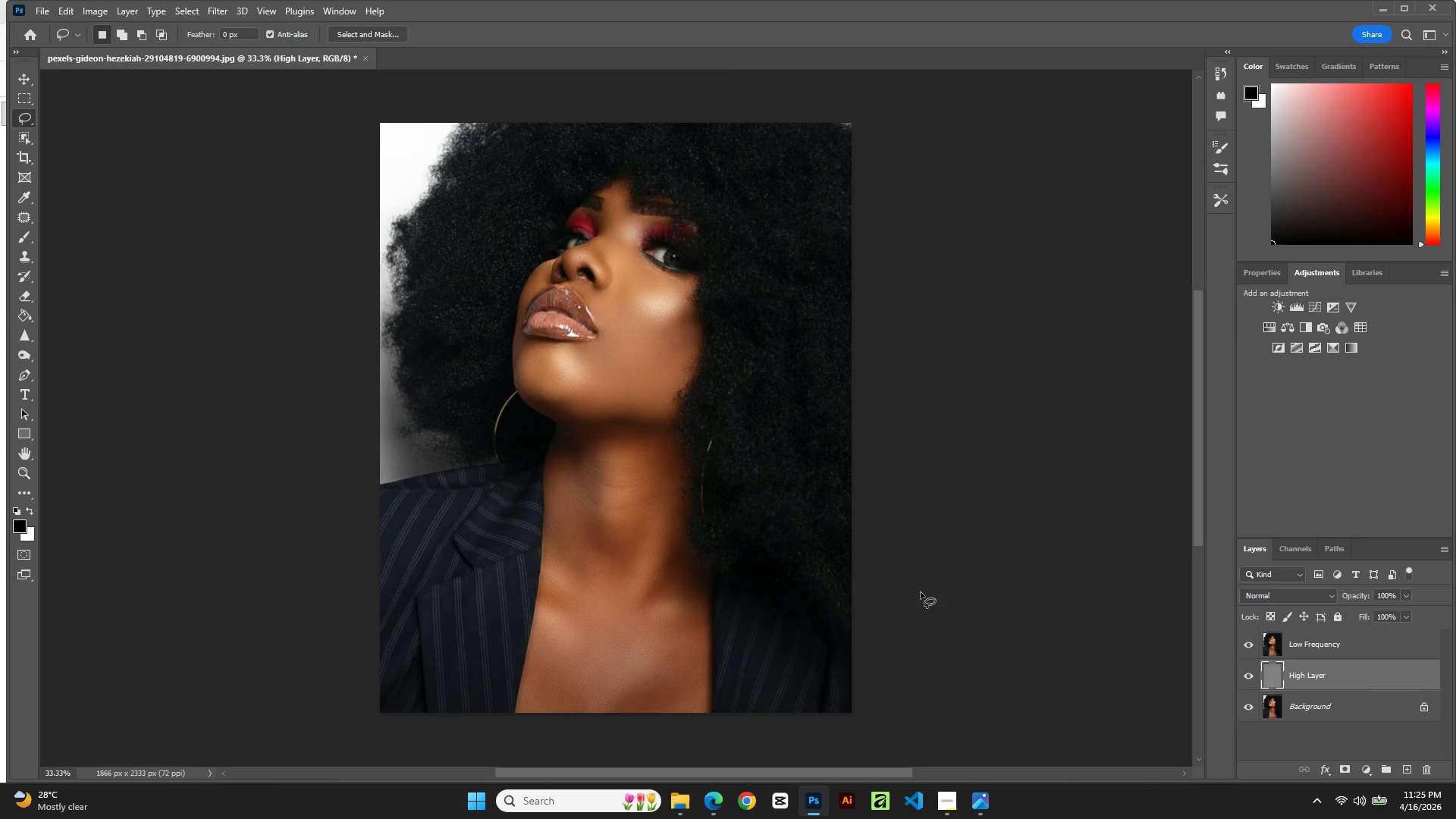 
wait(35.2)
 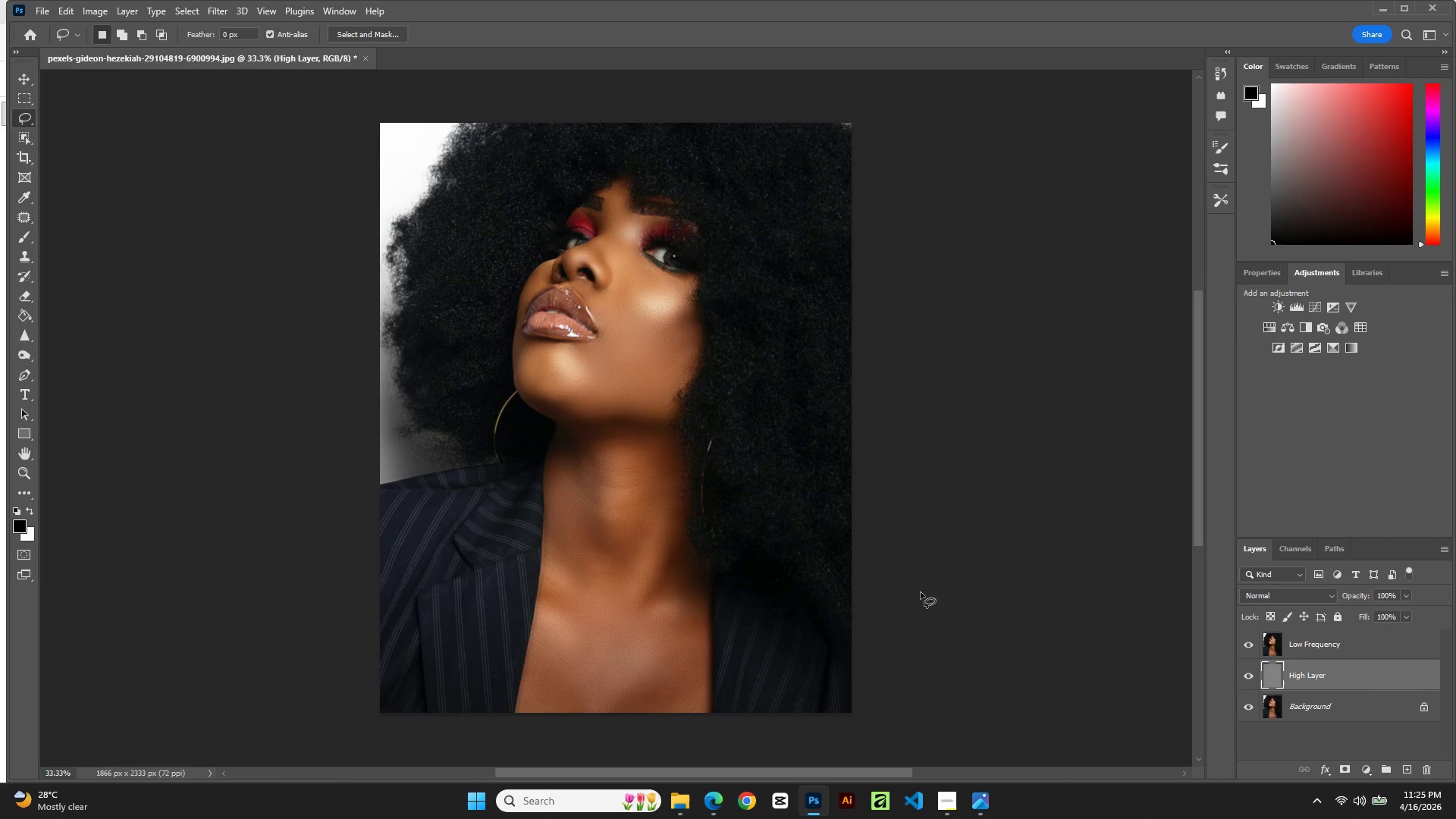 
left_click([89, 7])
 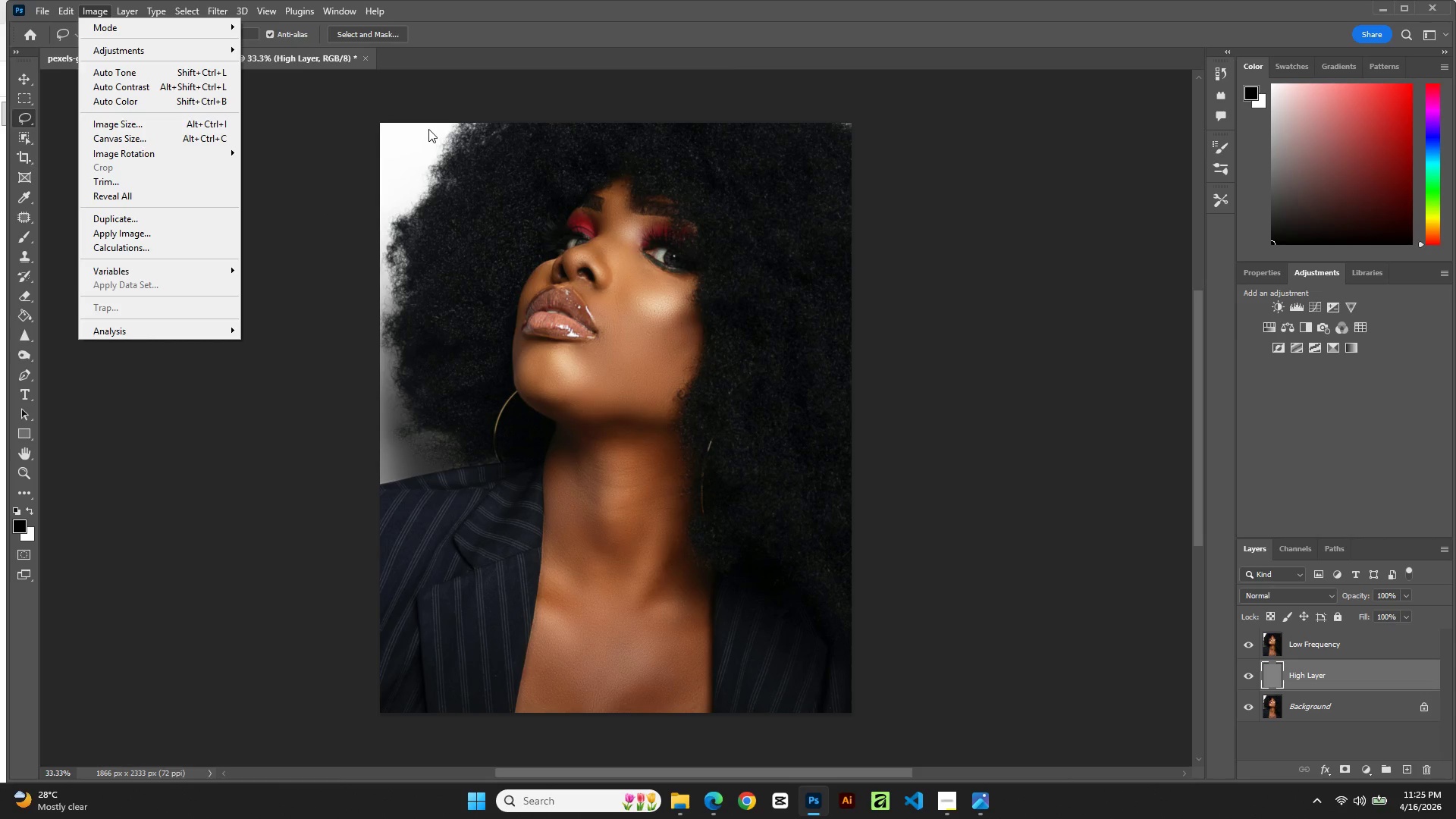 
wait(35.92)
 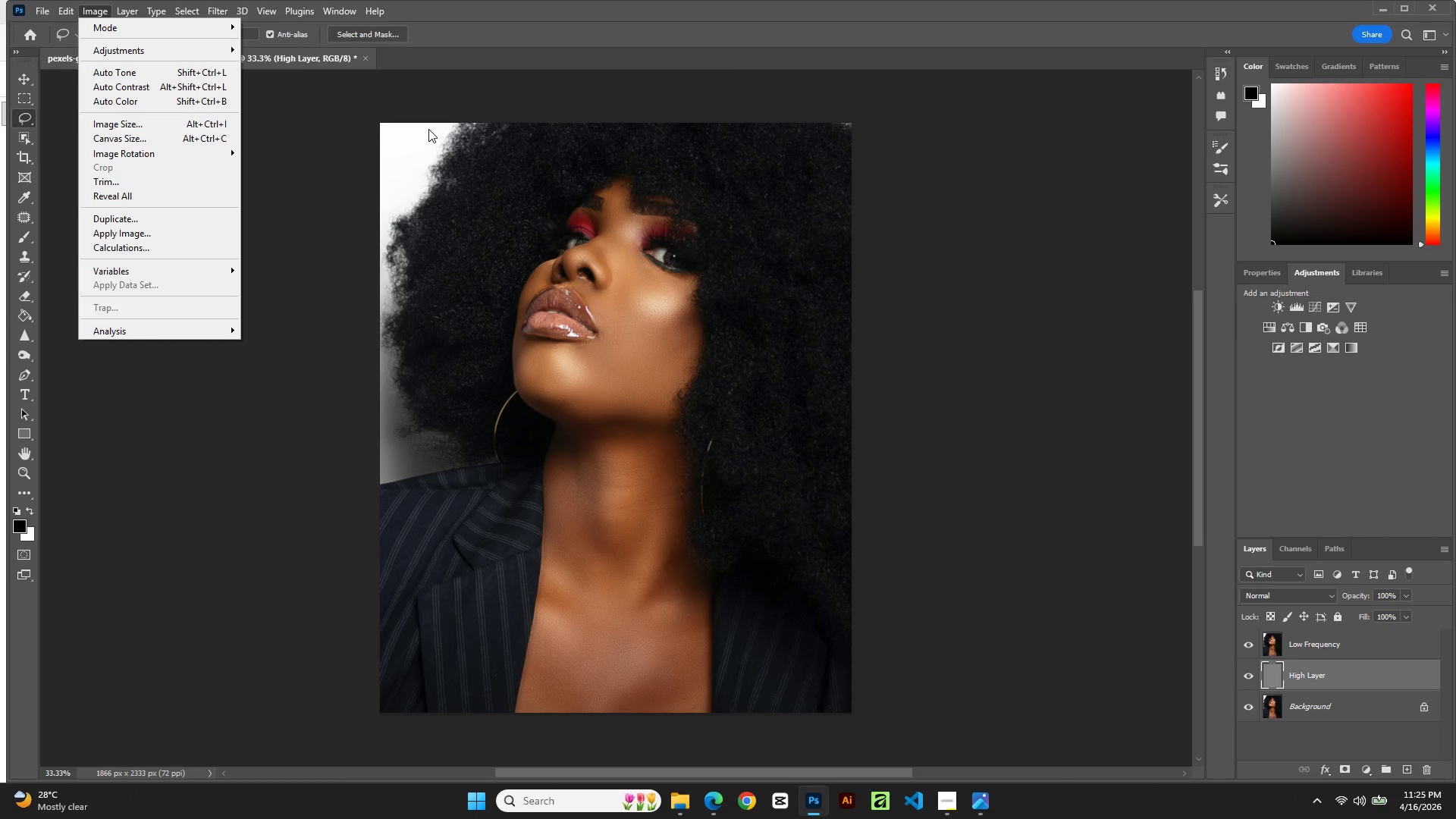 
left_click([1373, 671])
 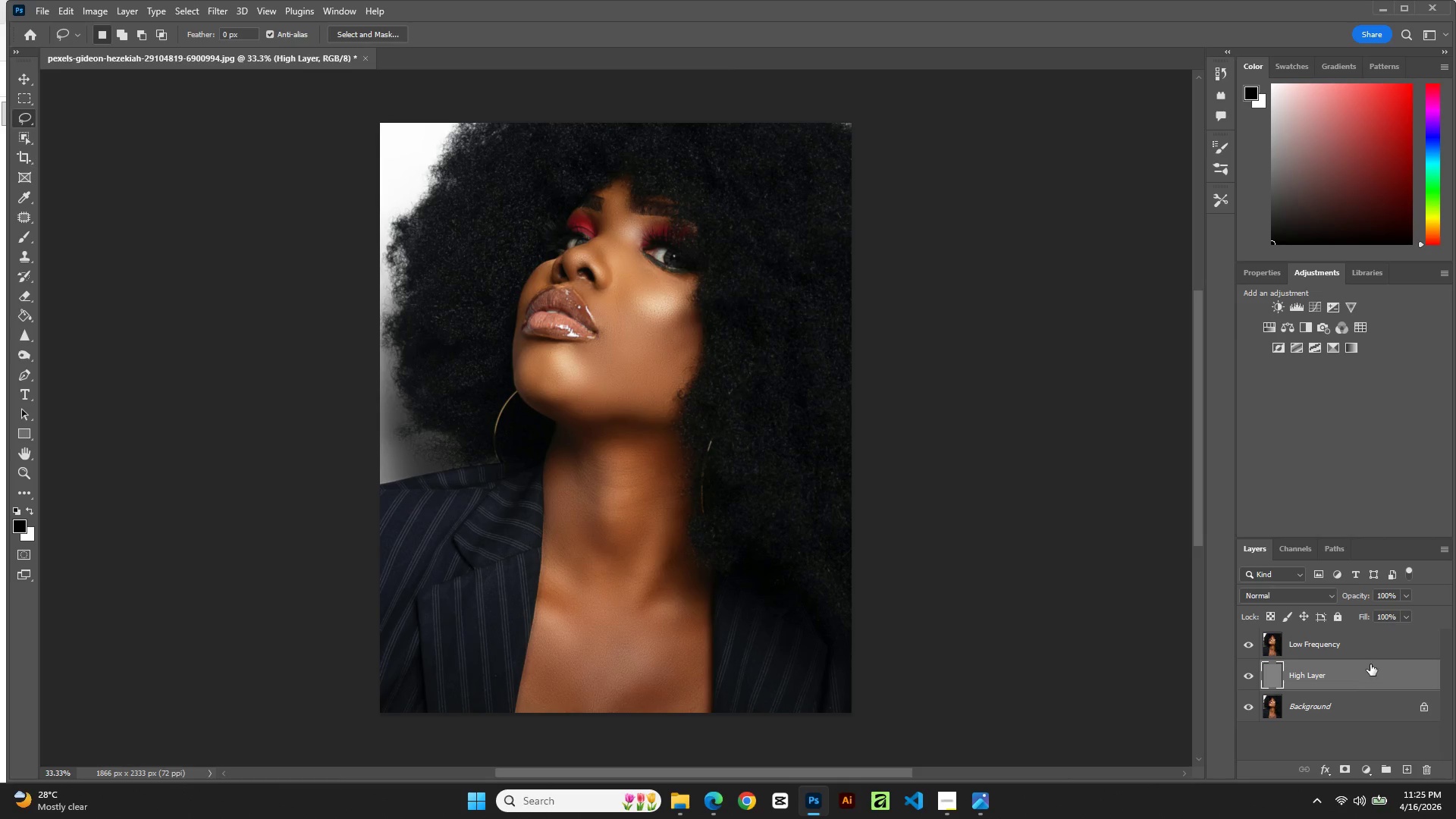 
left_click([1279, 595])
 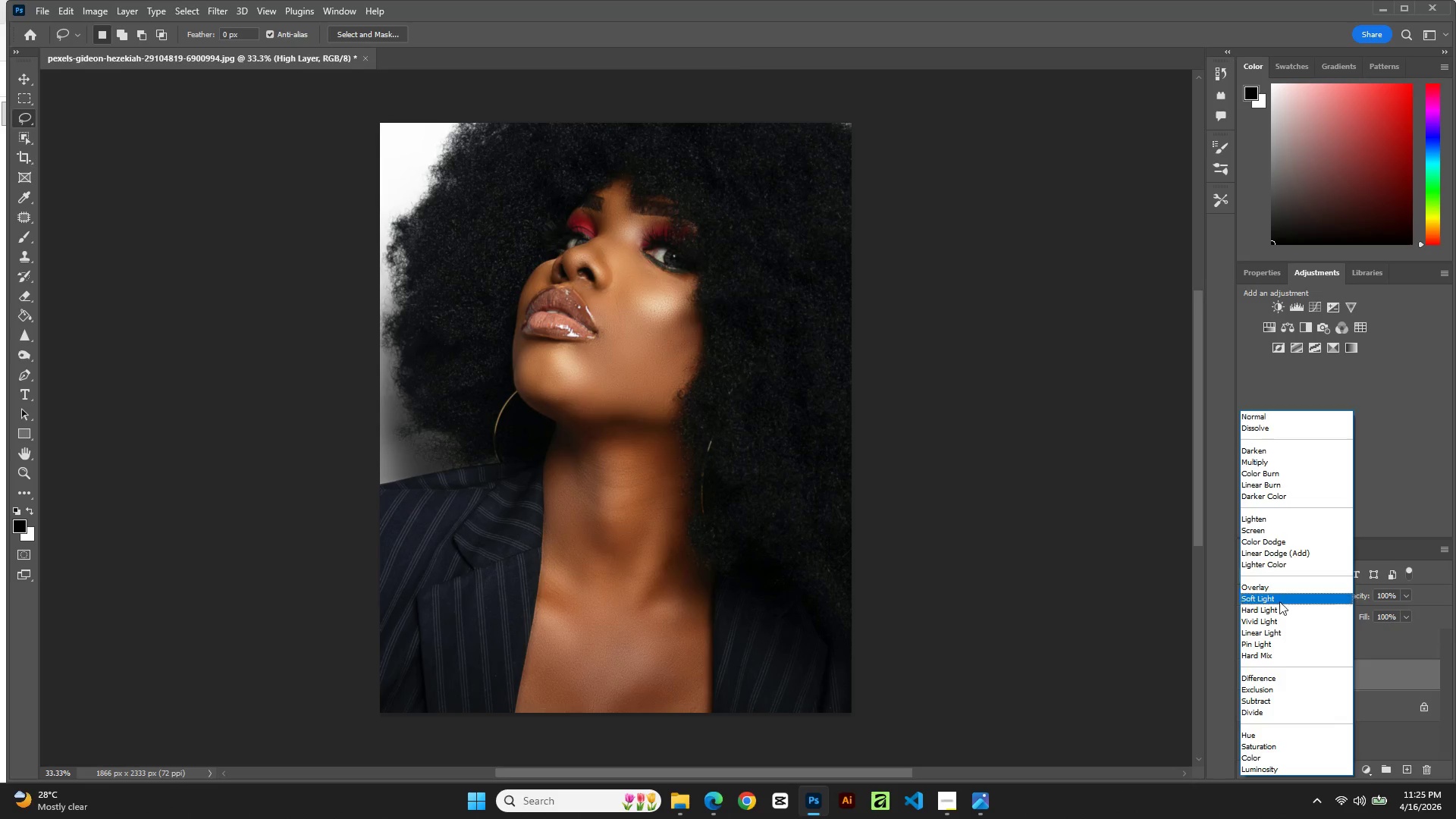 
wait(7.24)
 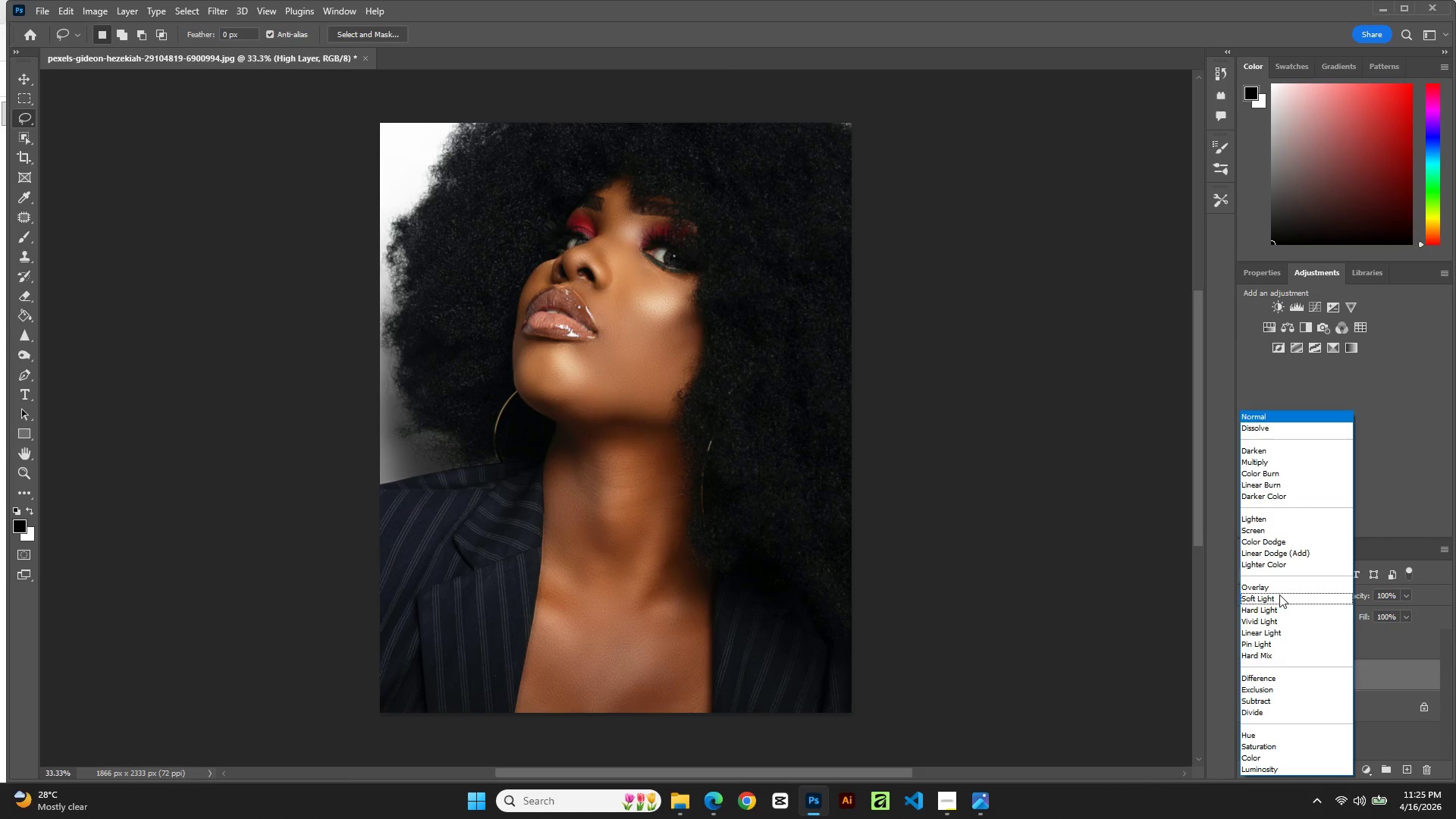 
left_click([1277, 636])
 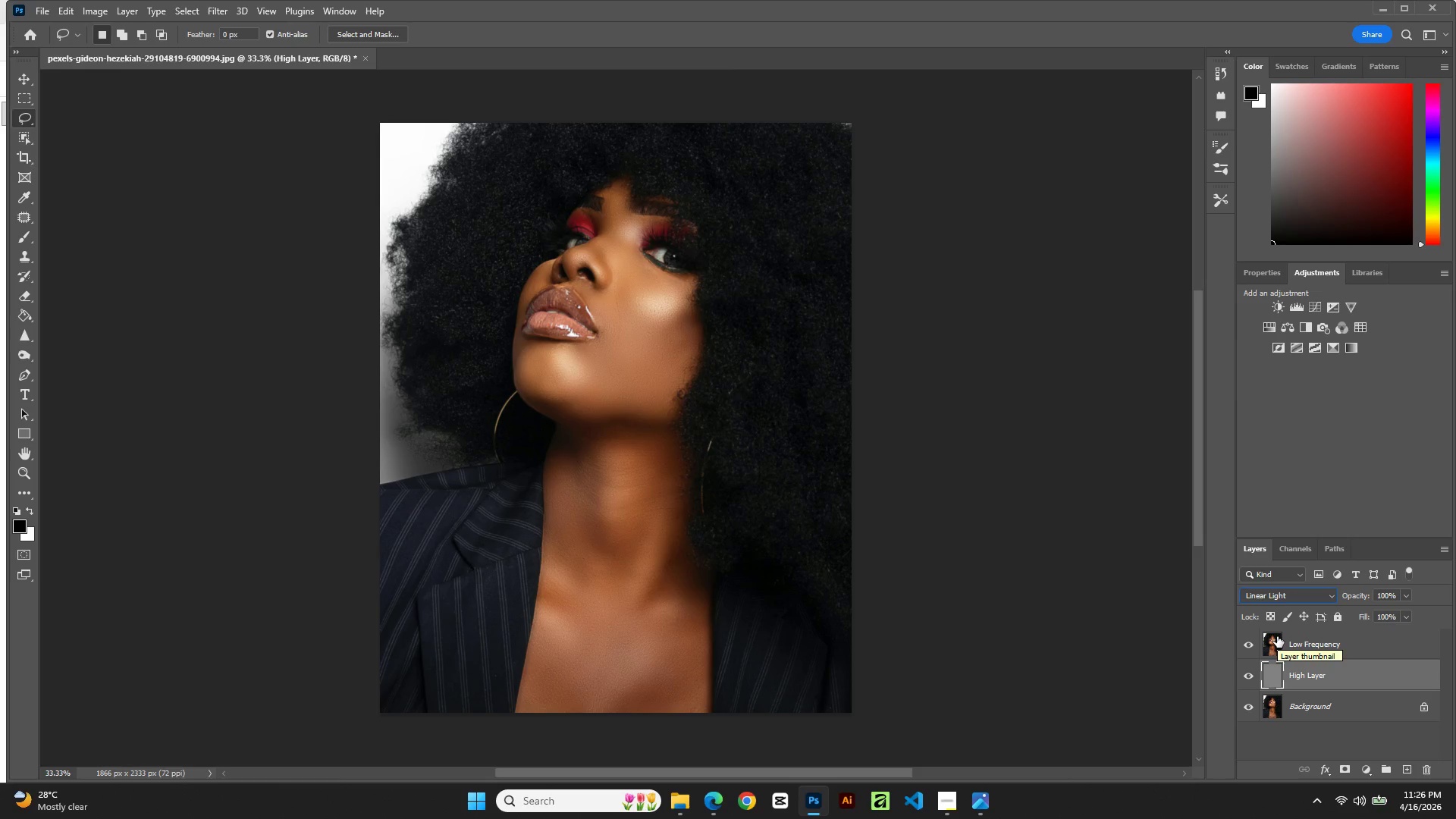 
wait(11.38)
 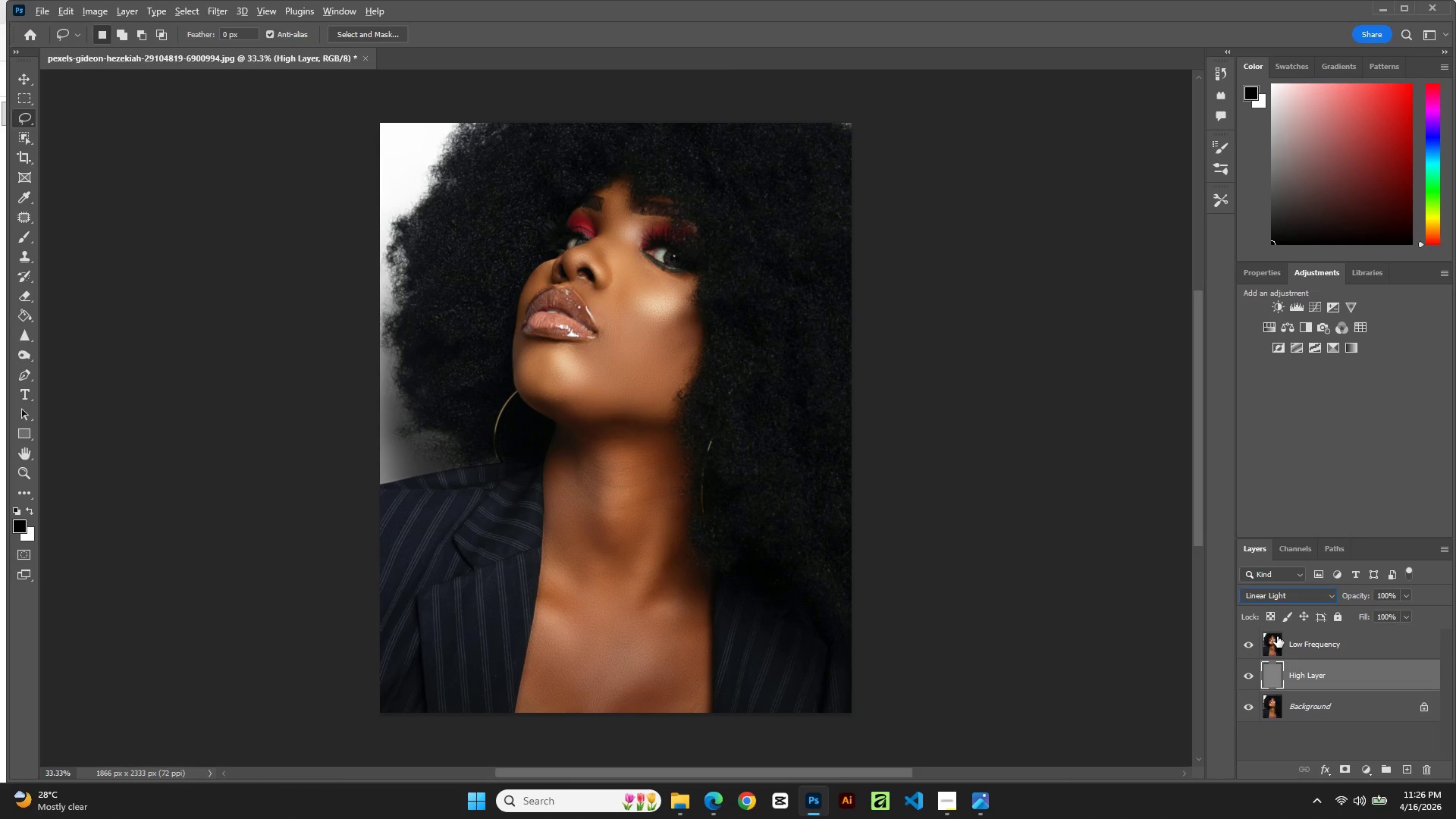 
key(Alt+Shift+J)
 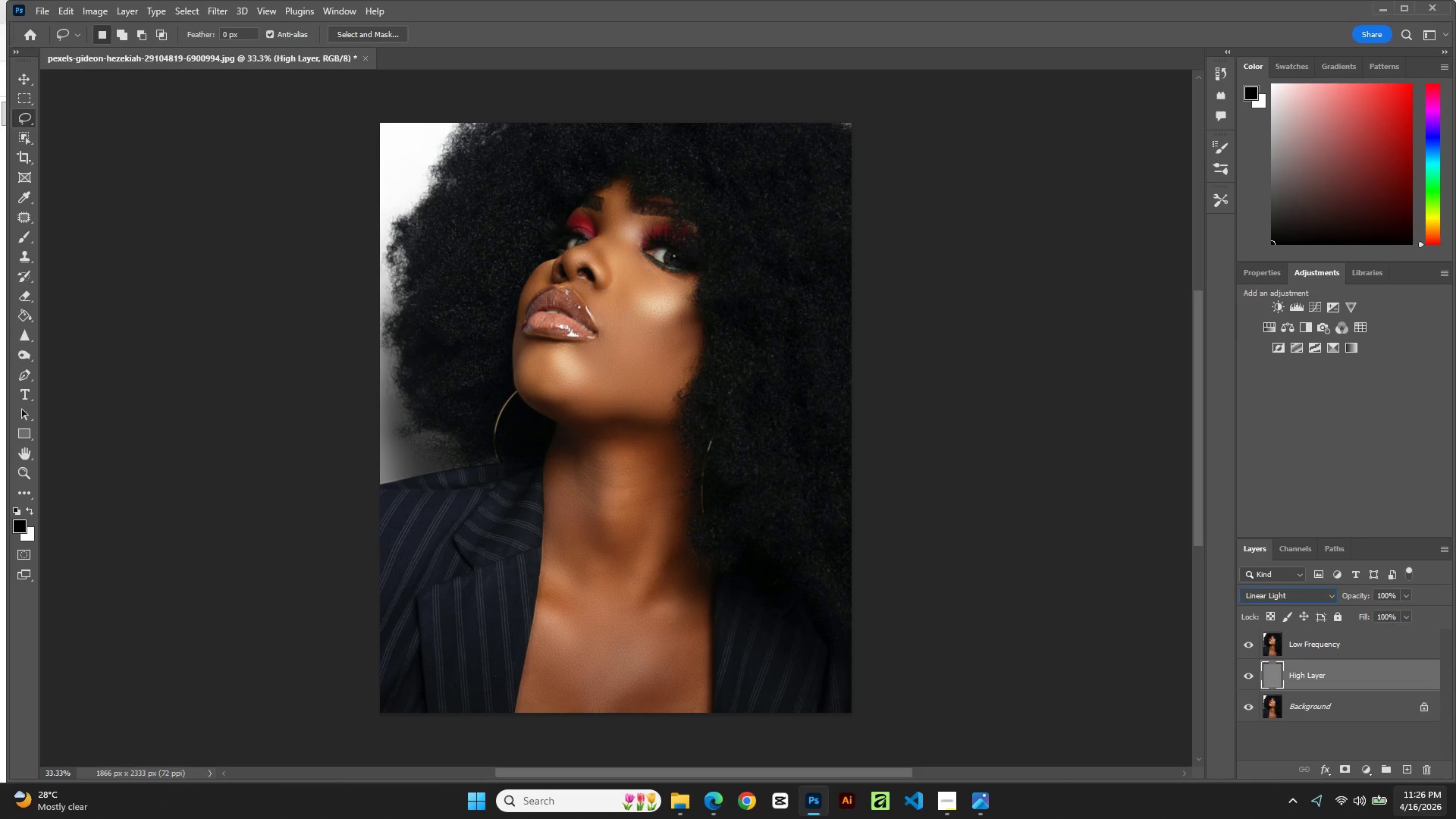 
wait(10.83)
 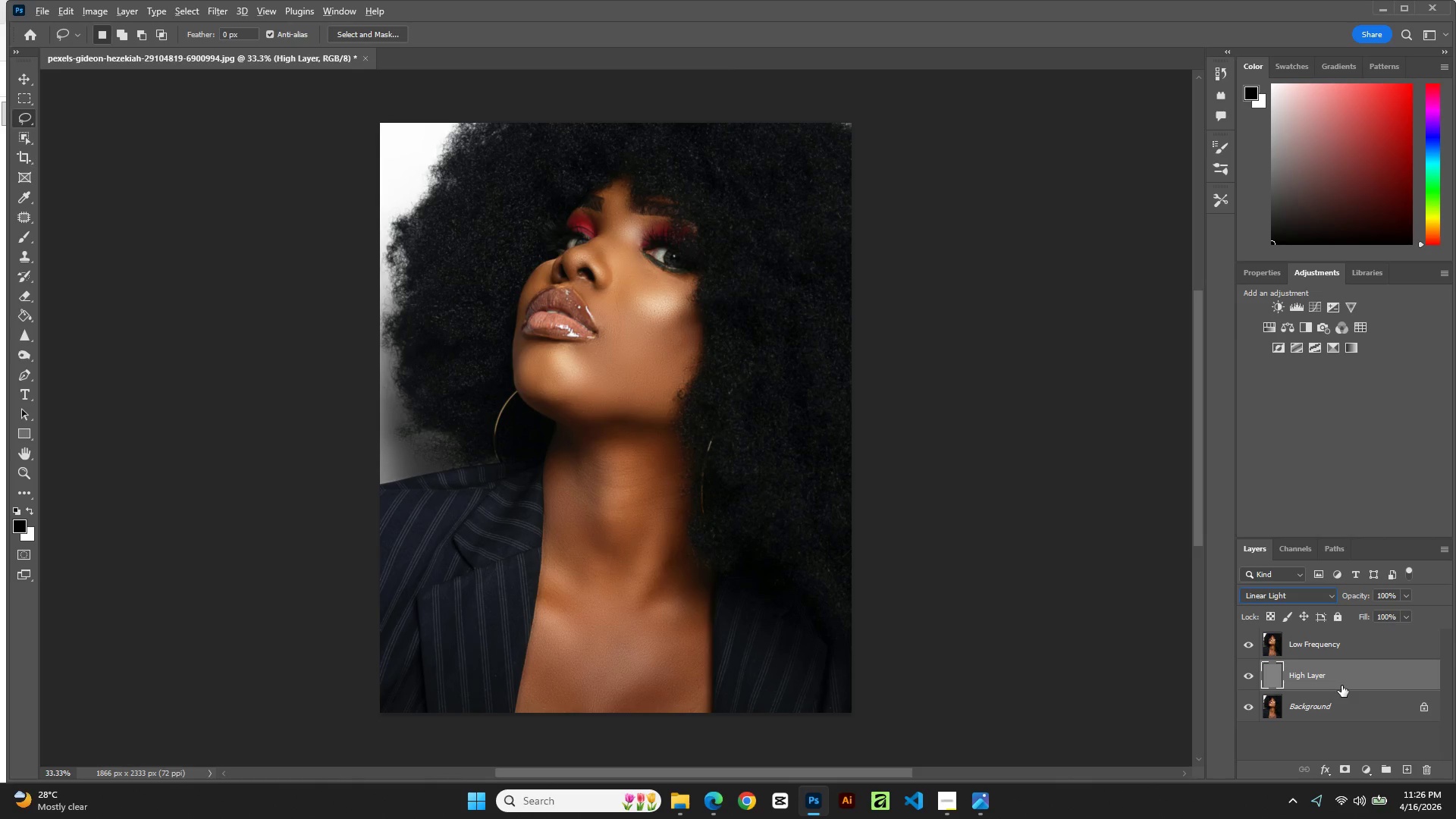 
key(Alt+Shift+J)
 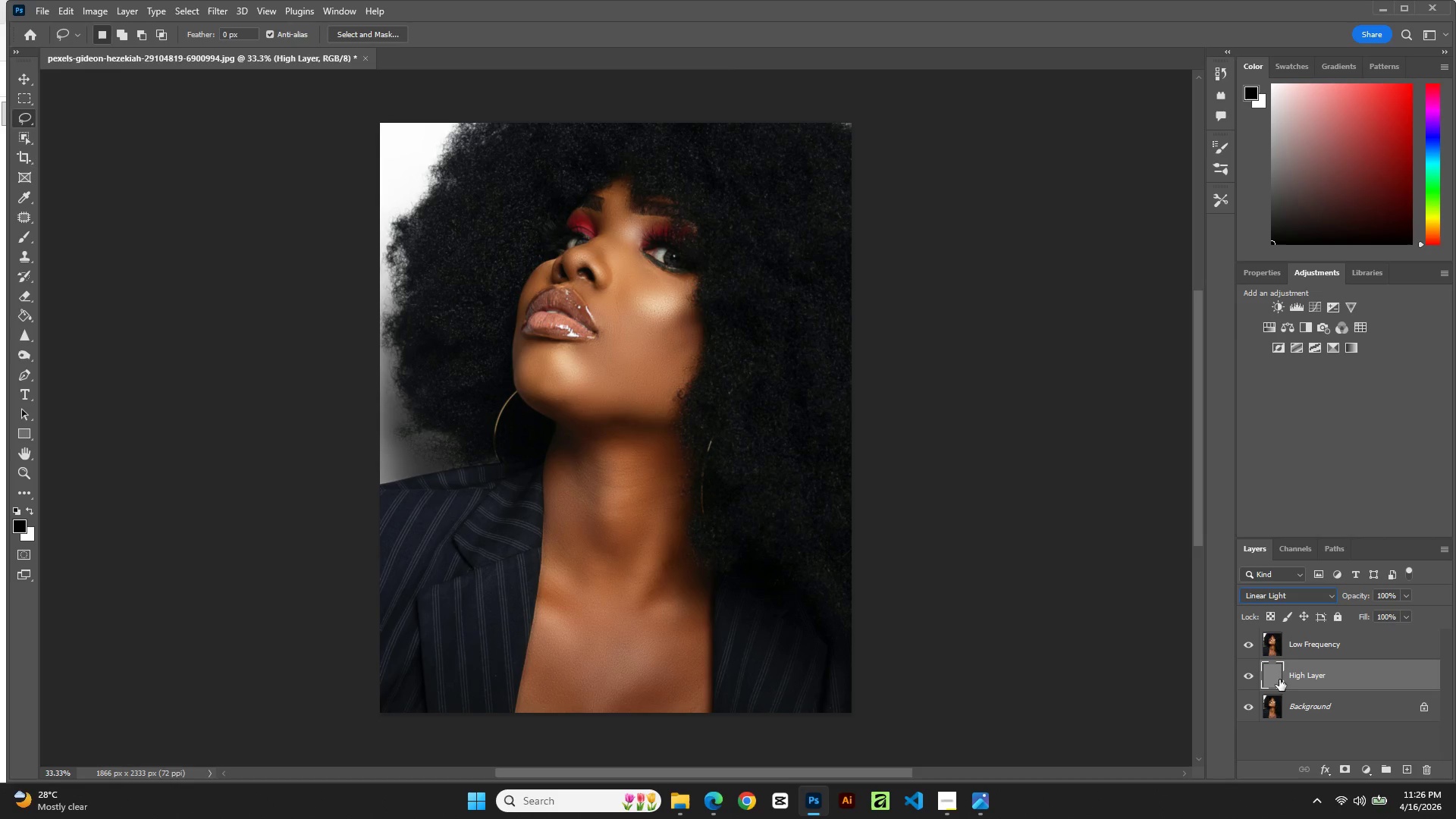 
wait(17.56)
 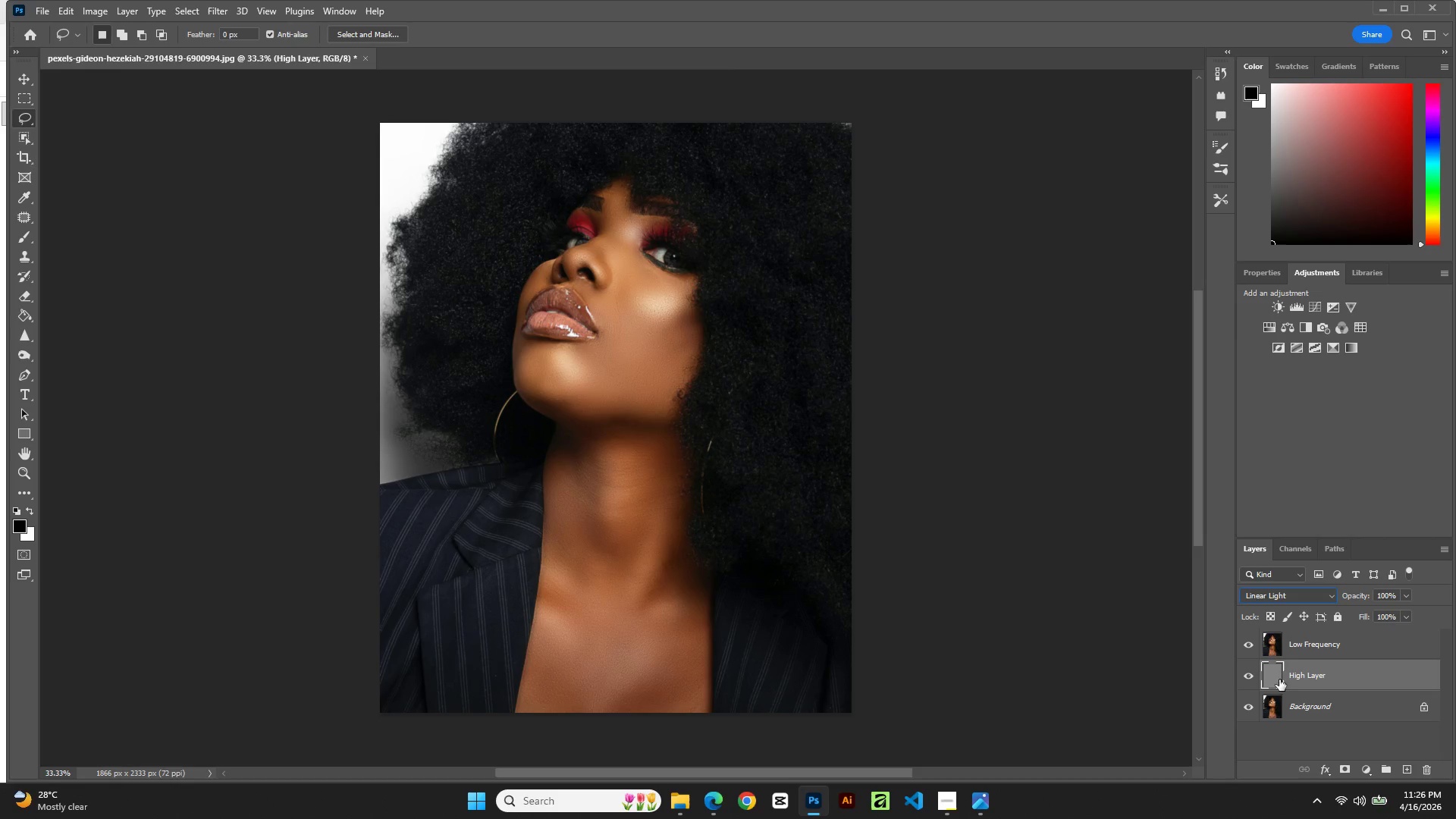 
left_click([1245, 673])
 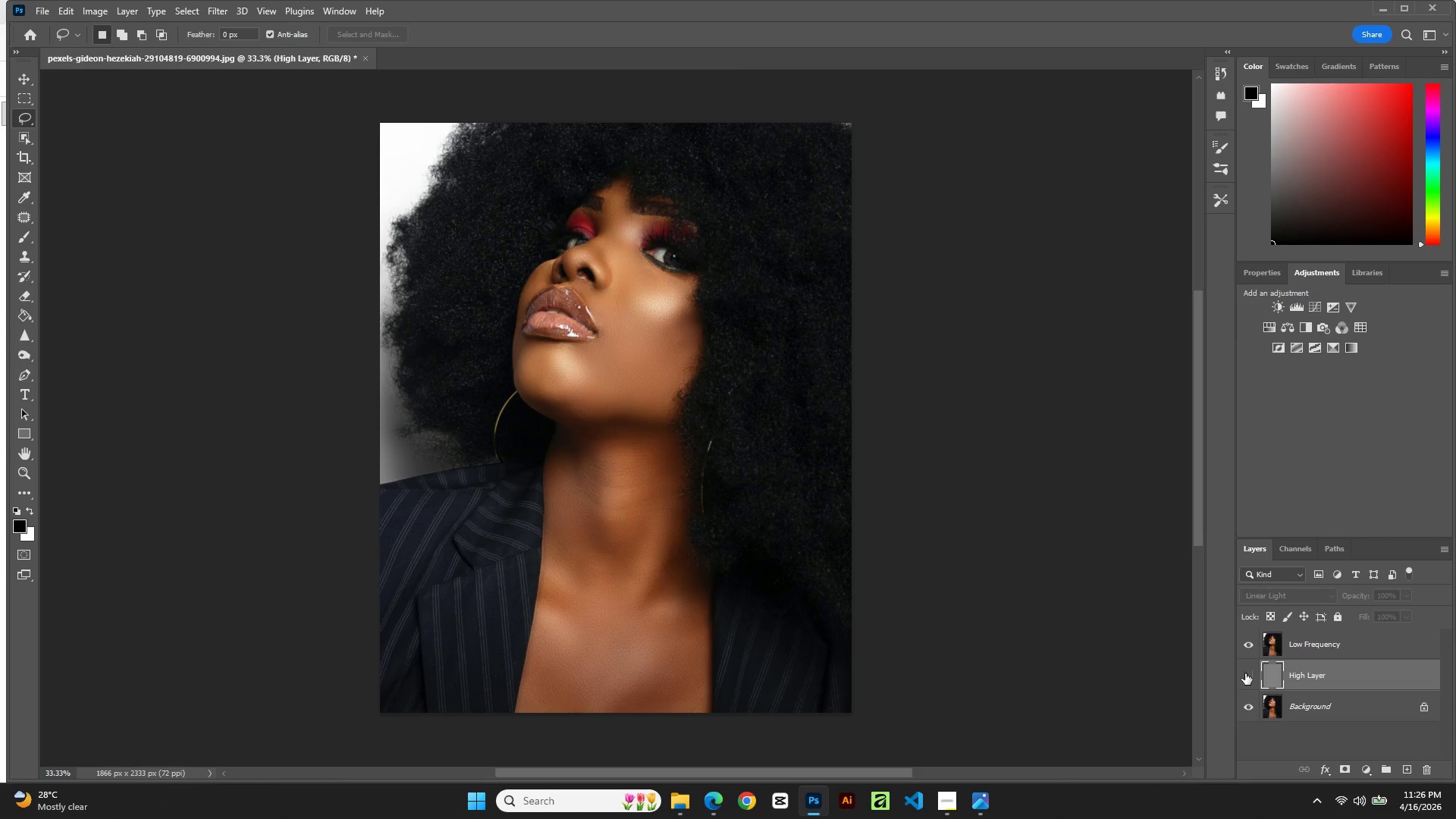 
left_click([1245, 673])
 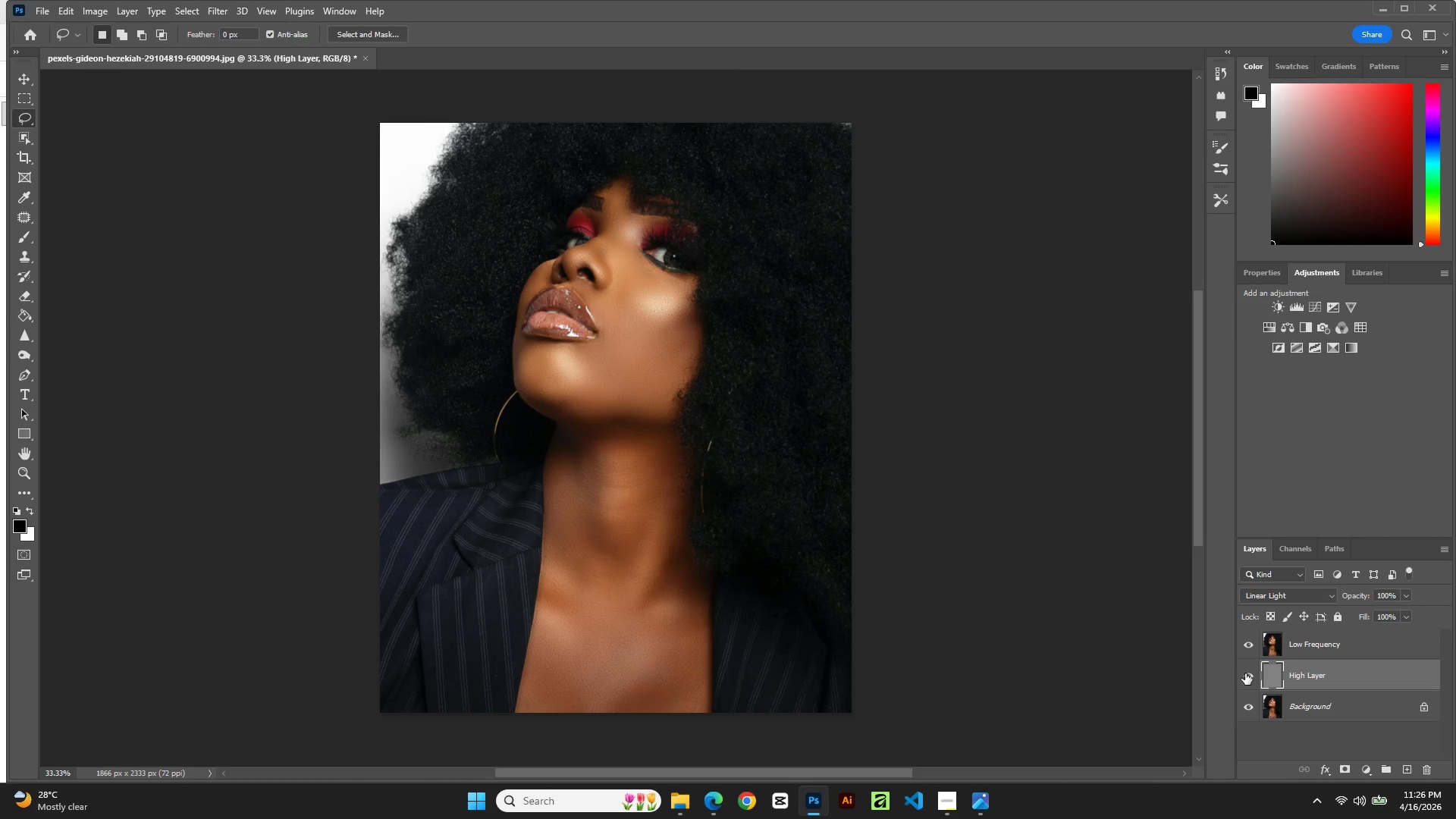 
left_click([1245, 673])
 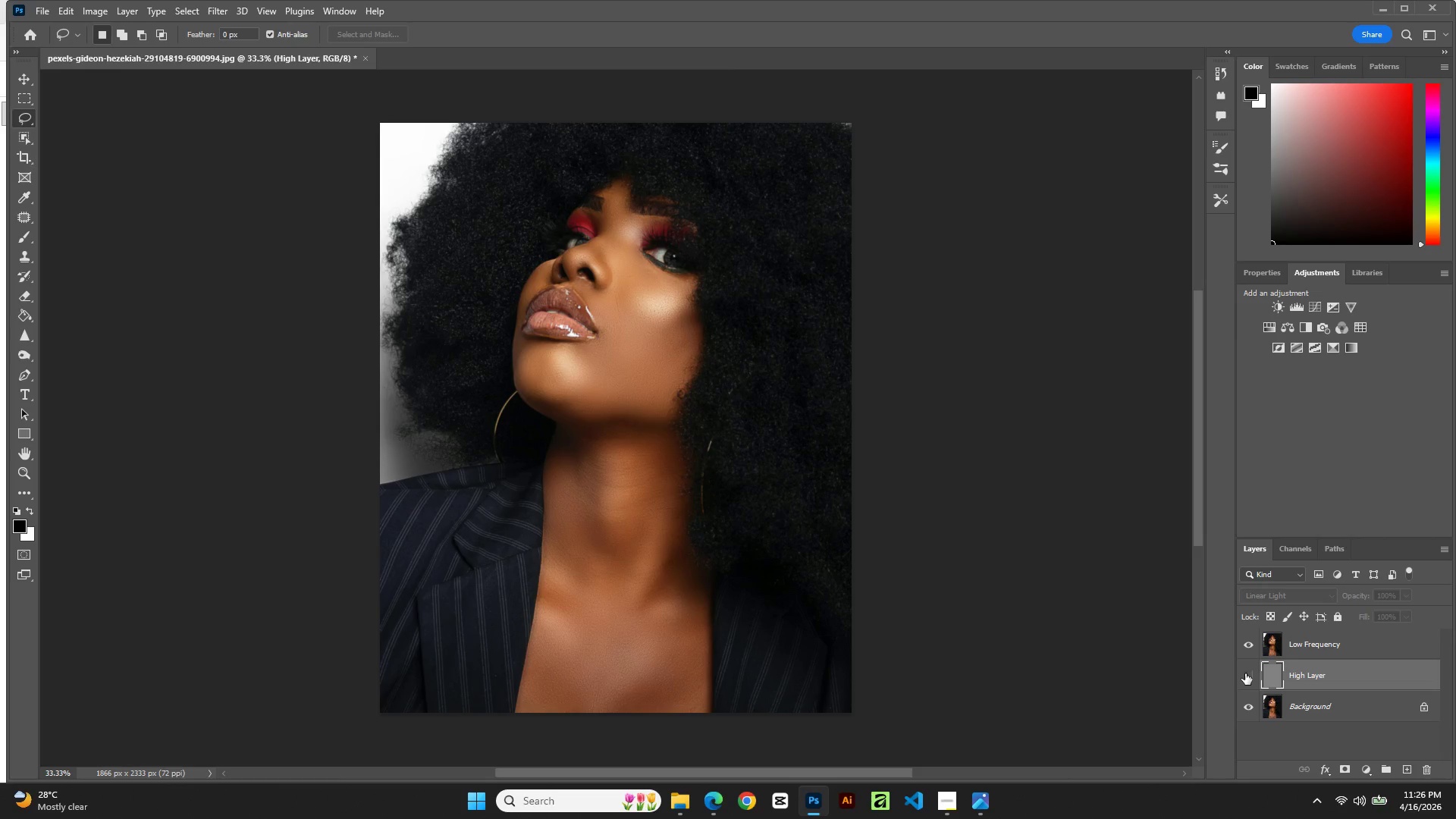 
left_click([1245, 673])
 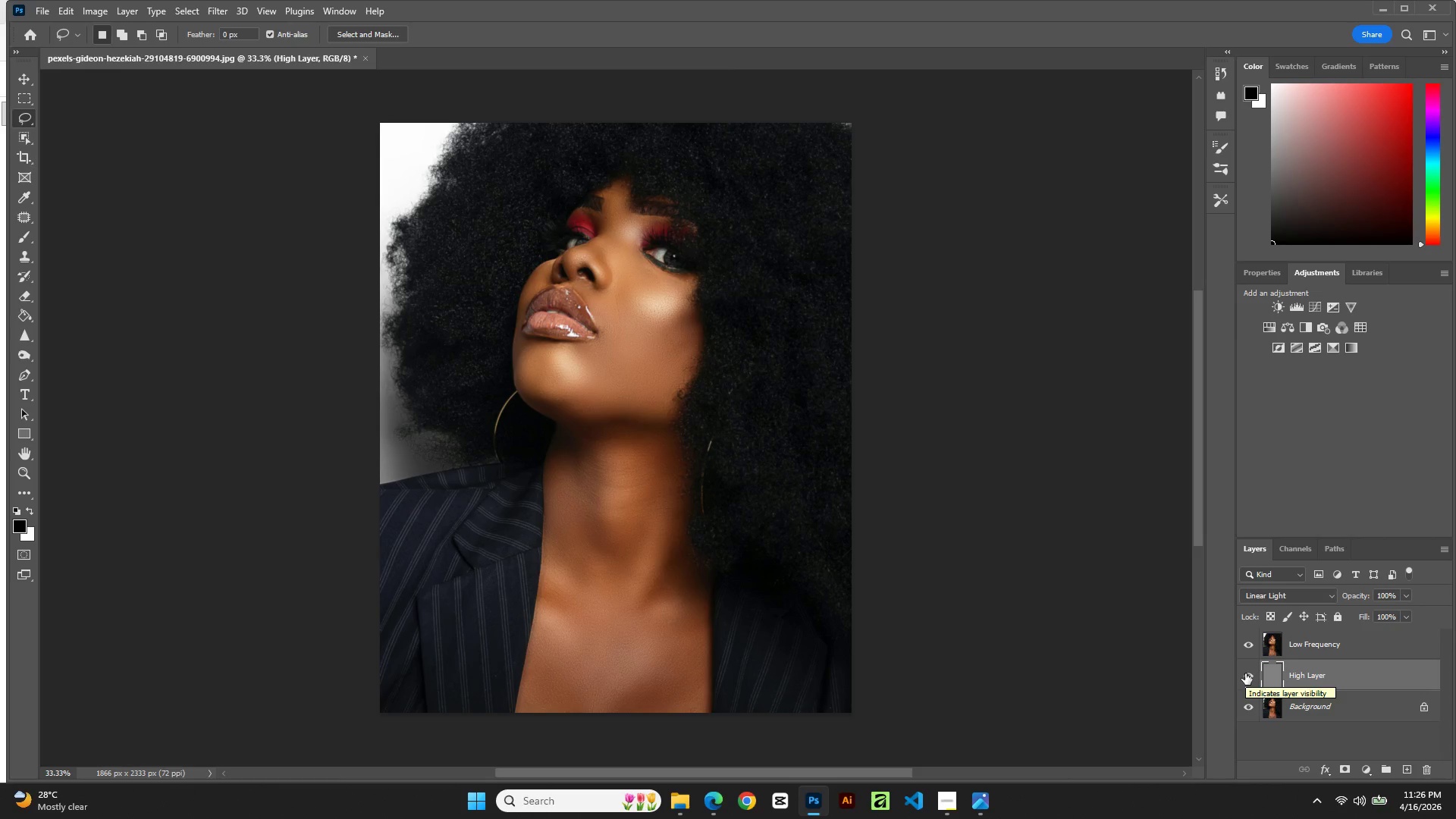 
wait(8.81)
 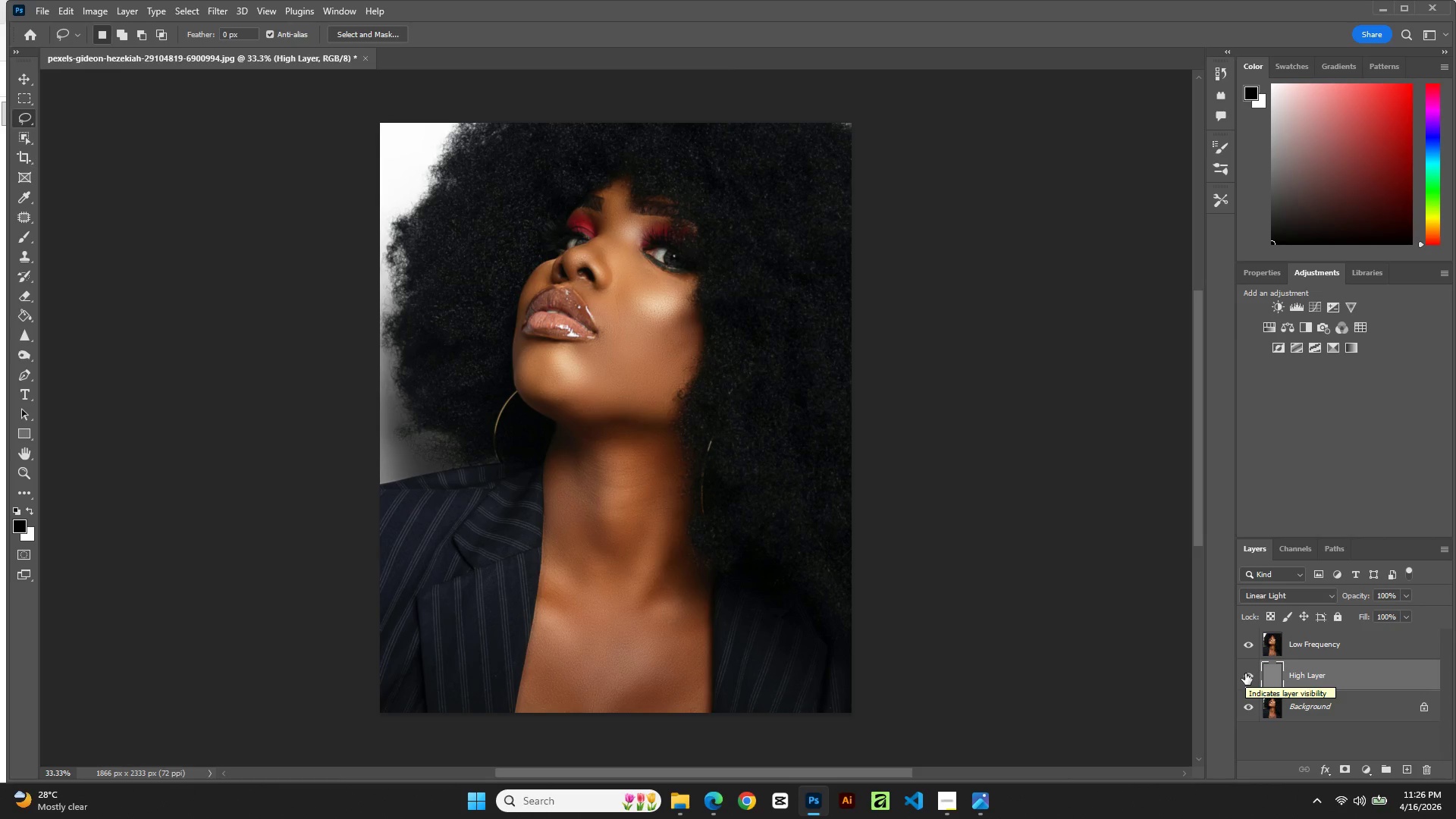 
left_click([1250, 637])
 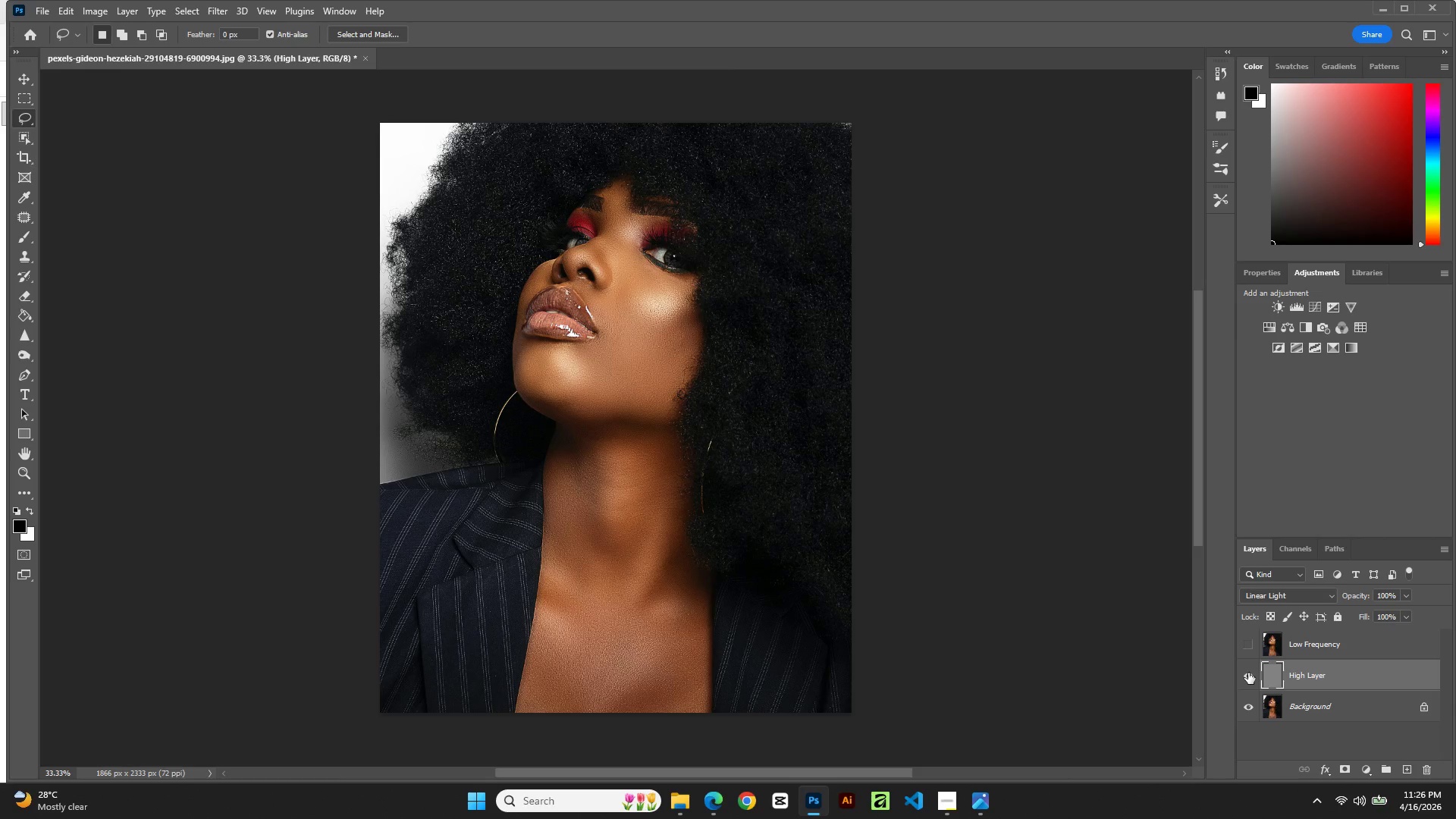 
left_click([1248, 673])
 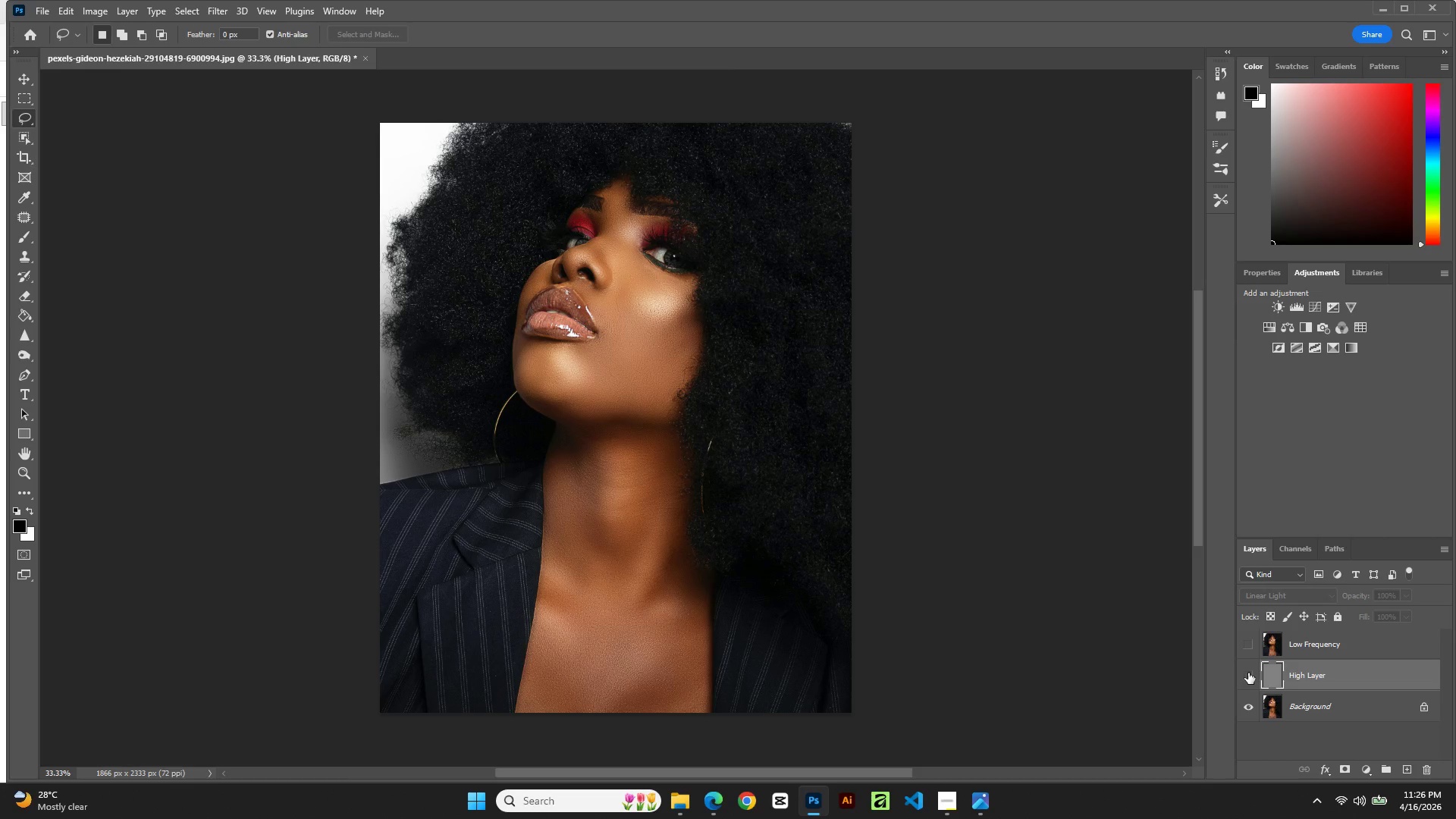 
left_click([1248, 673])
 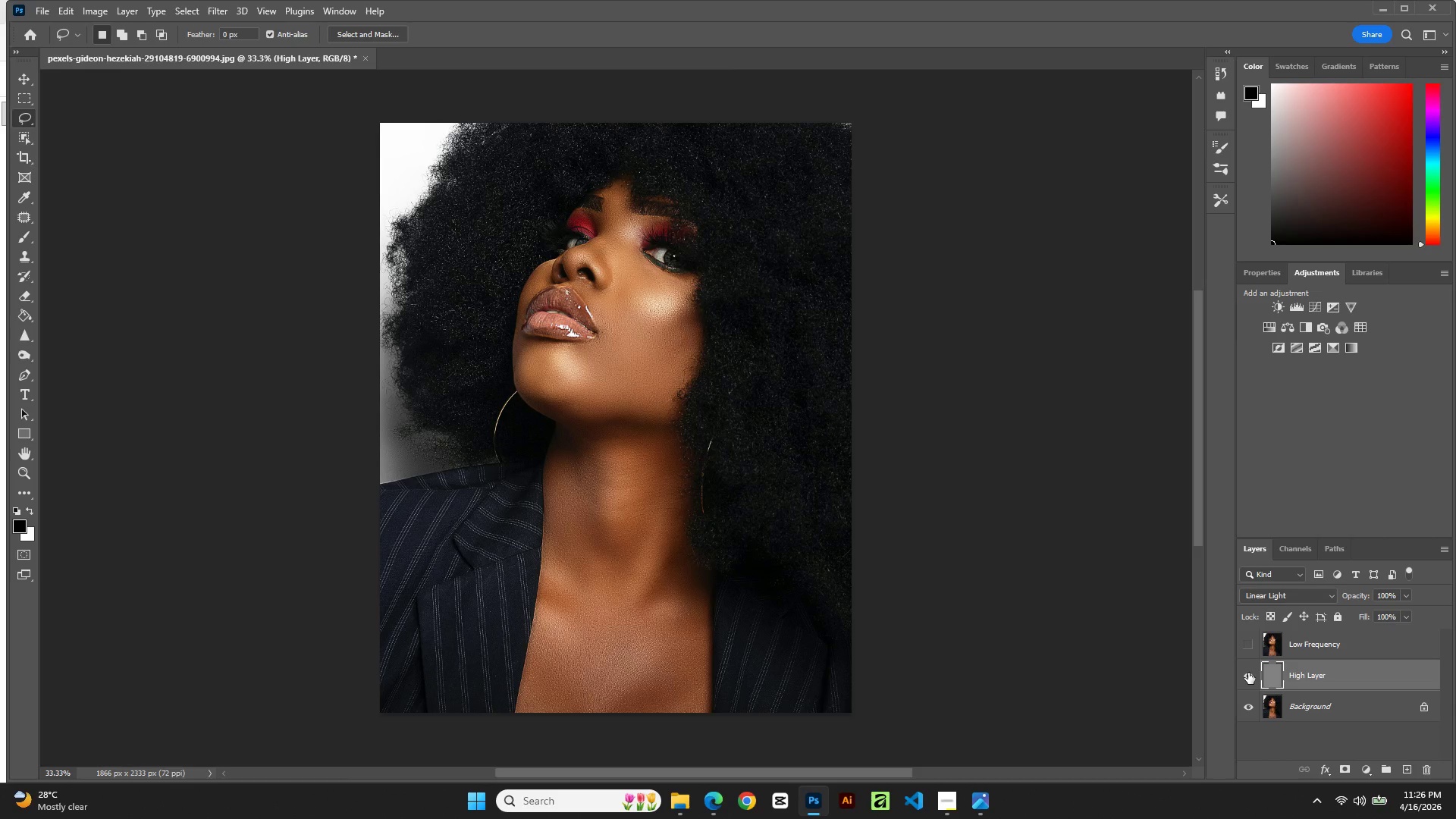 
left_click([1248, 673])
 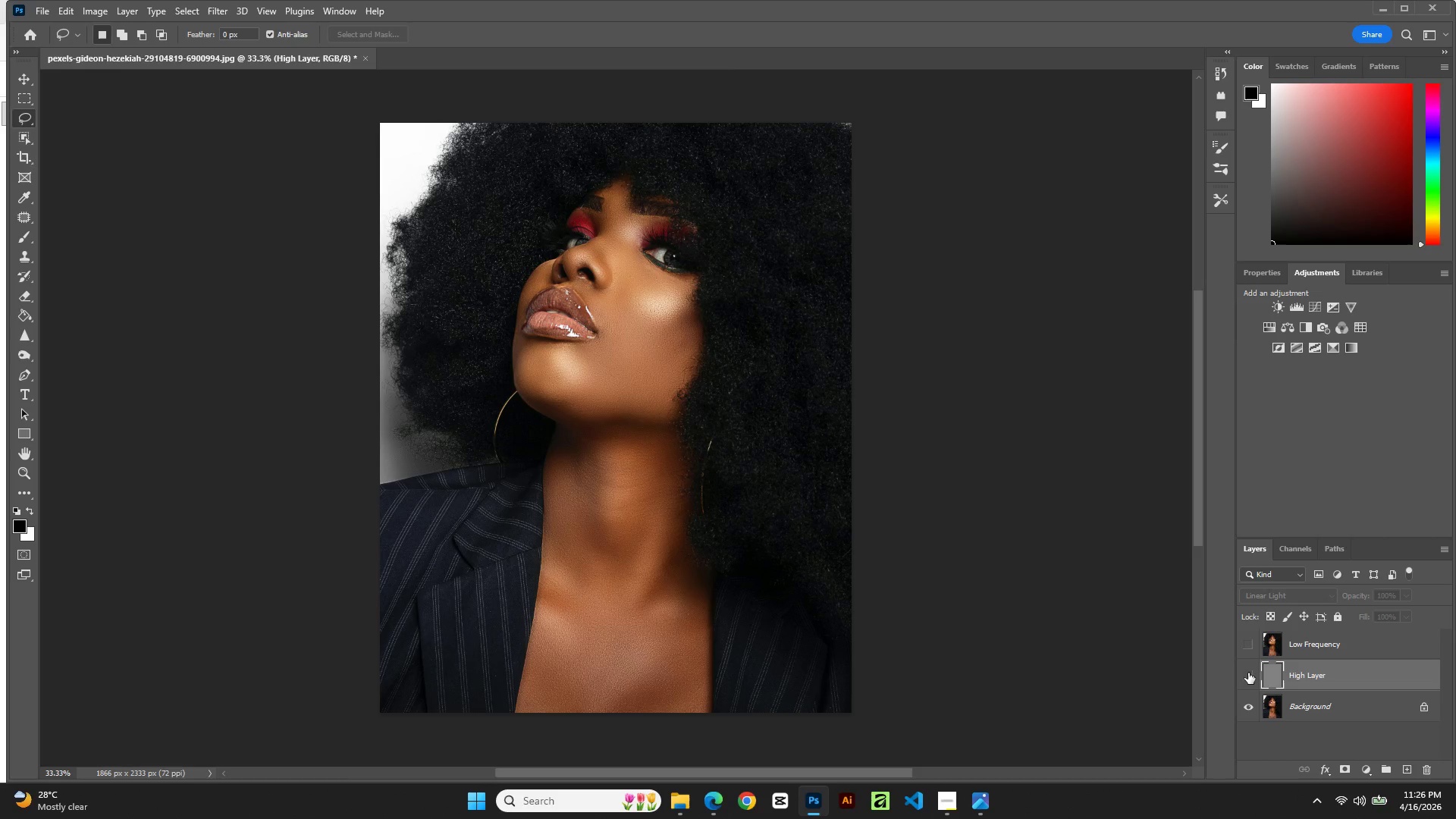 
left_click([1248, 673])
 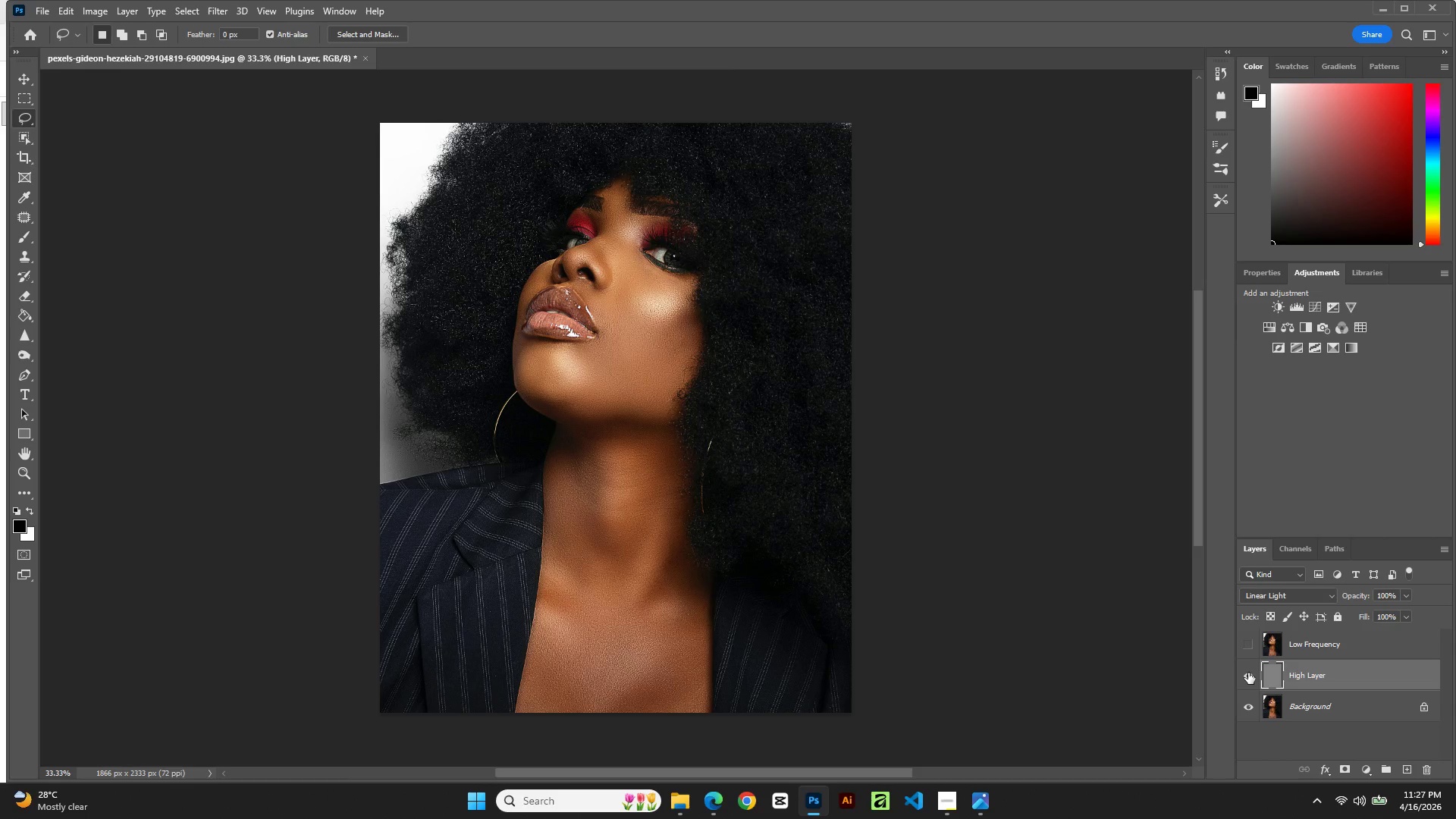 
wait(9.62)
 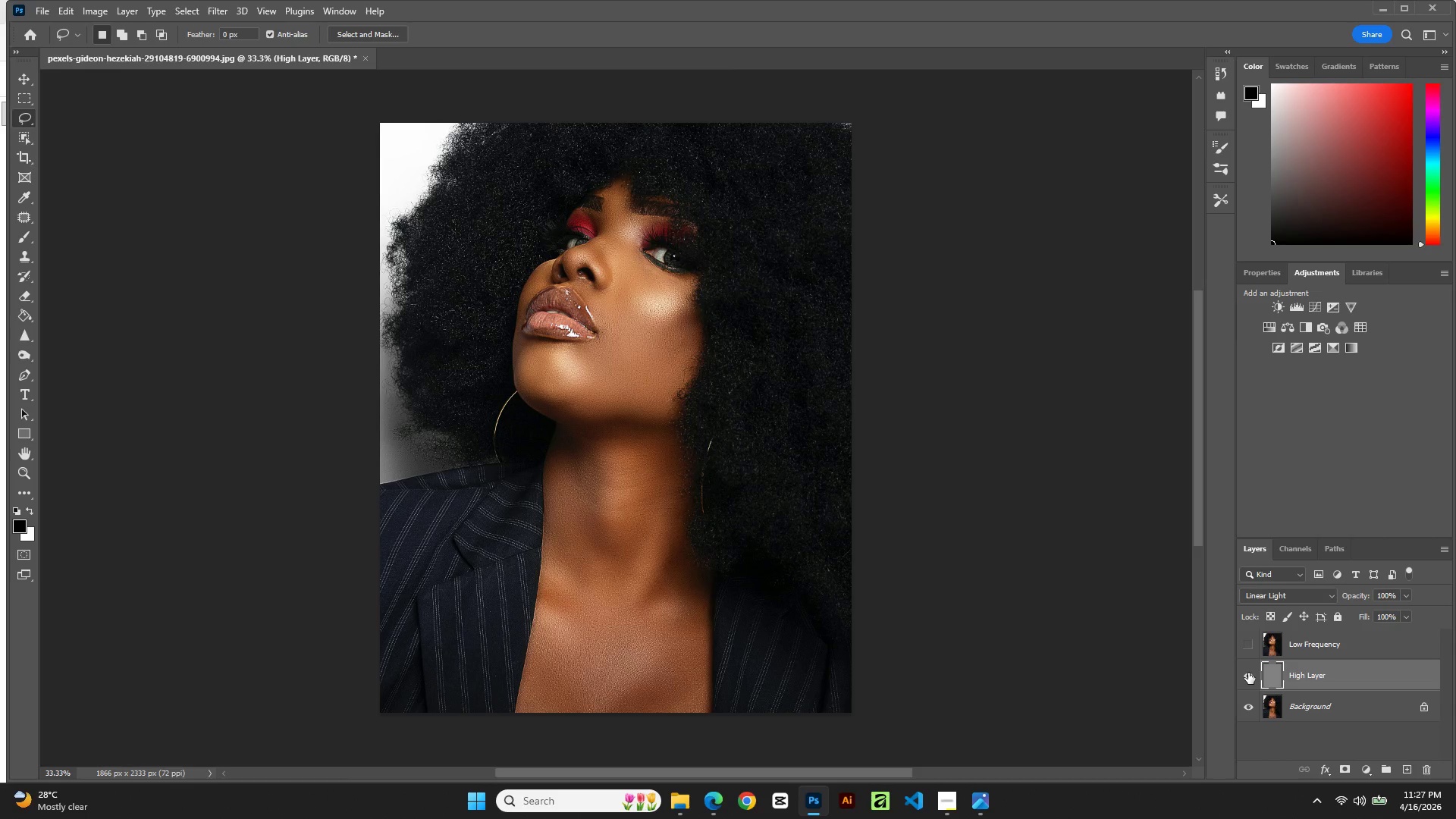 
left_click([1248, 673])
 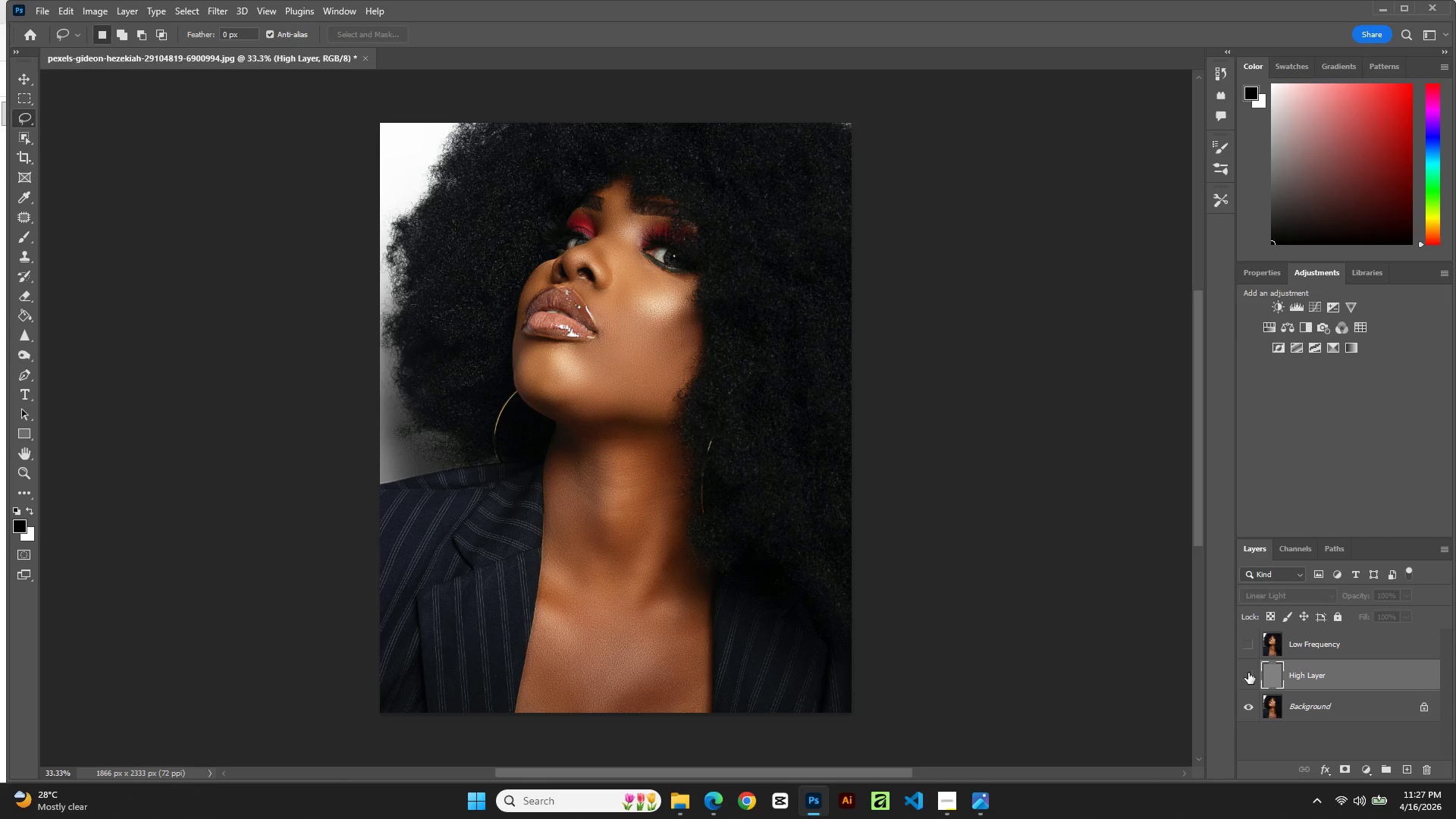 
left_click([1248, 673])
 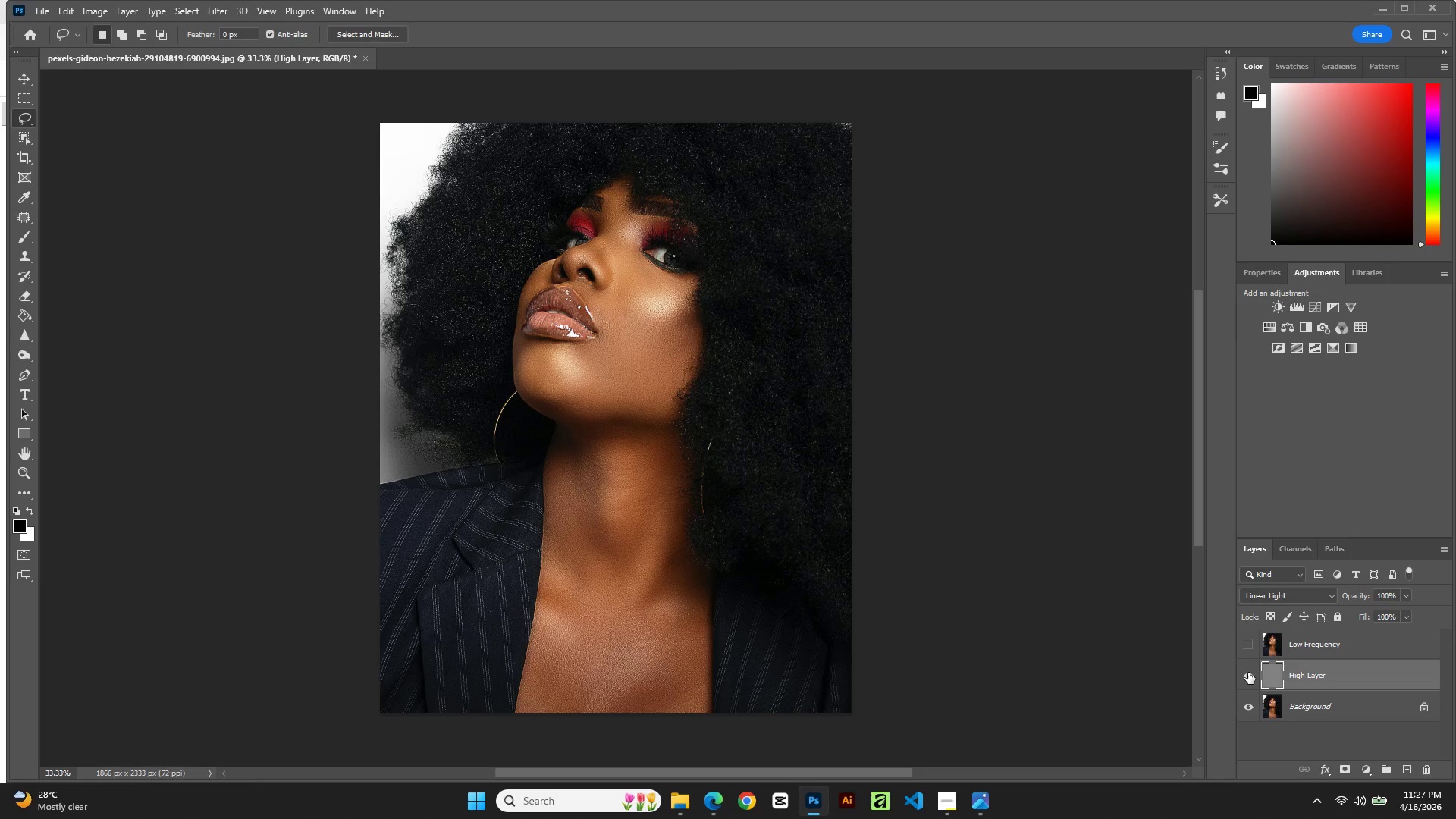 
left_click([1248, 673])
 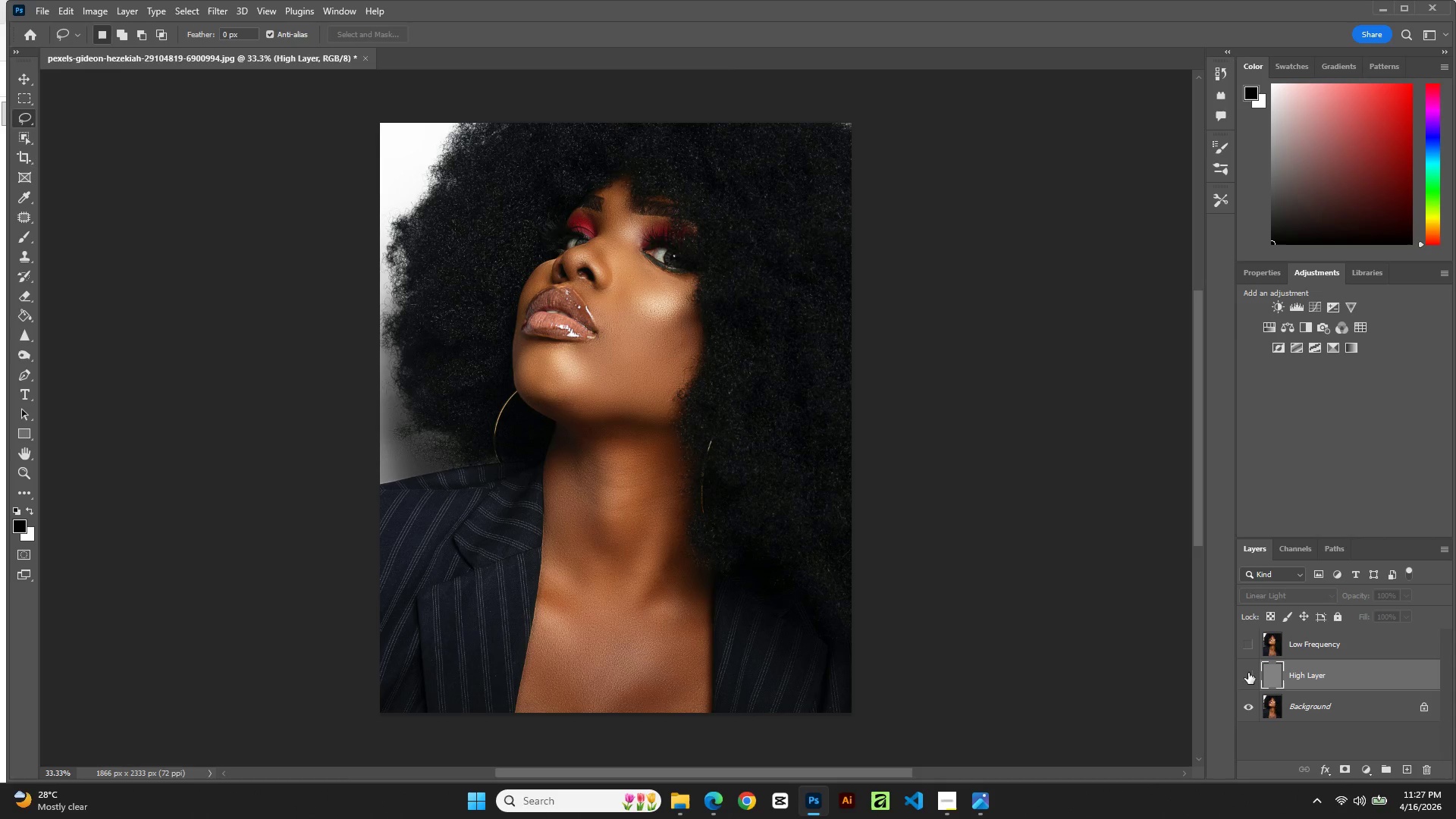 
left_click([1248, 673])
 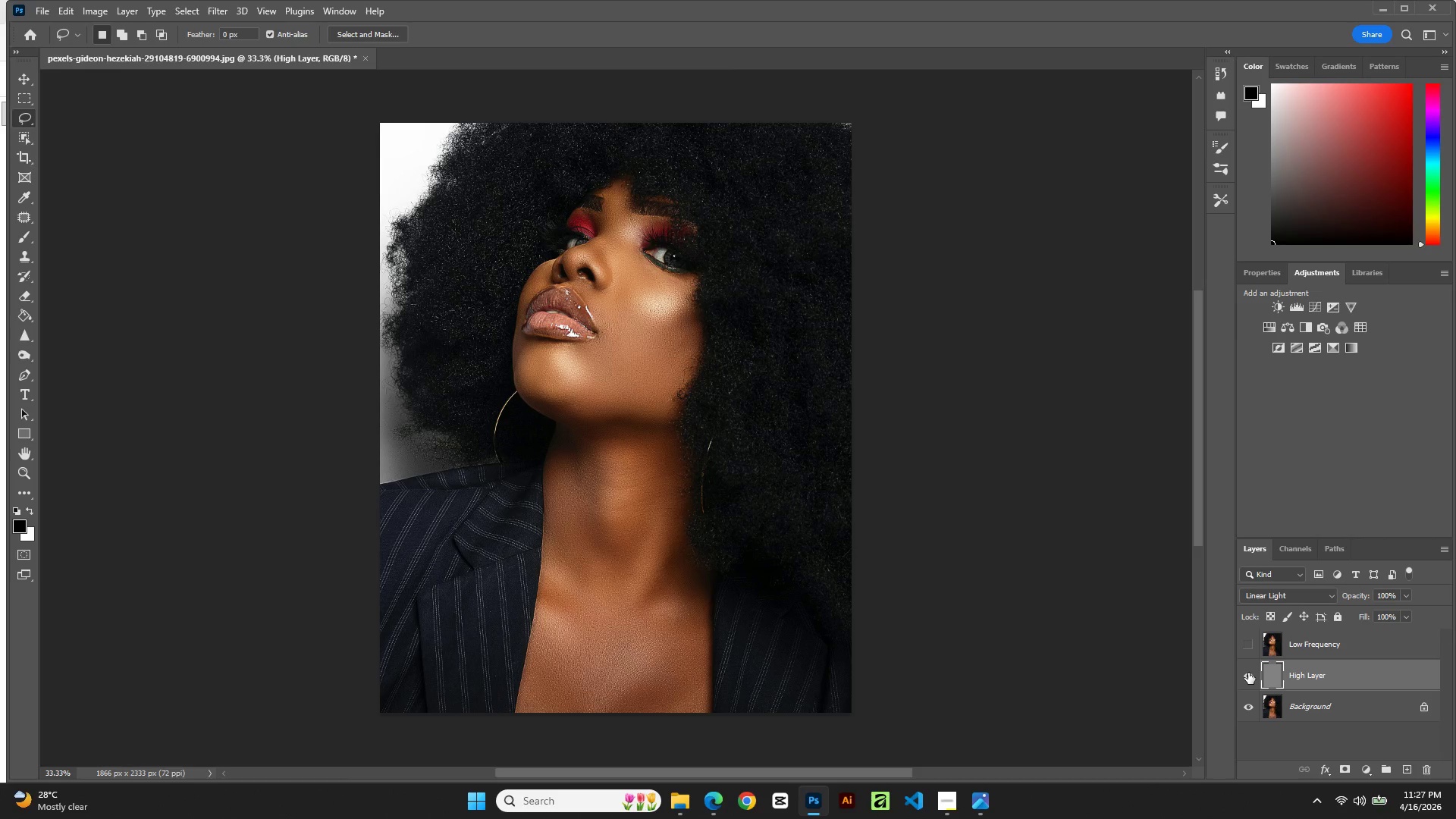 
left_click([1248, 673])
 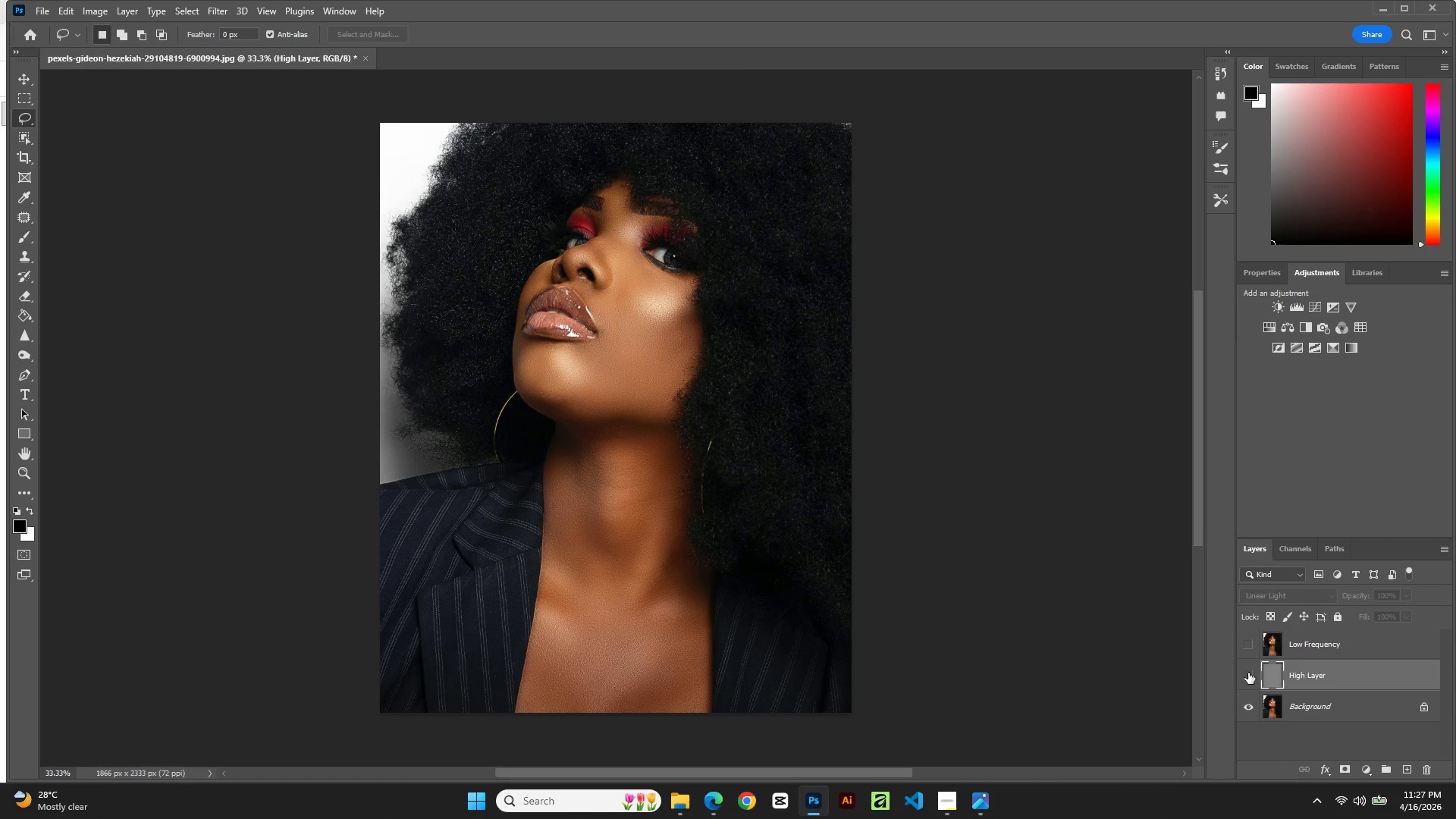 
left_click([1248, 673])
 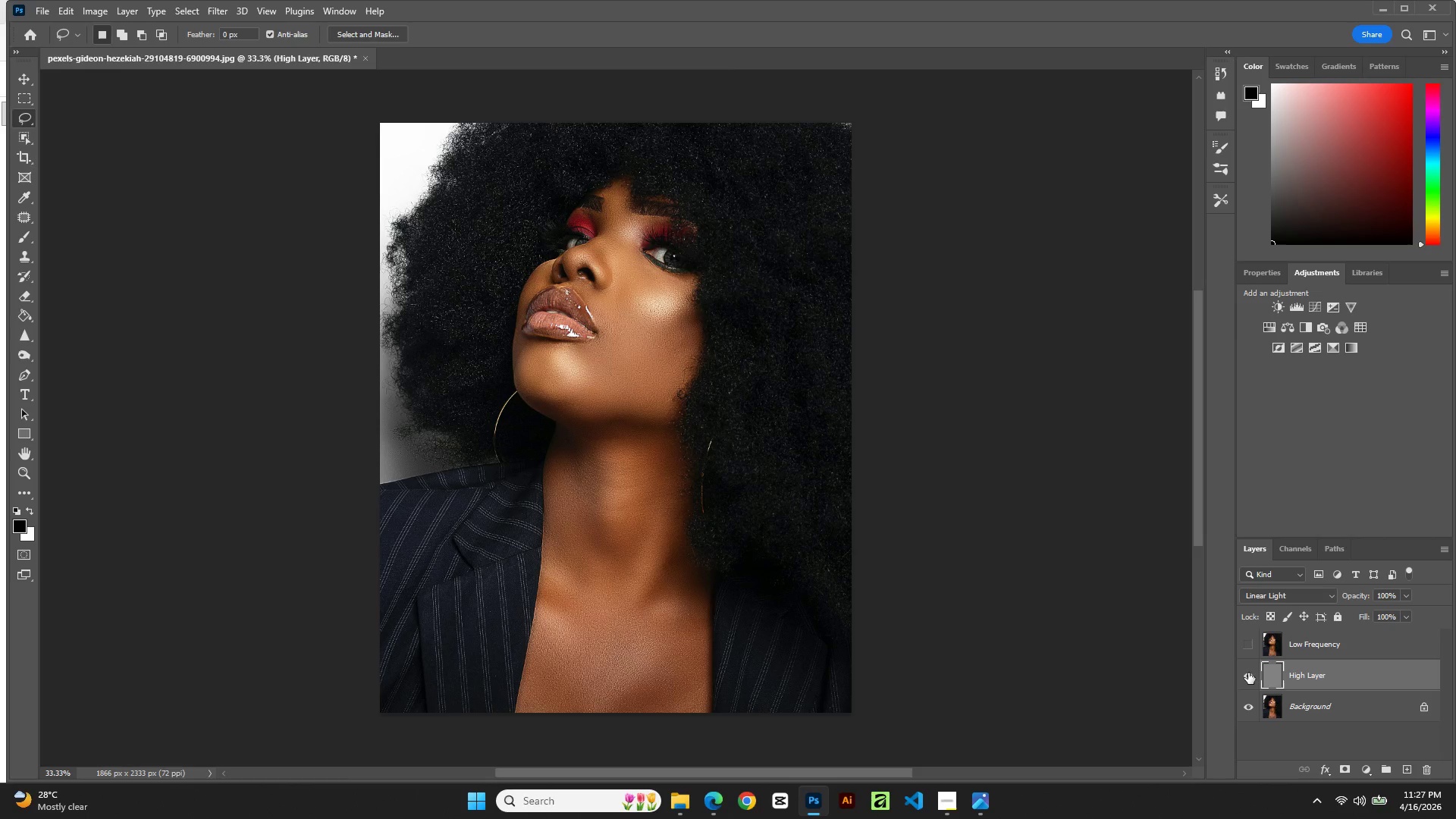 
wait(8.47)
 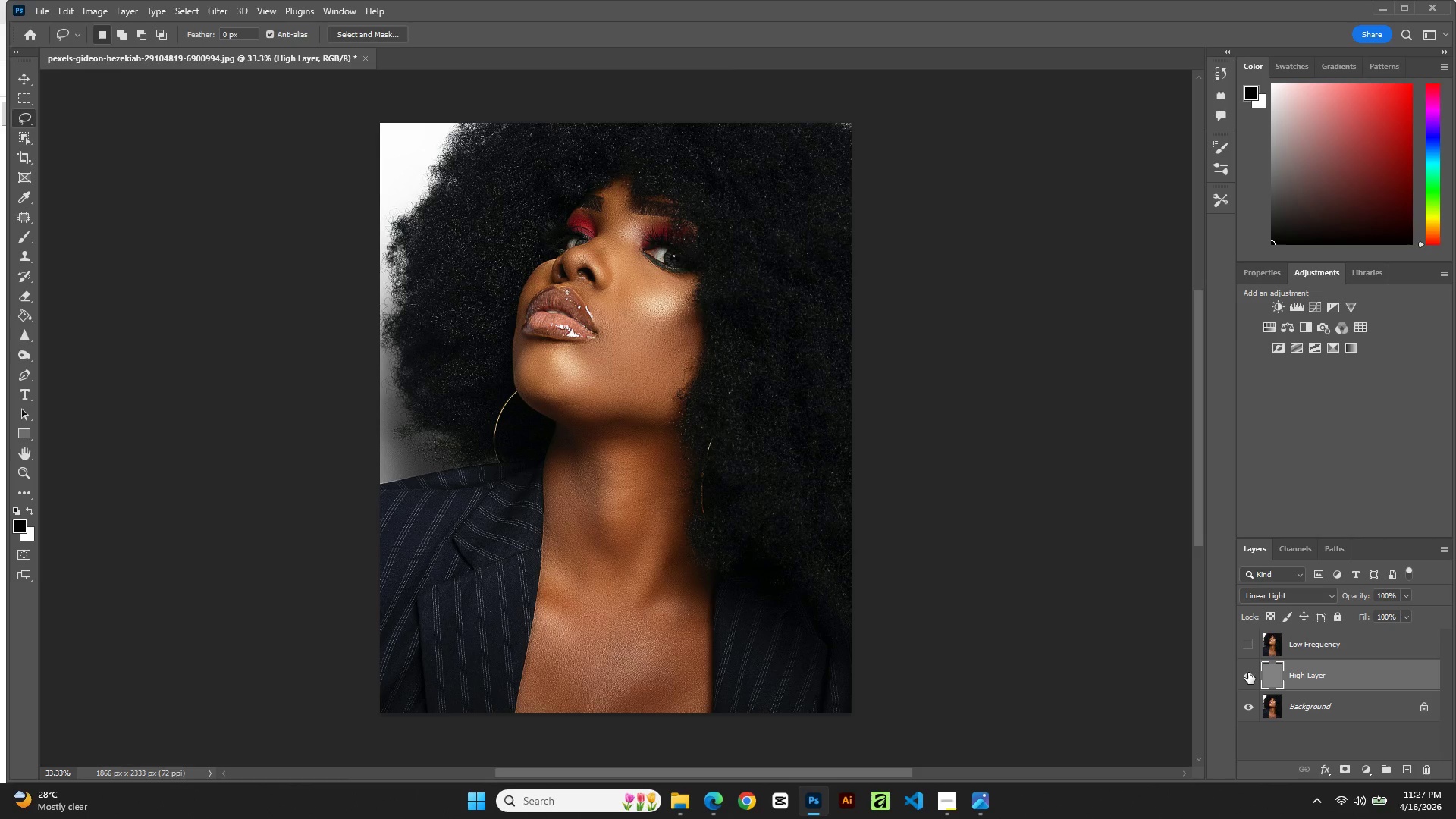 
left_click([1253, 670])
 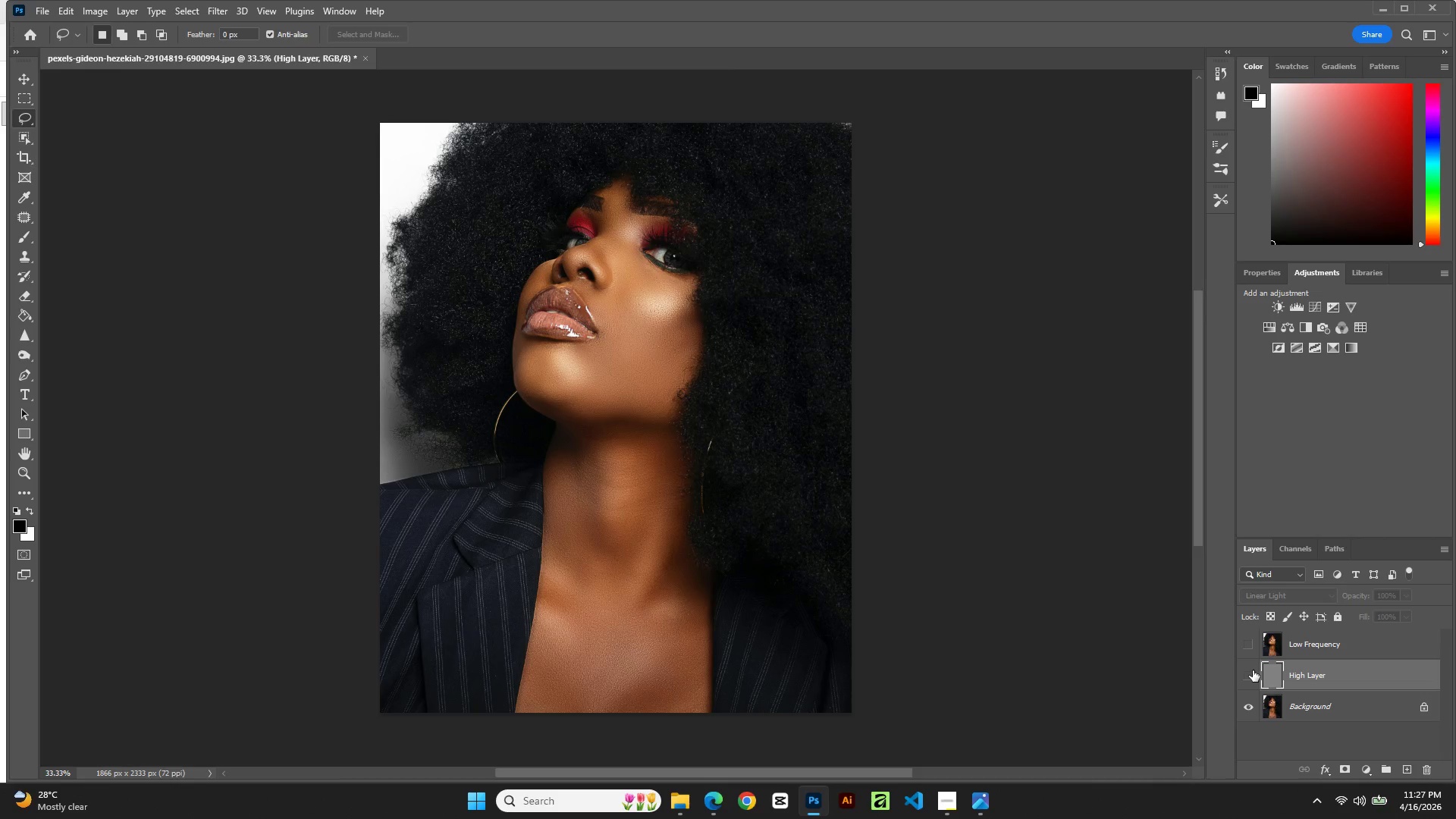 
left_click([1253, 670])
 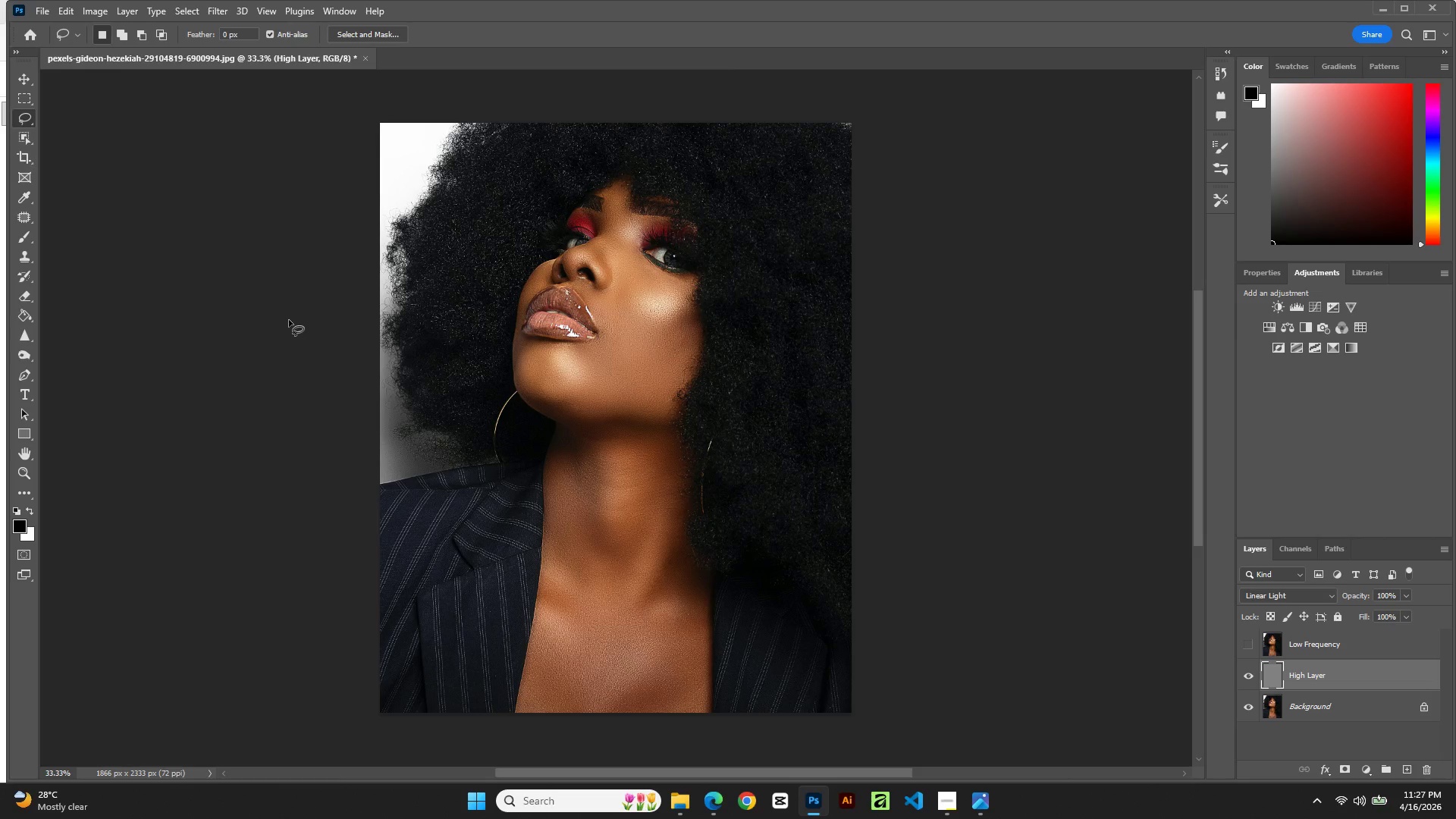 
wait(25.47)
 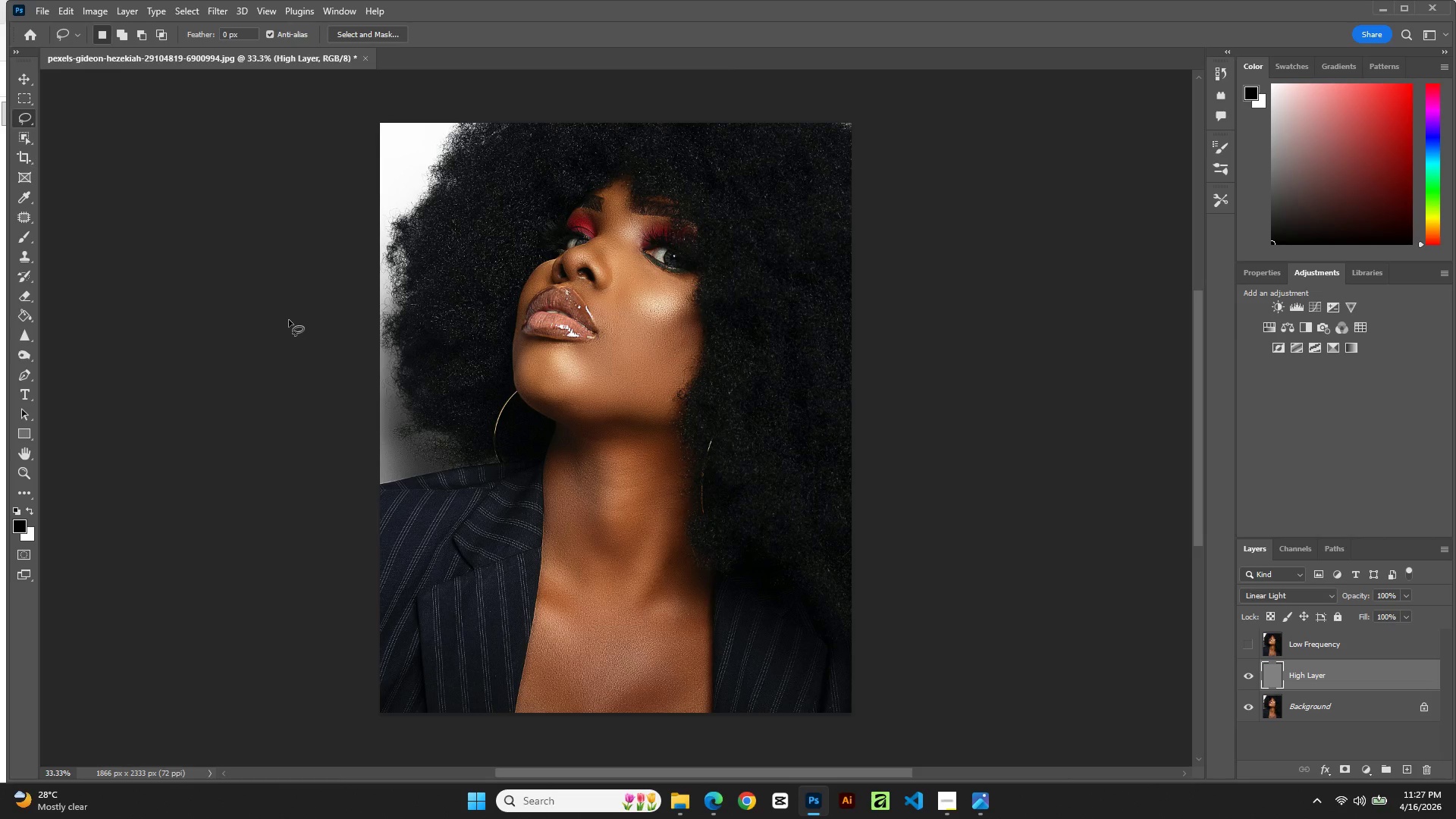 
double_click([237, 36])
 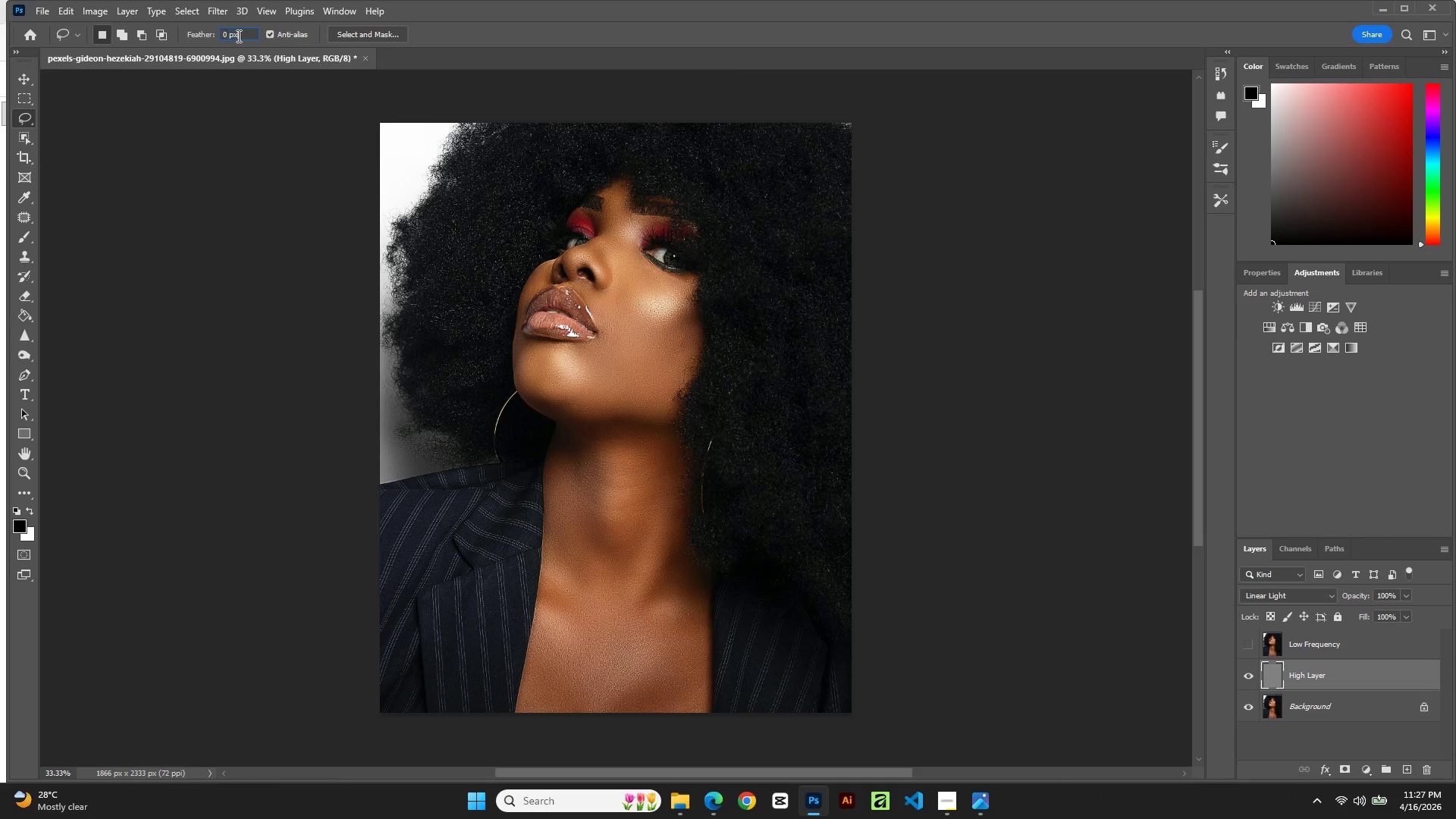 
triple_click([237, 36])
 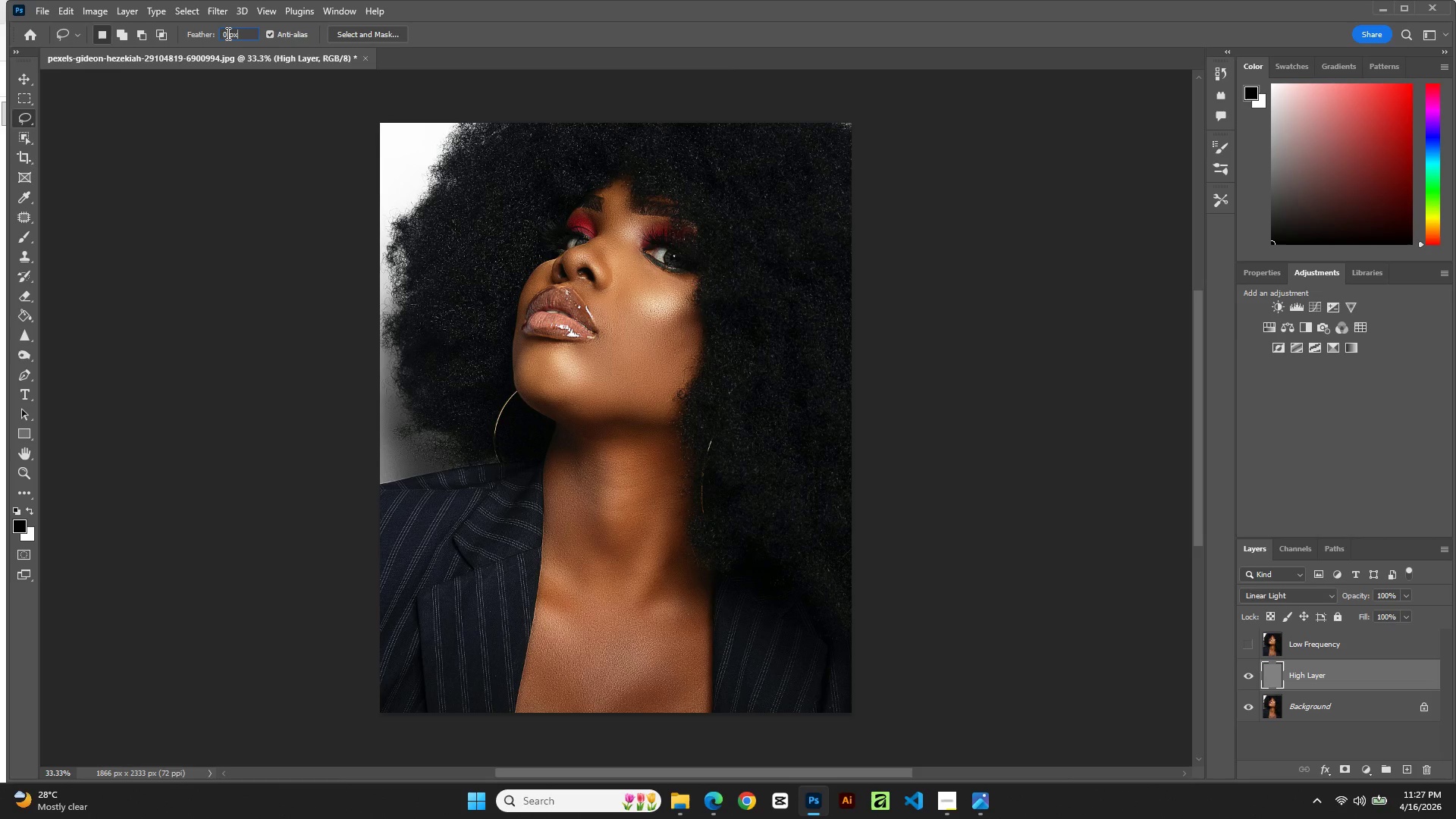 
left_click_drag(start_coordinate=[228, 33], to_coordinate=[202, 38])
 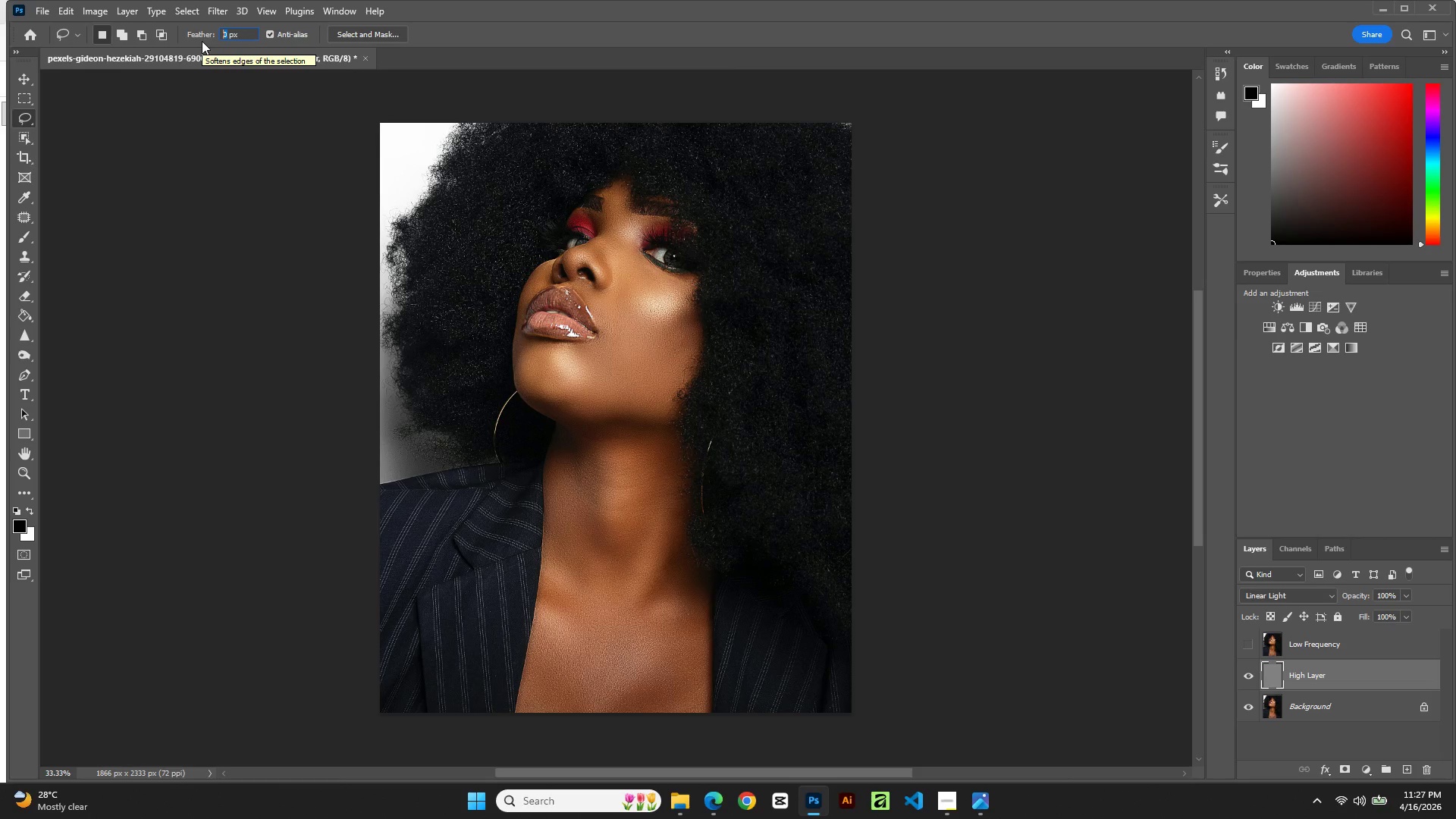 
key(Numpad1)
 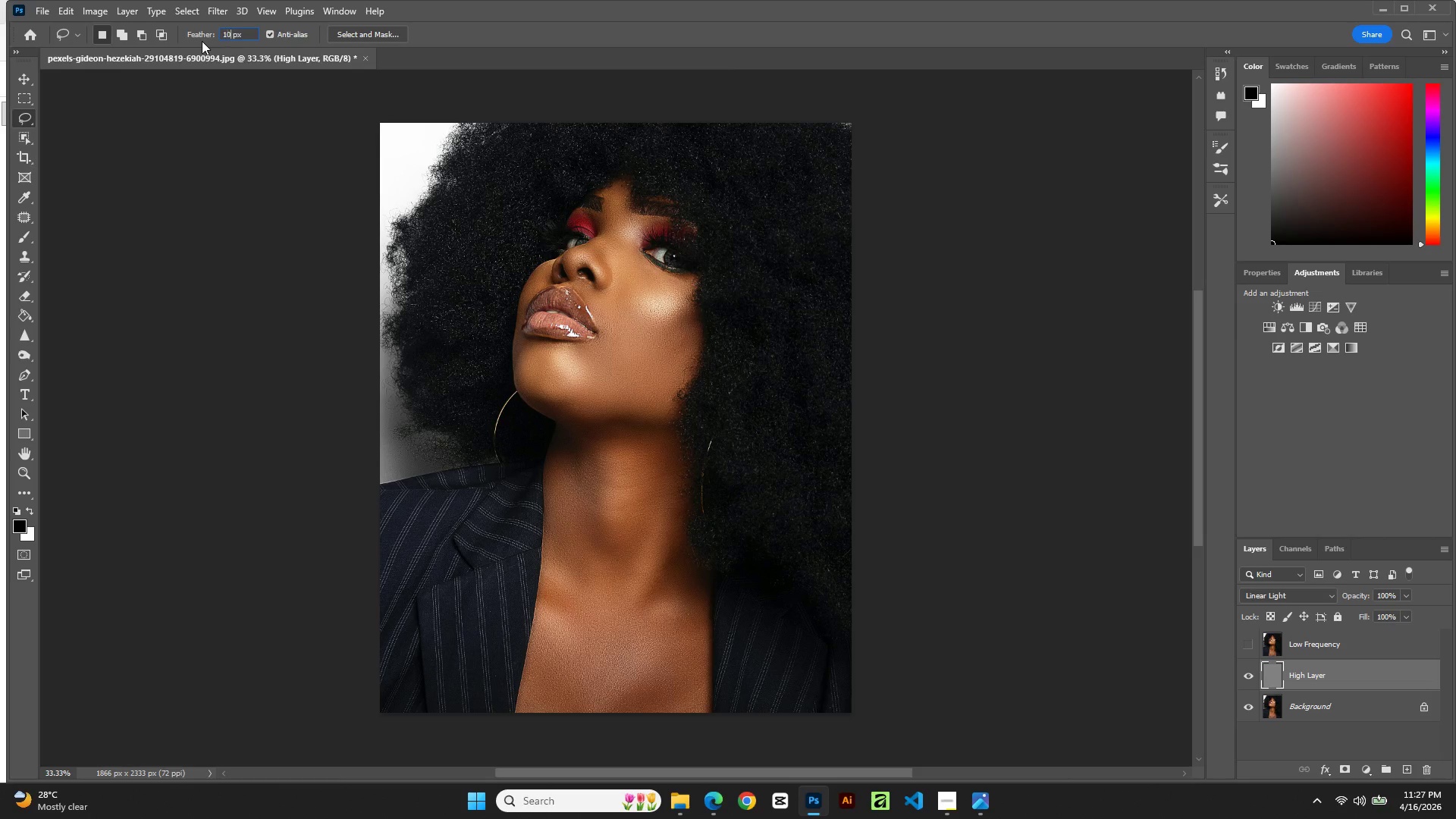 
key(Numpad0)
 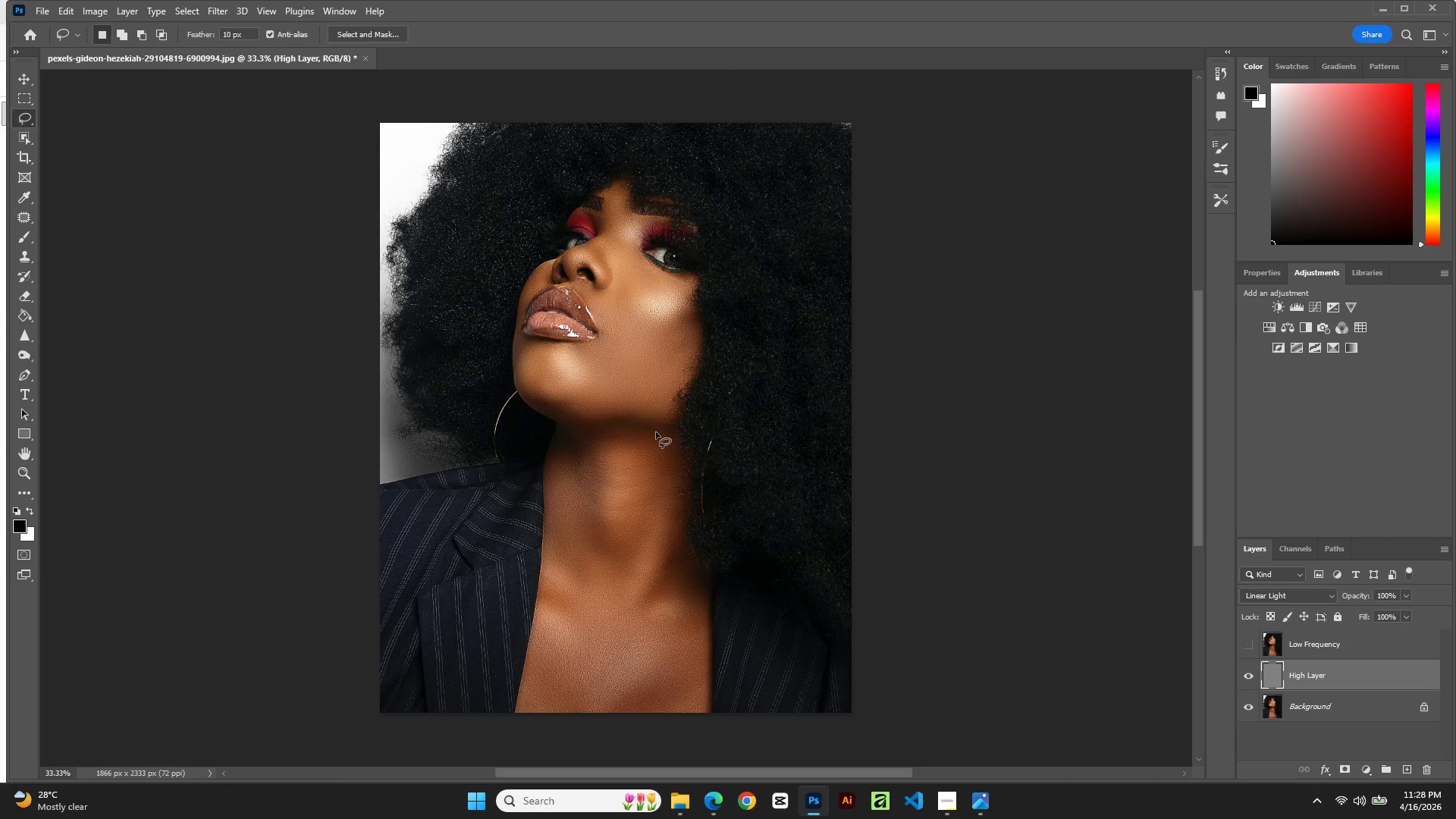 
wait(10.81)
 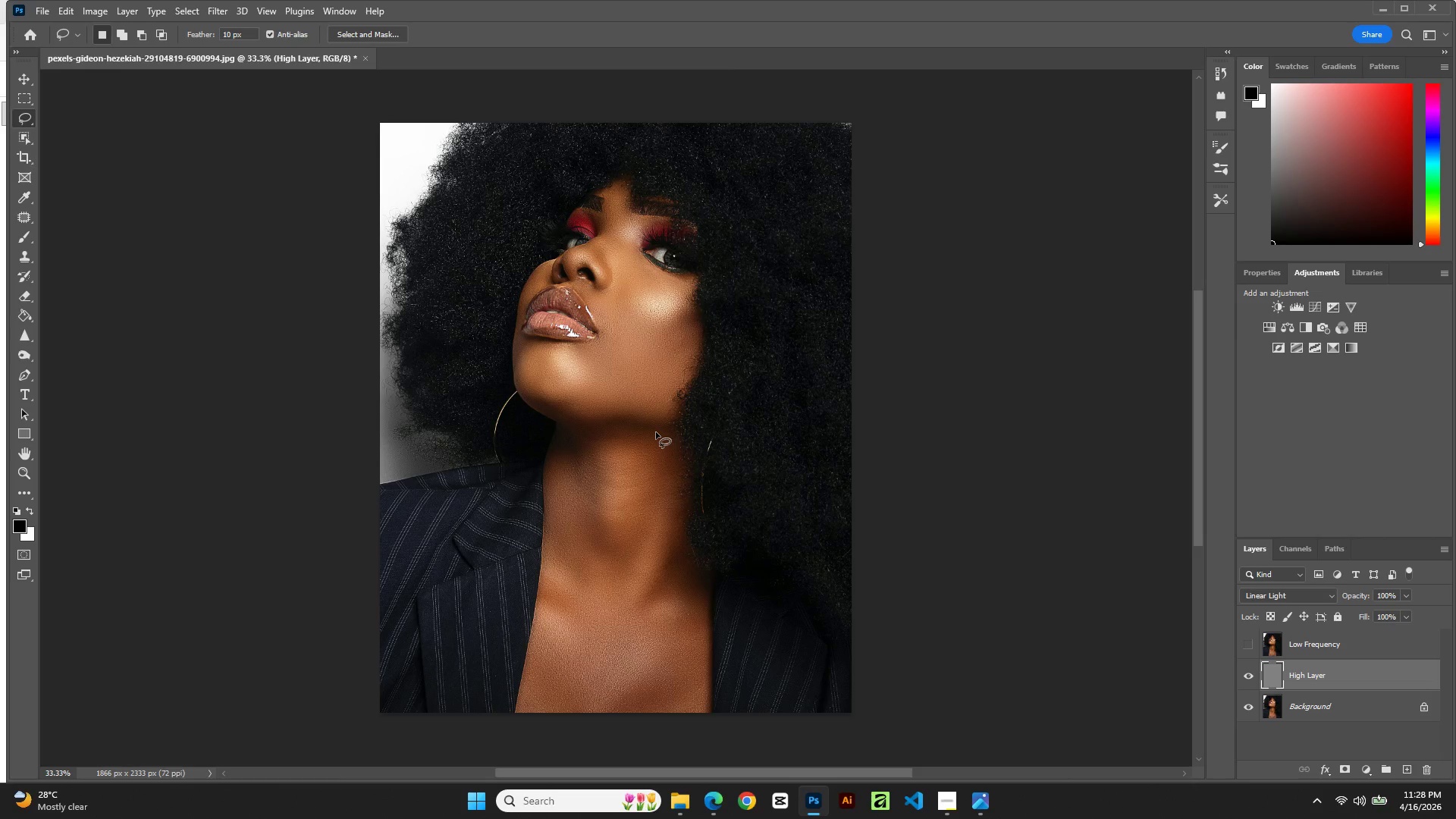 
hold_key(key=AltLeft, duration=0.69)
 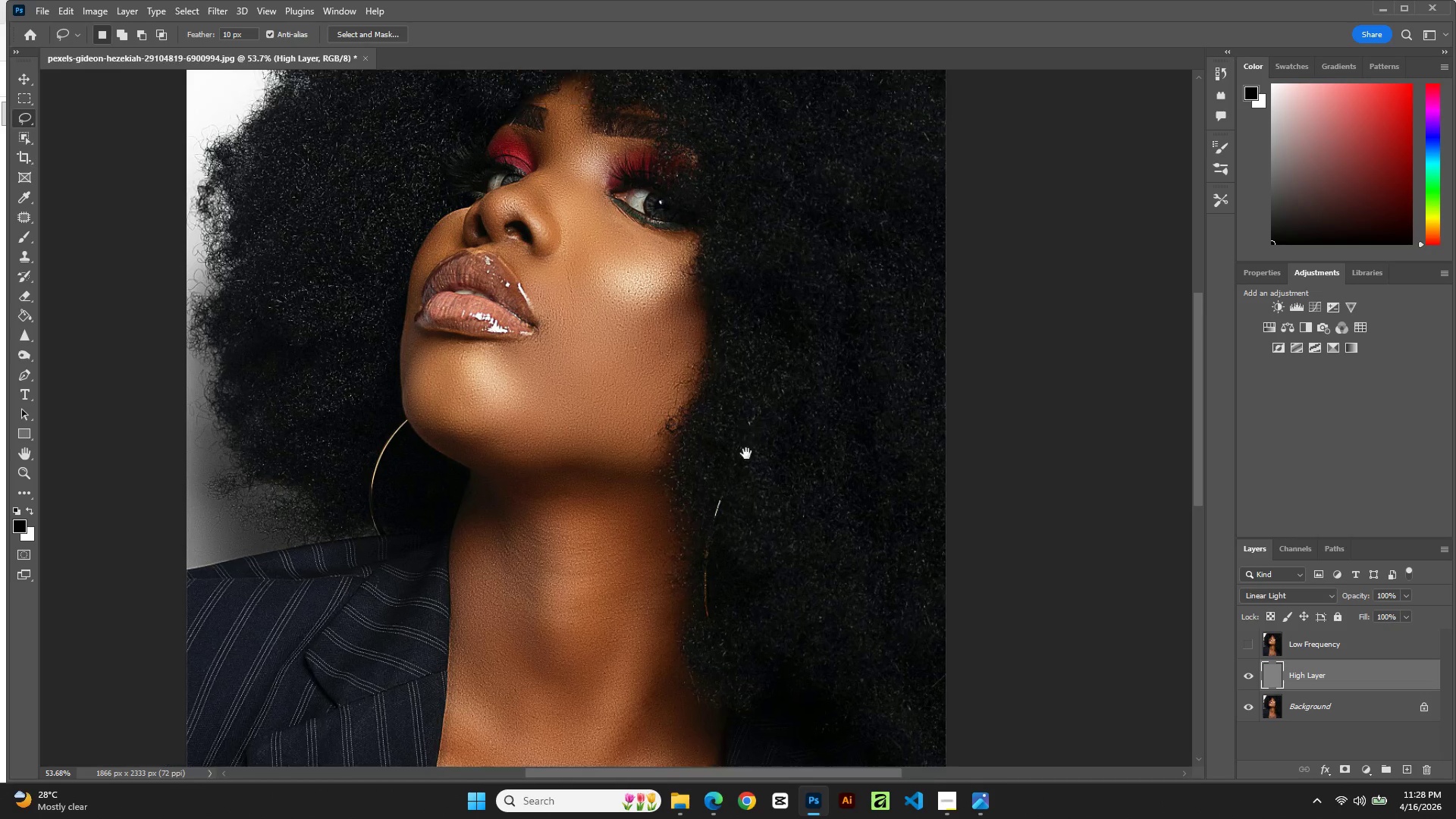 
hold_key(key=Space, duration=1.17)
 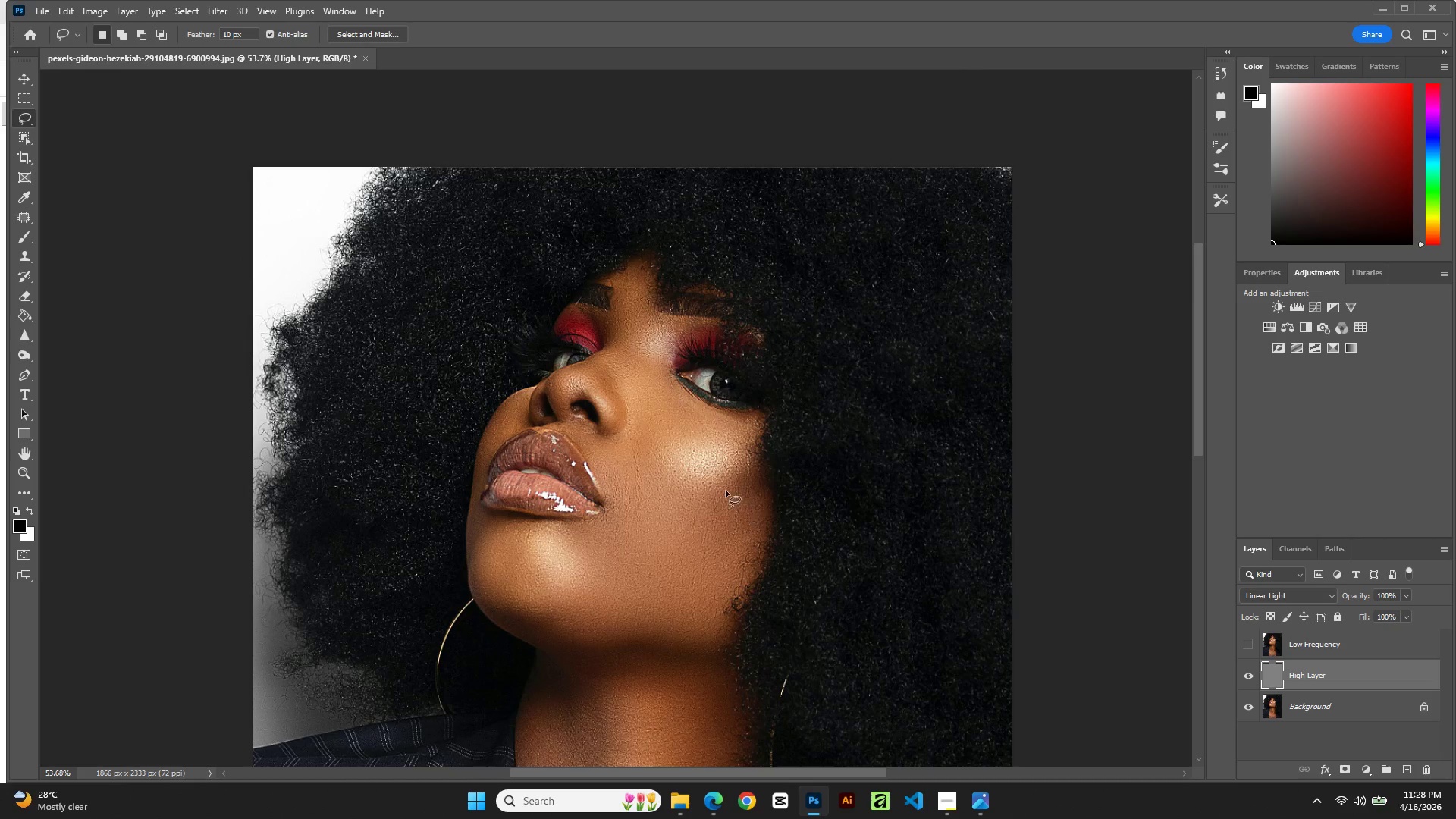 
scroll: coordinate [746, 421], scroll_direction: up, amount: 5.0
 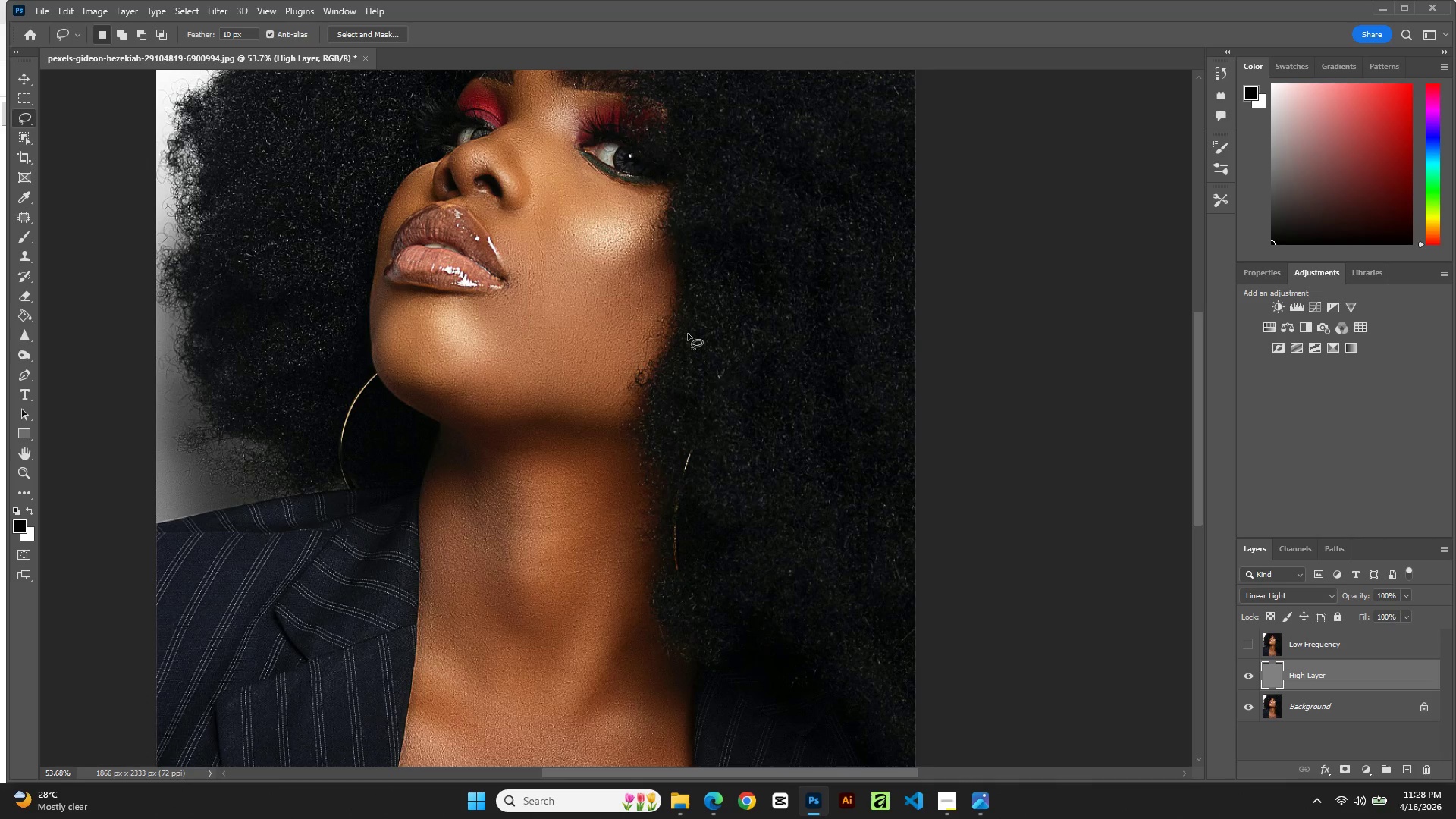 
left_click_drag(start_coordinate=[686, 329], to_coordinate=[783, 554])
 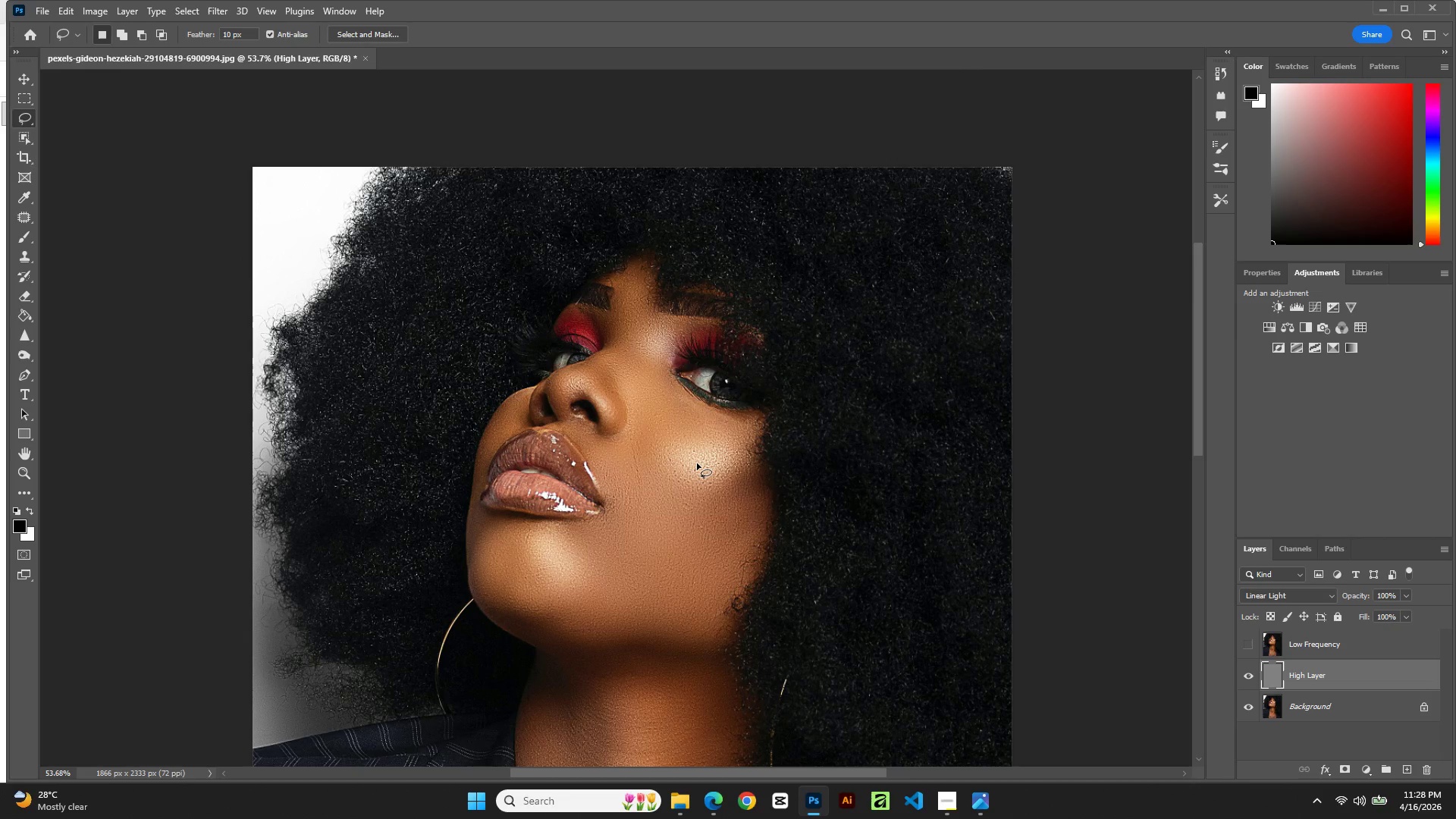 
wait(8.19)
 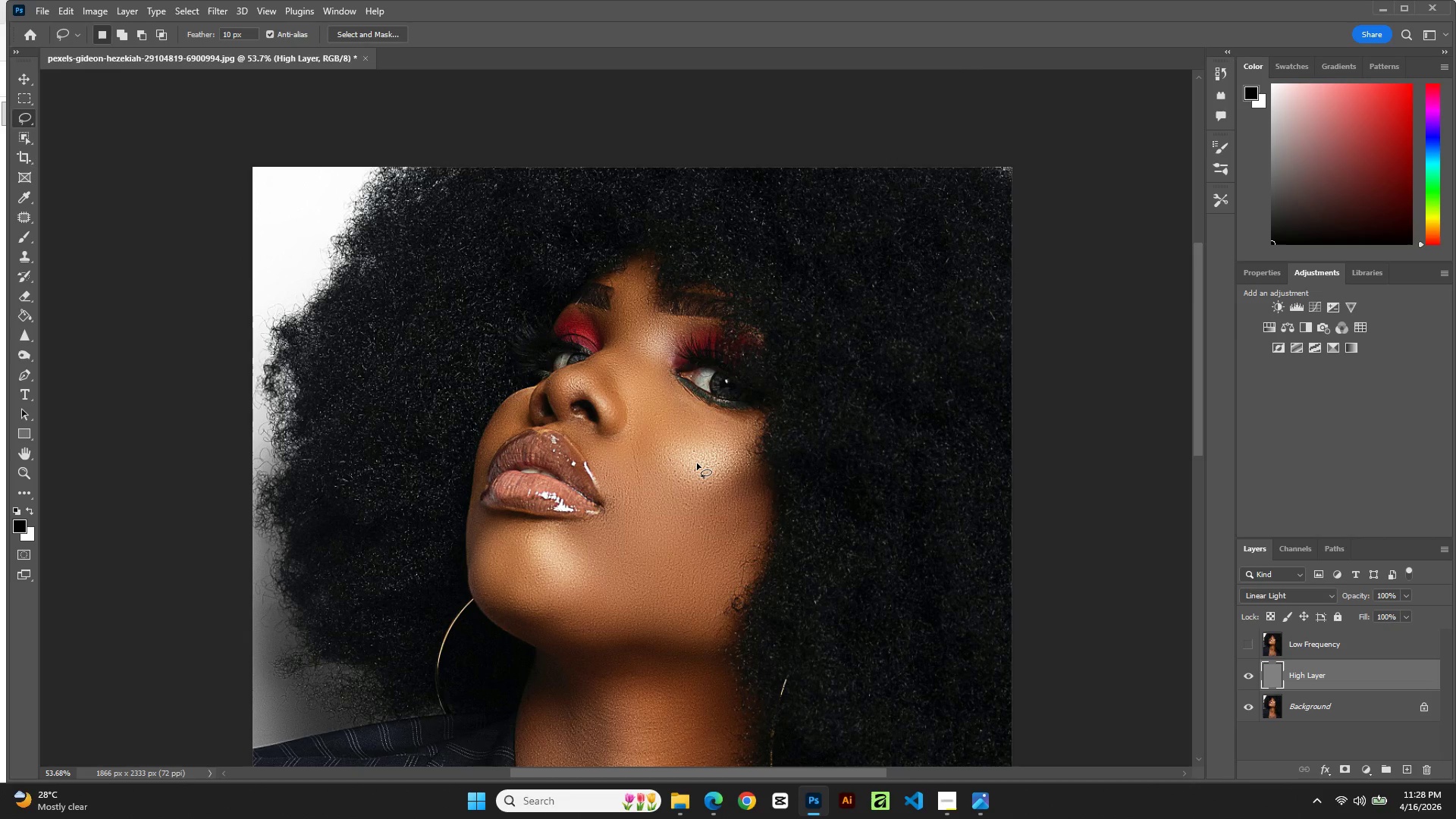 
left_click_drag(start_coordinate=[697, 462], to_coordinate=[716, 467])
 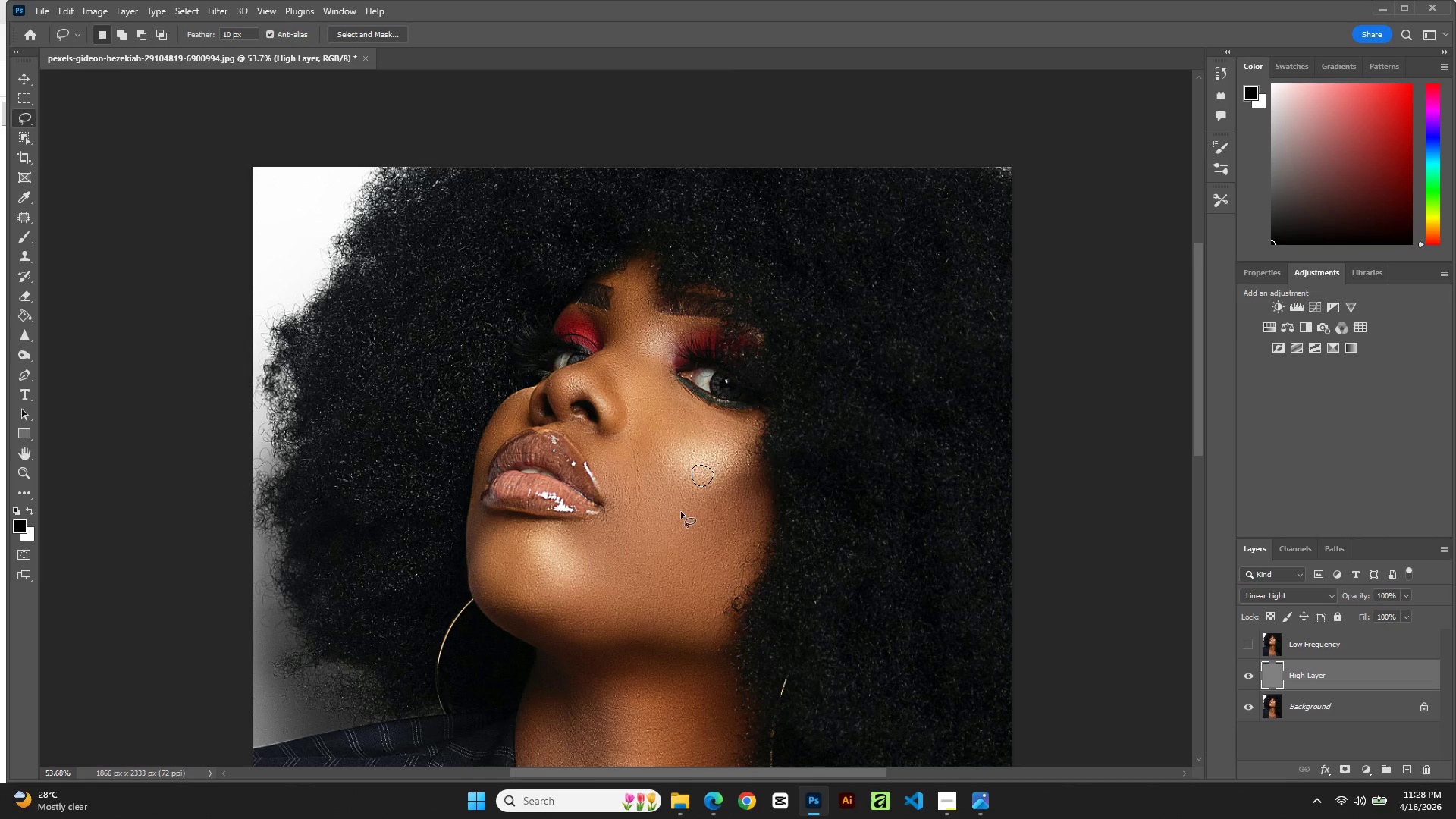 
left_click_drag(start_coordinate=[681, 500], to_coordinate=[709, 495])
 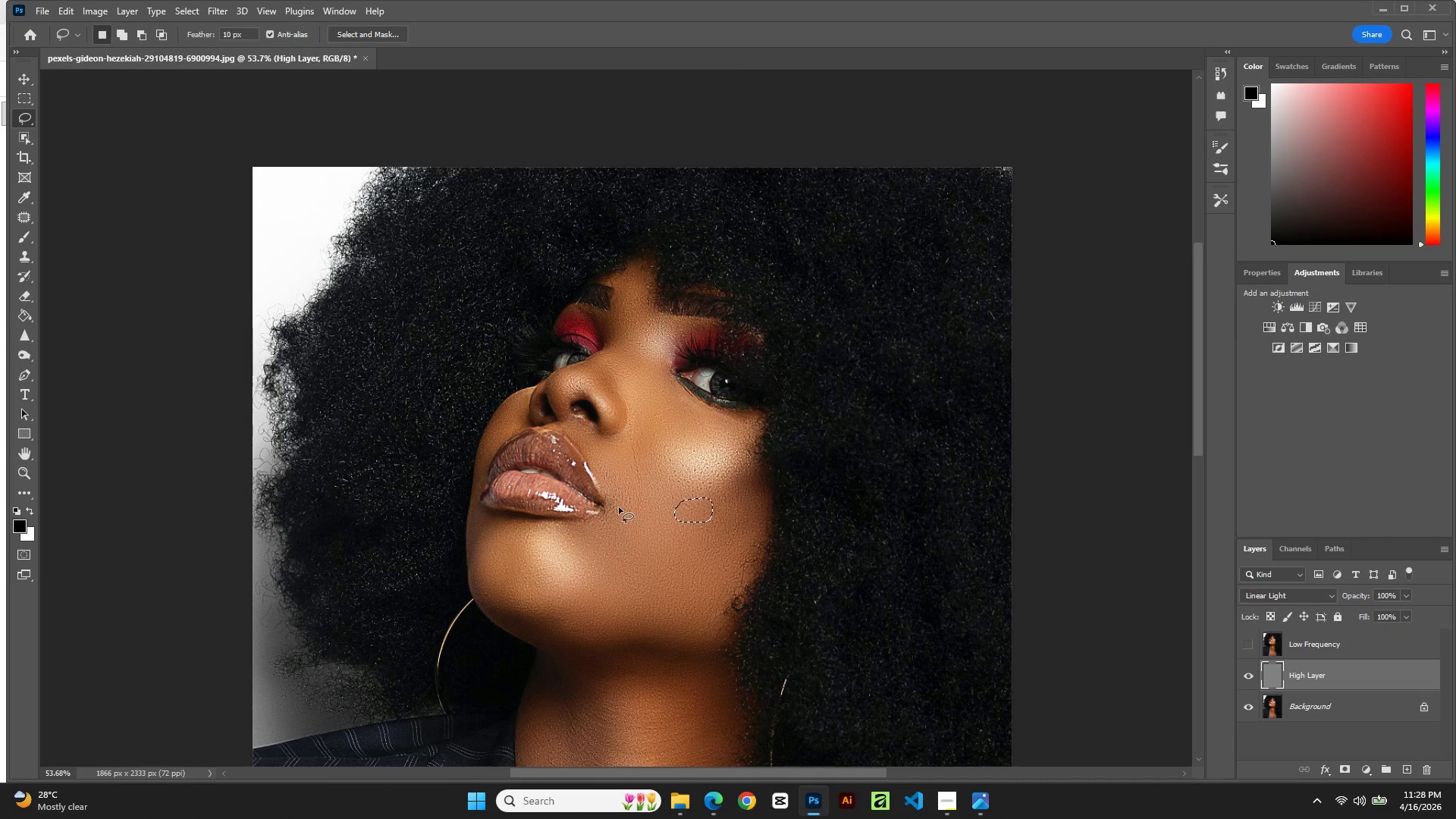 
wait(8.67)
 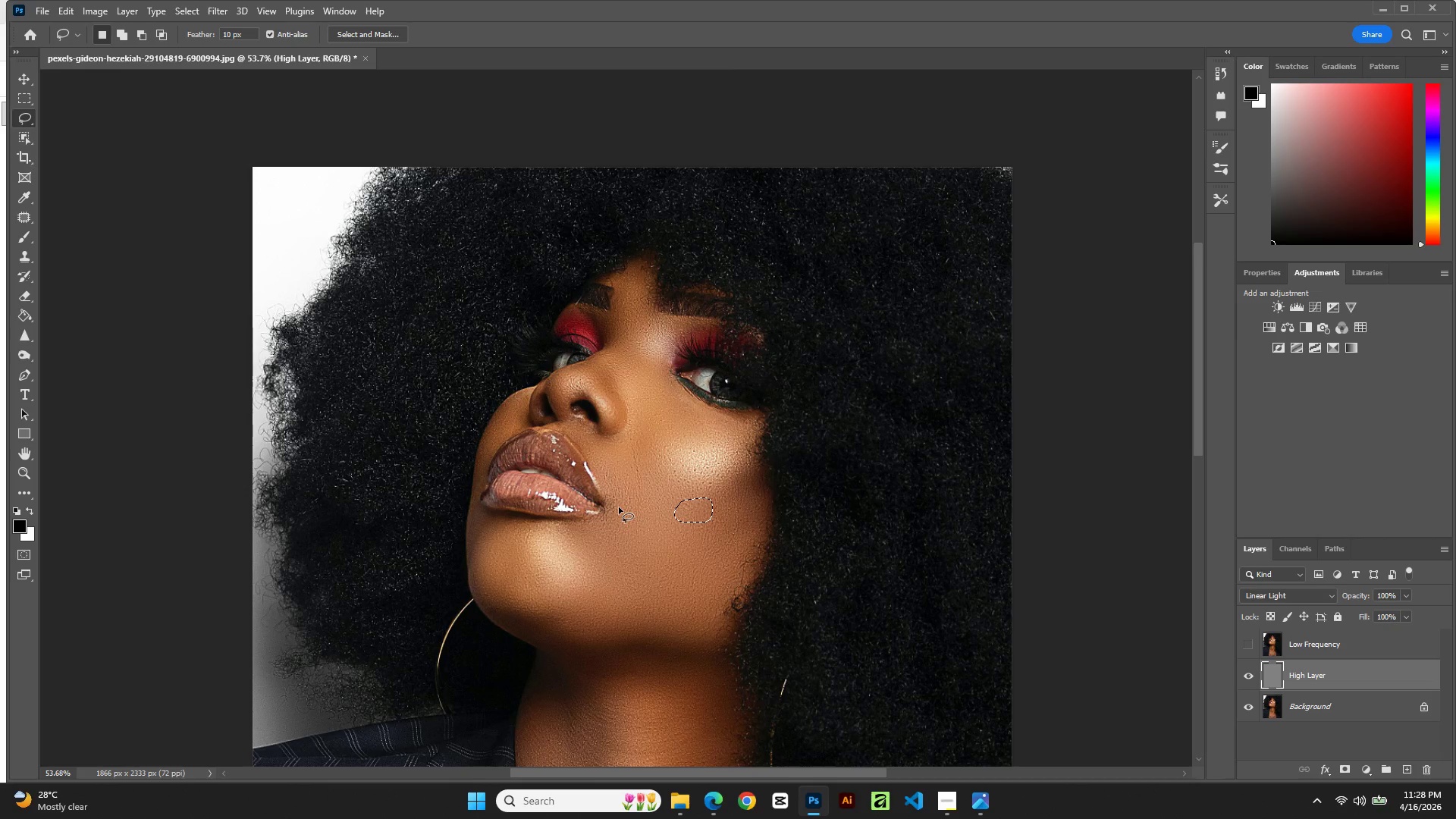 
left_click([637, 563])
 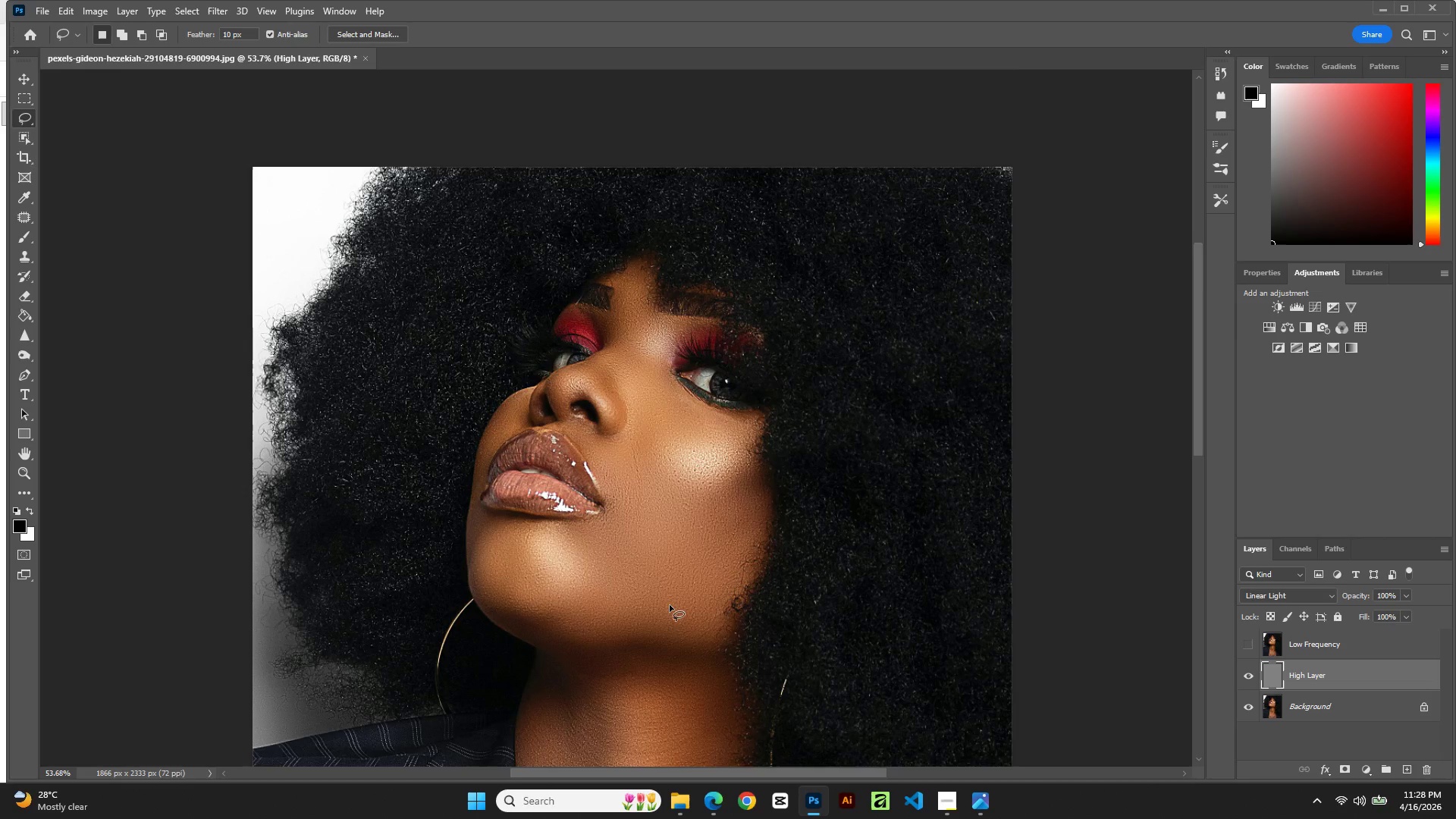 
scroll: coordinate [670, 605], scroll_direction: down, amount: 3.0
 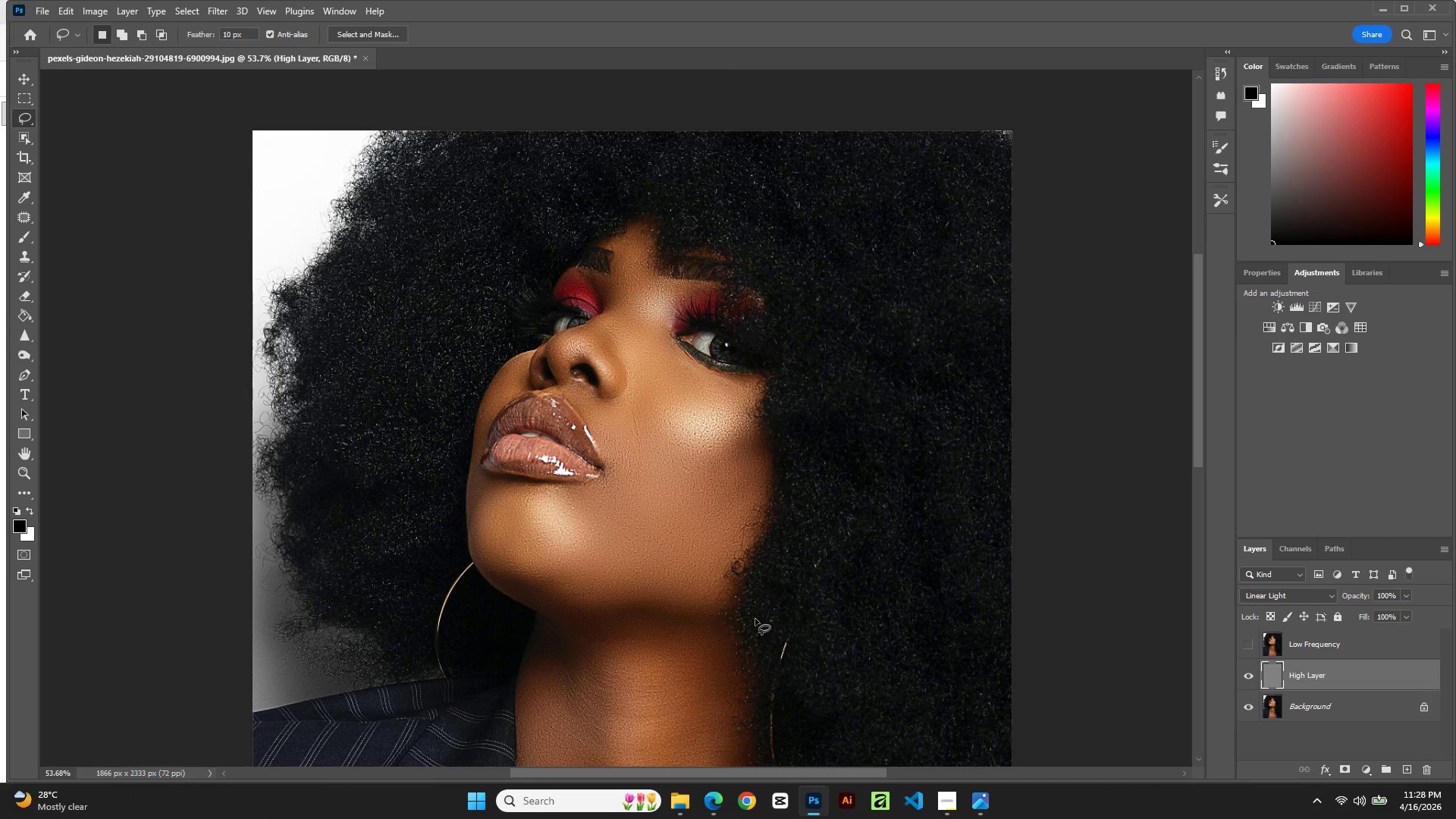 
hold_key(key=AltLeft, duration=1.06)
scroll: coordinate [755, 619], scroll_direction: down, amount: 5.0
 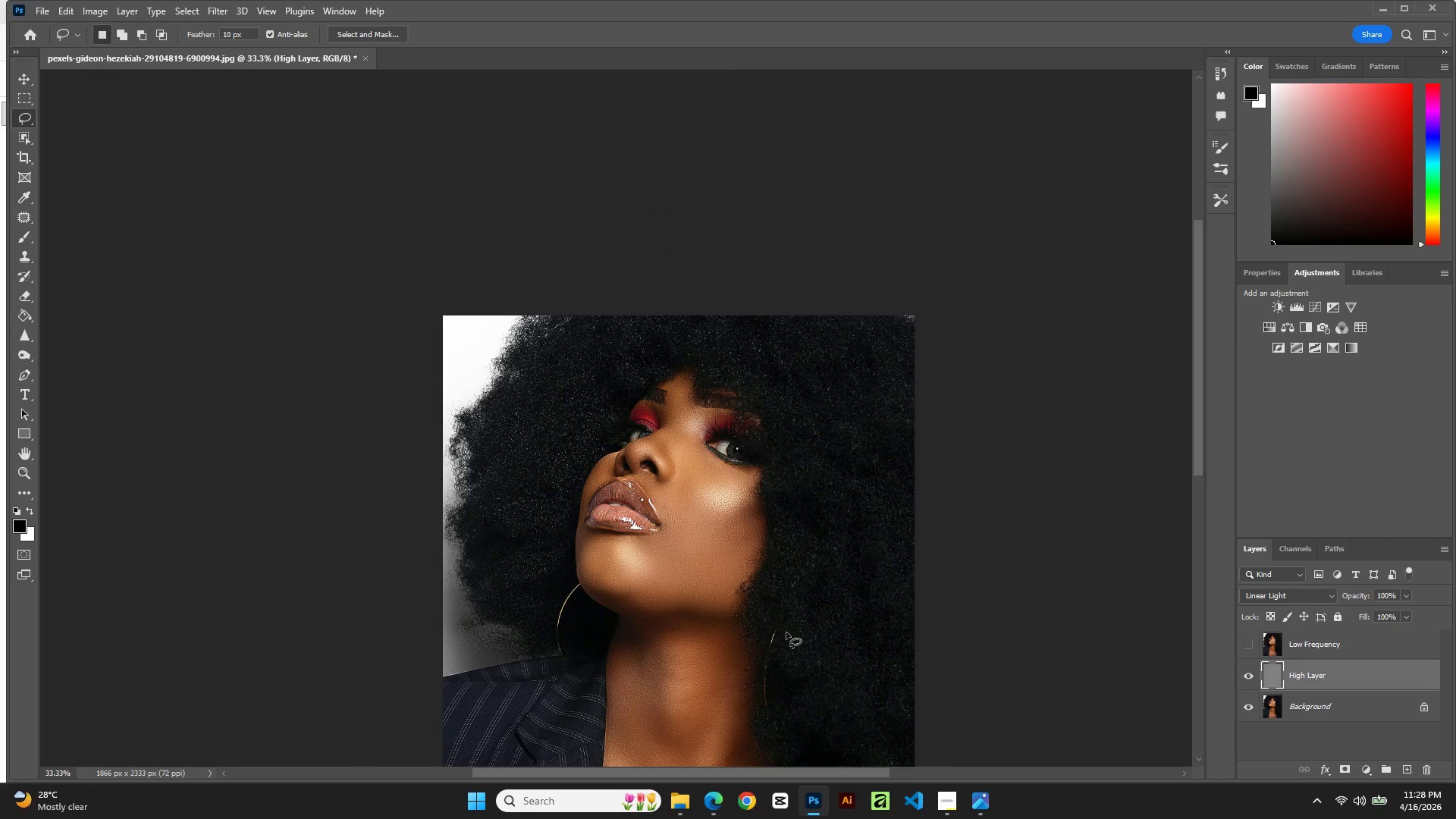 
hold_key(key=Space, duration=0.91)
 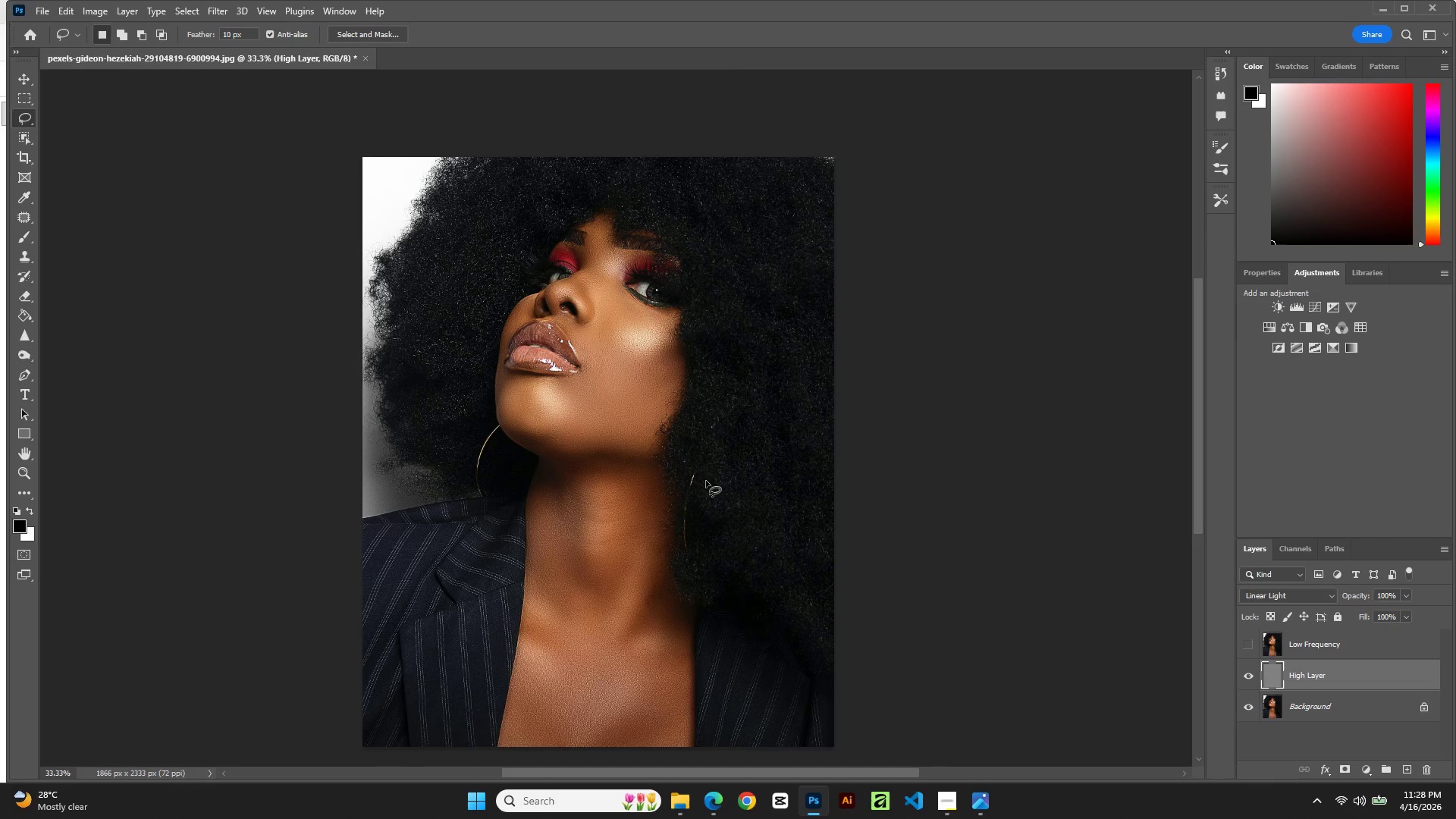 
left_click_drag(start_coordinate=[788, 638], to_coordinate=[708, 479])
 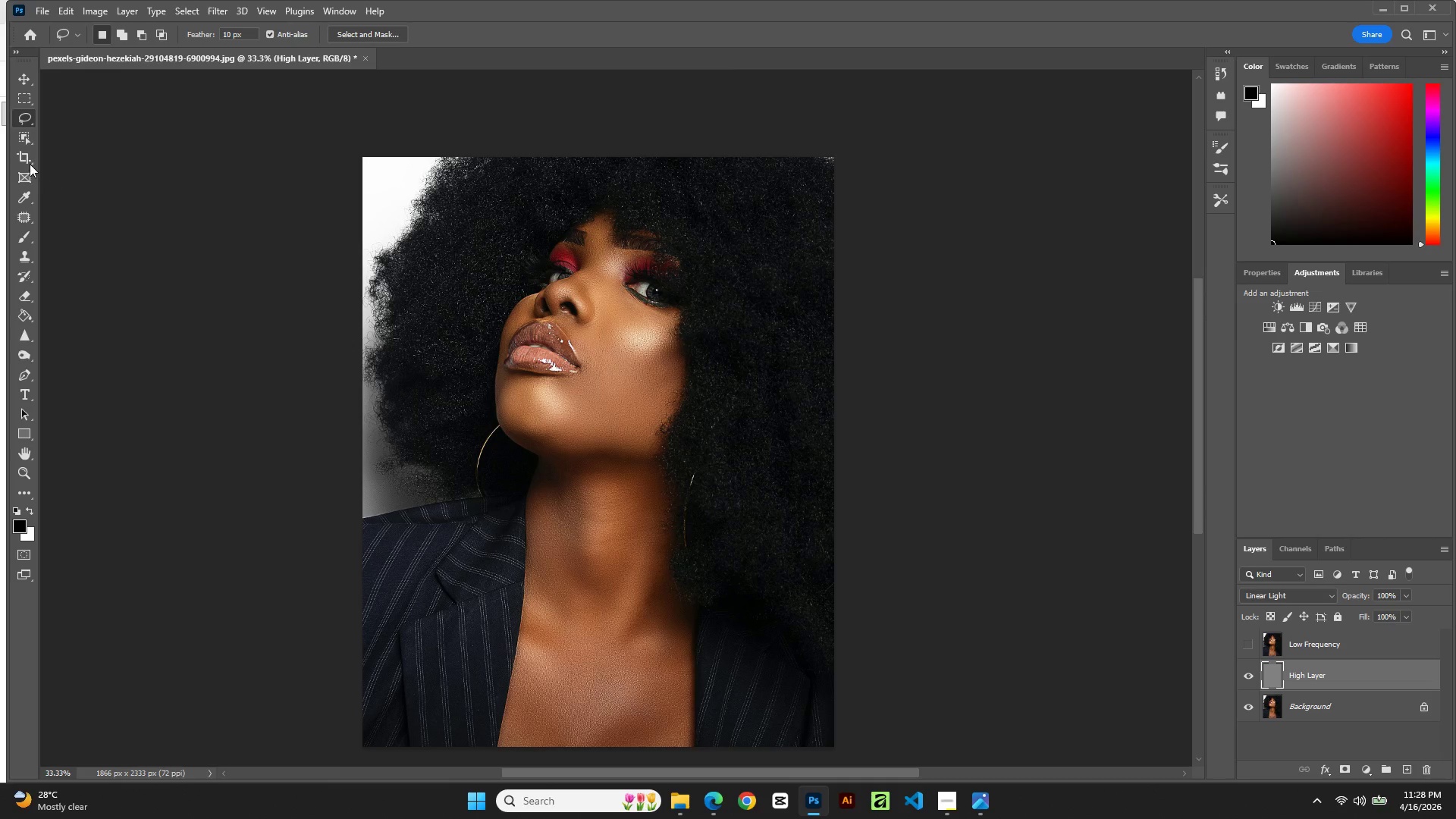 
wait(5.19)
 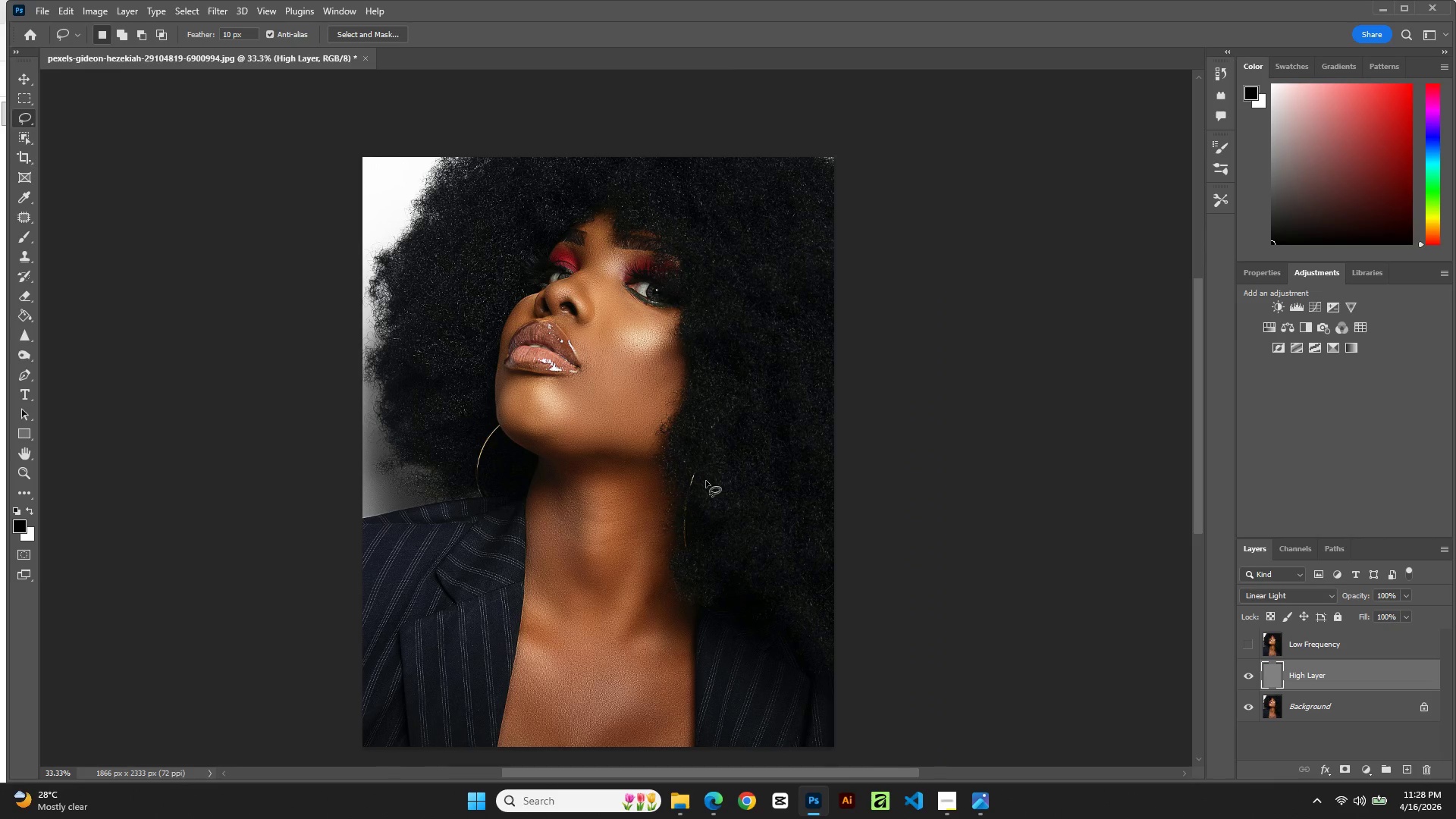 
left_click([25, 102])
 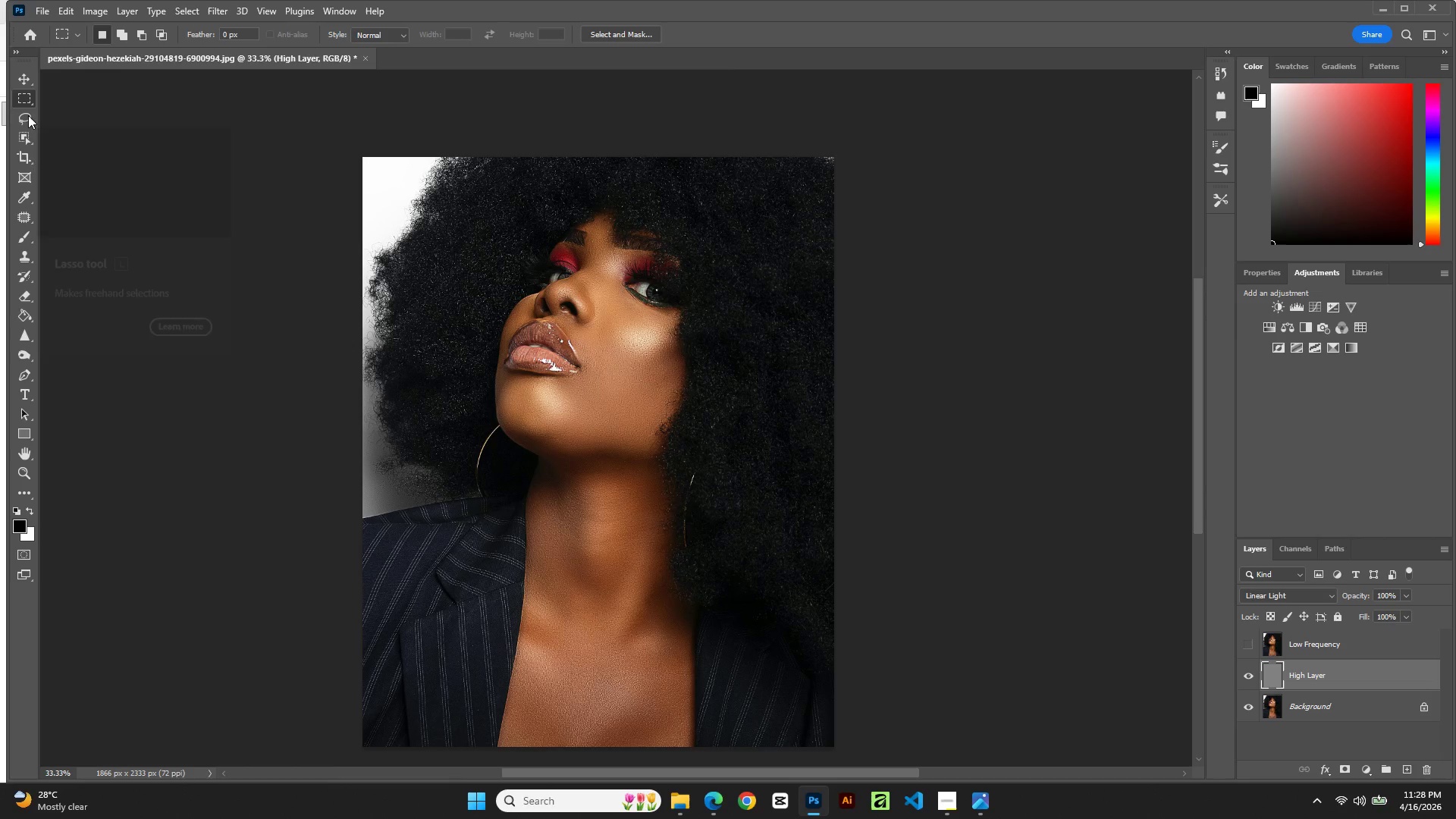 
left_click([28, 117])
 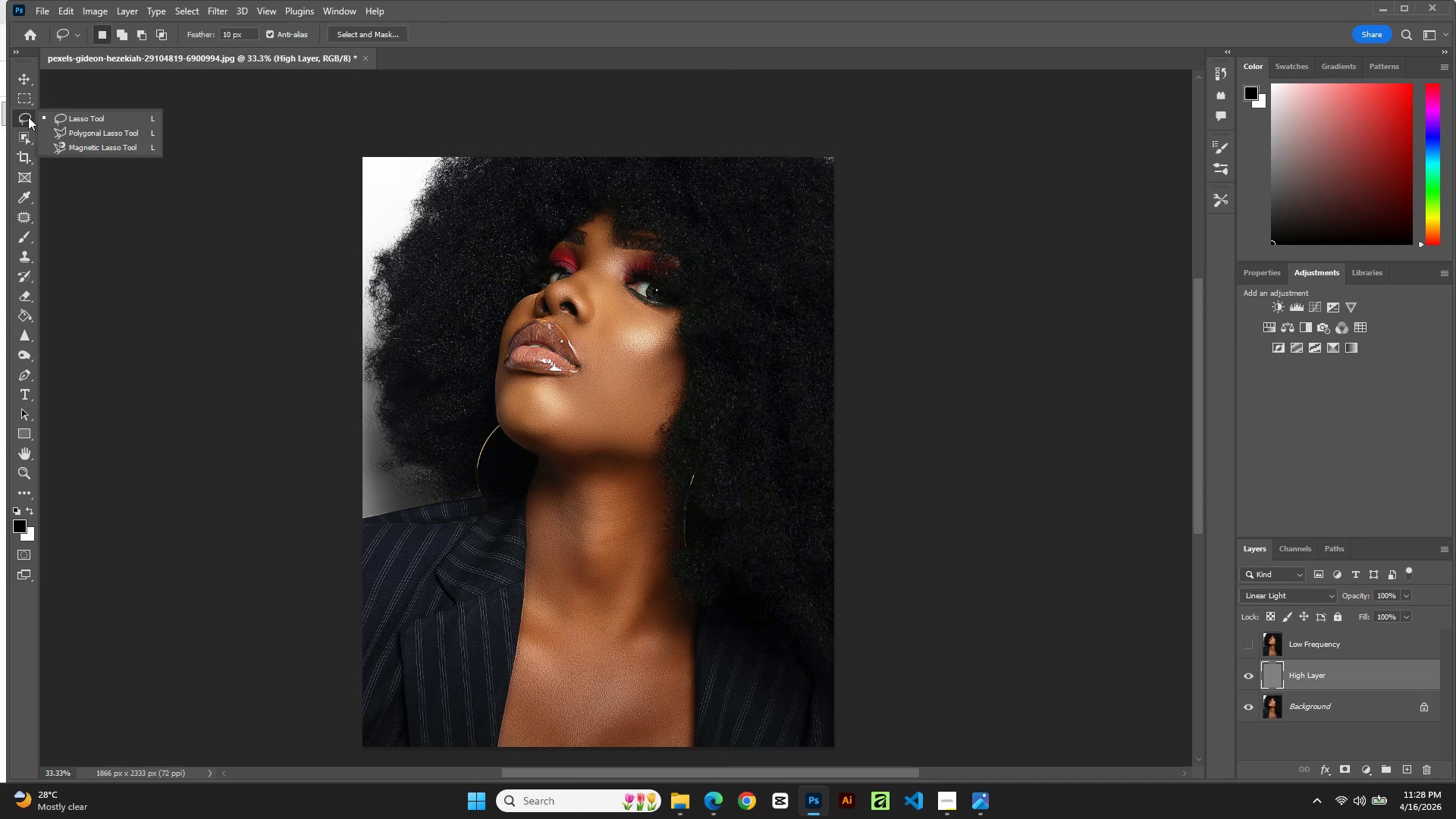 
right_click([28, 117])
 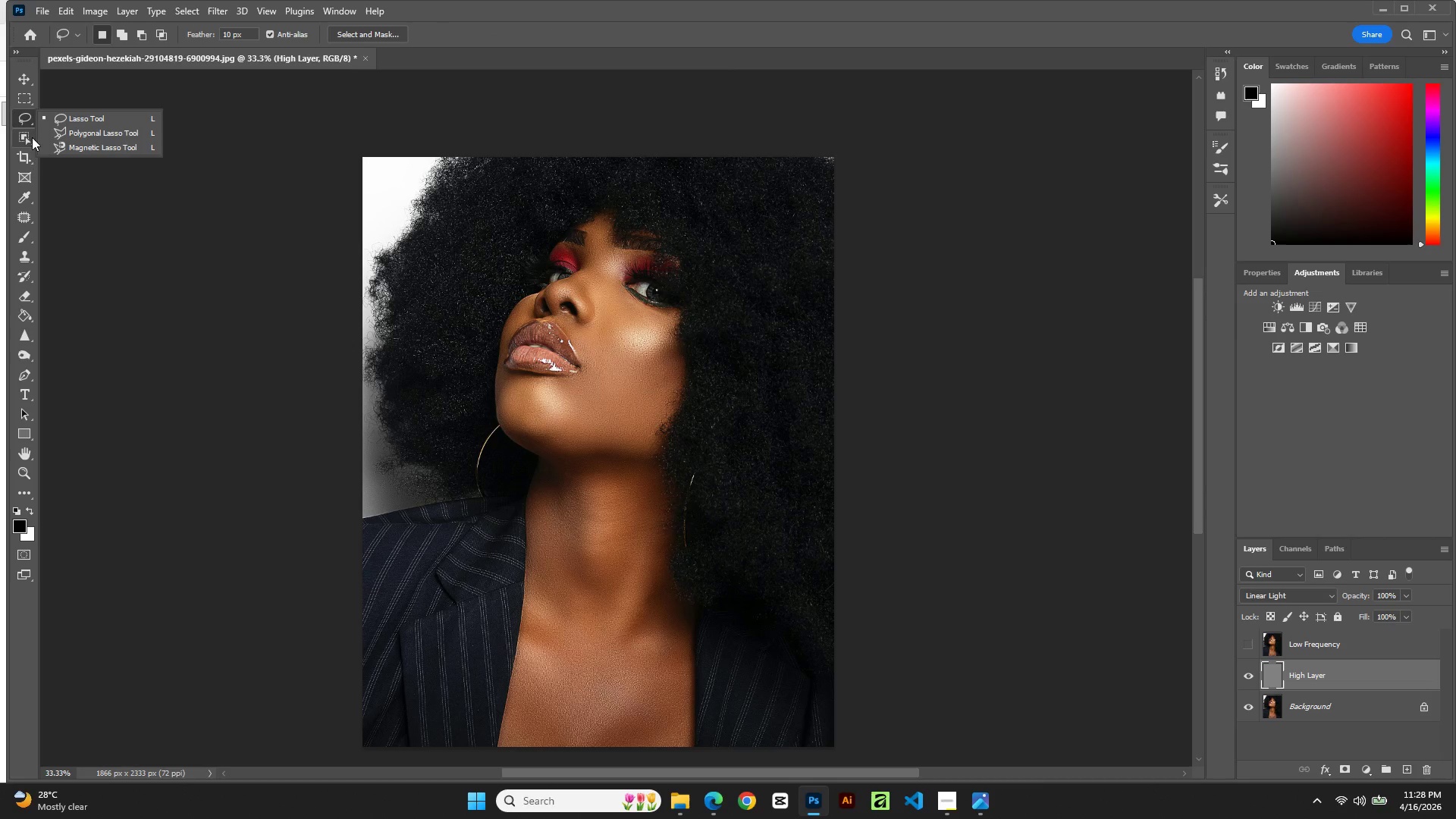 
right_click([19, 92])
 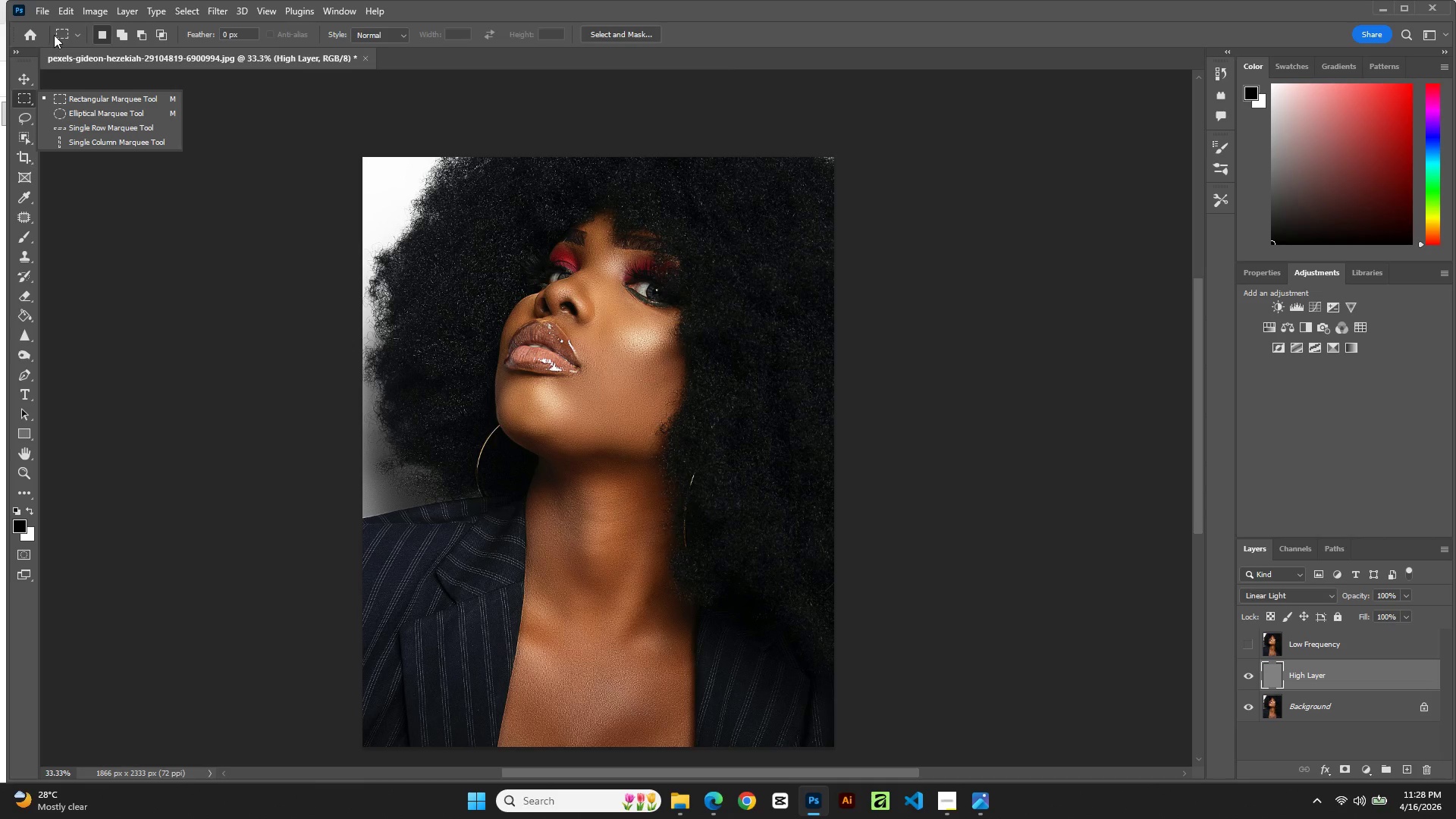 
wait(7.84)
 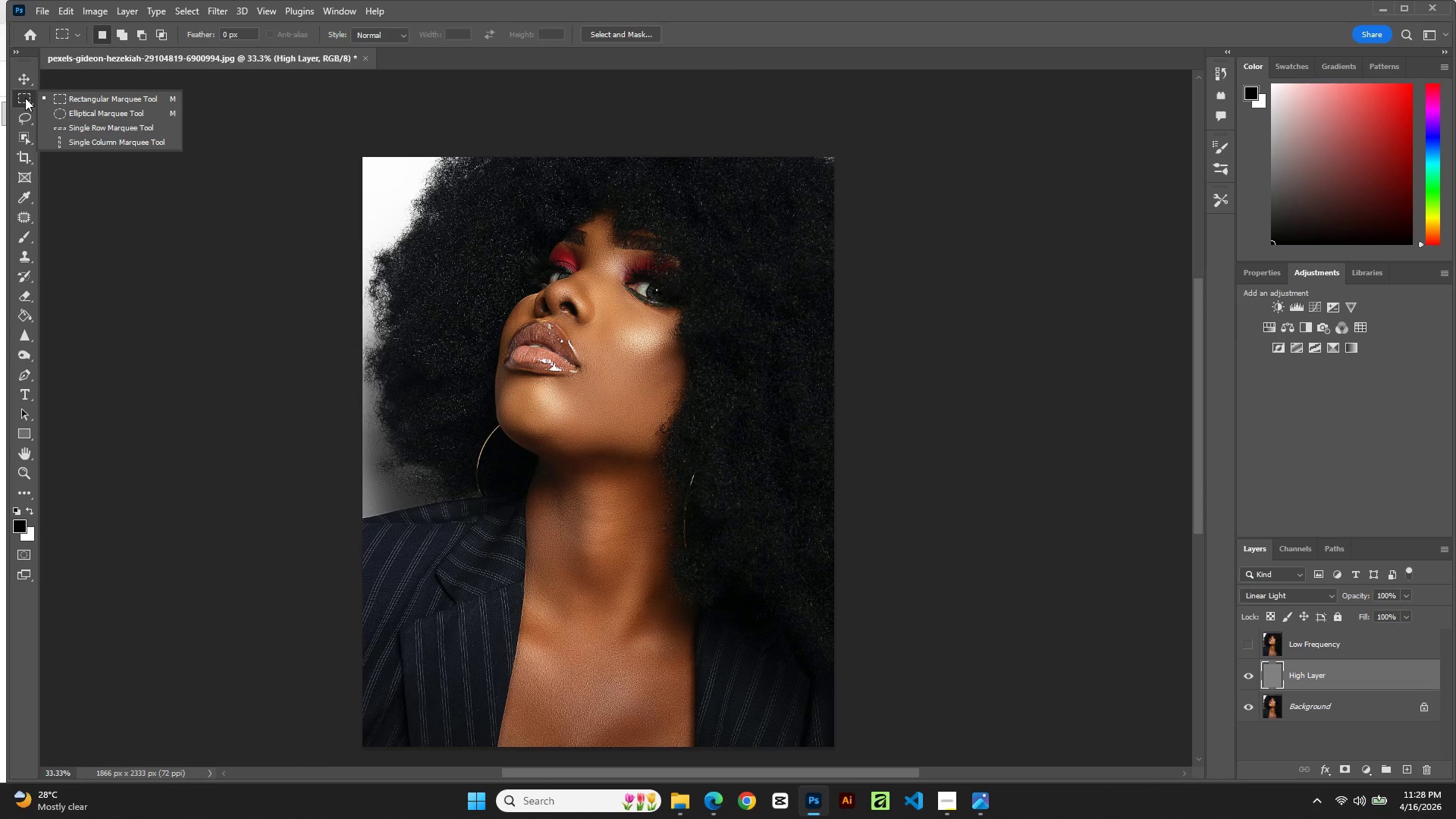 
left_click([176, 11])
 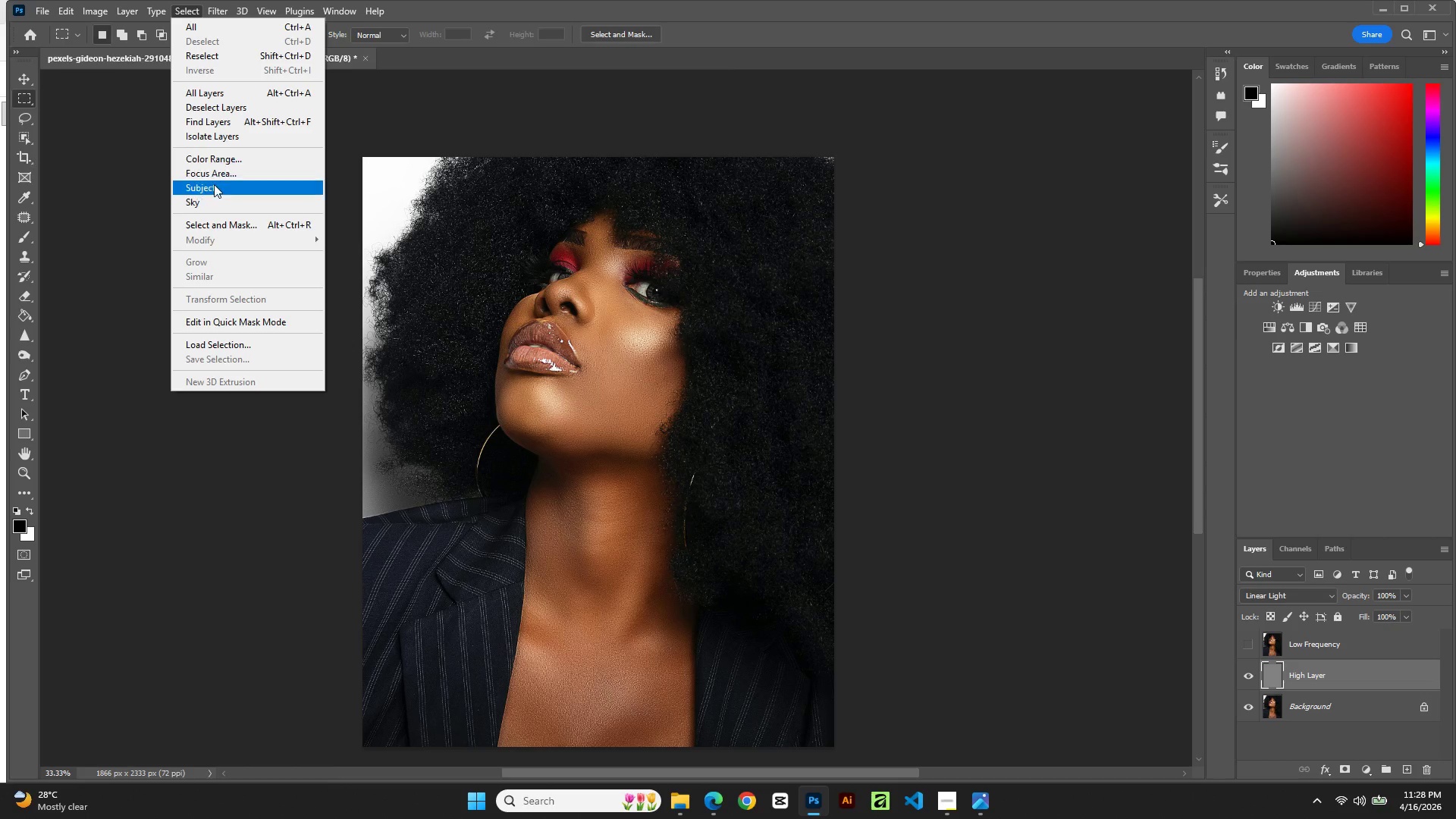 
left_click([217, 187])
 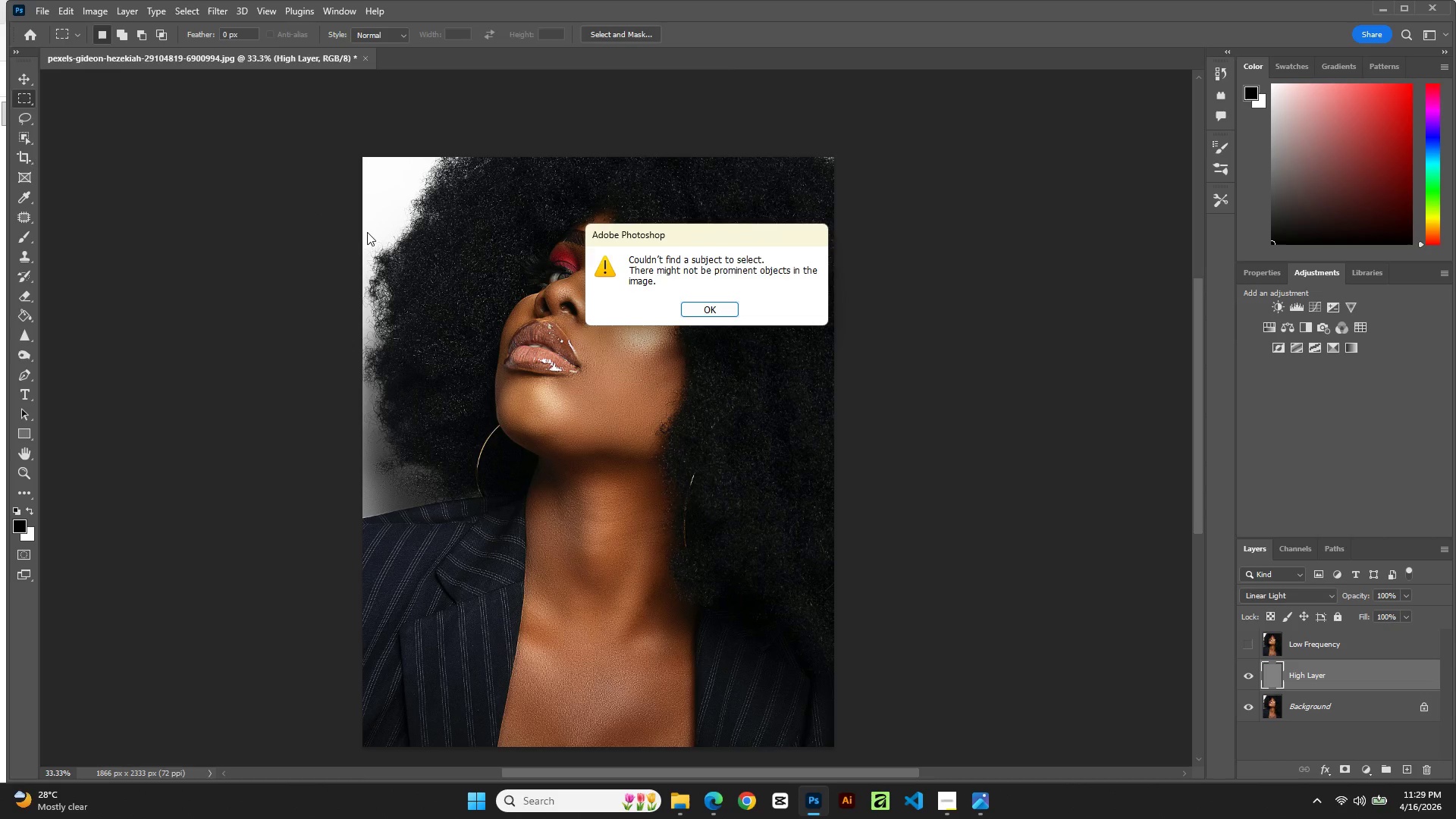 
wait(5.12)
 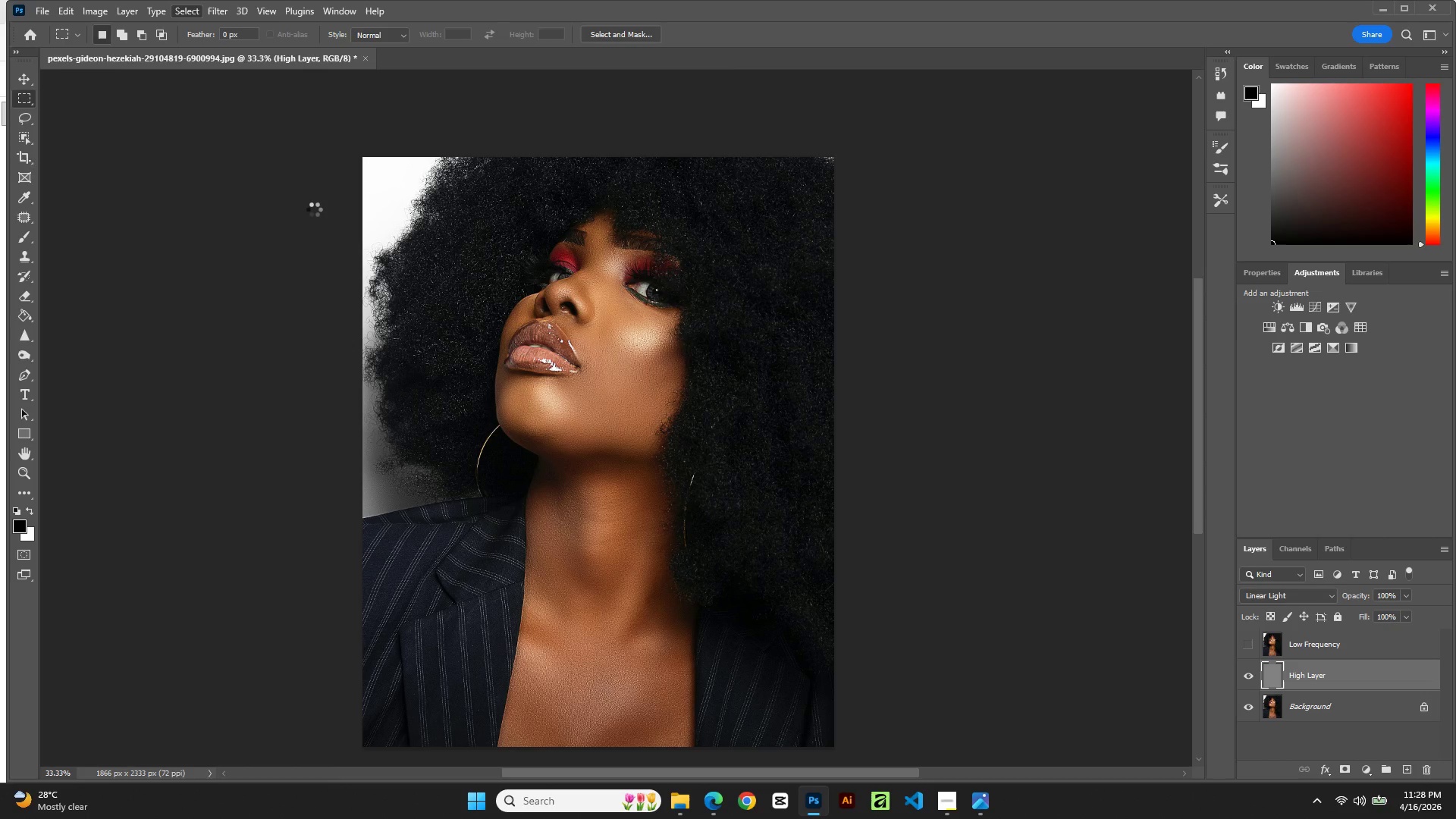 
left_click([709, 306])
 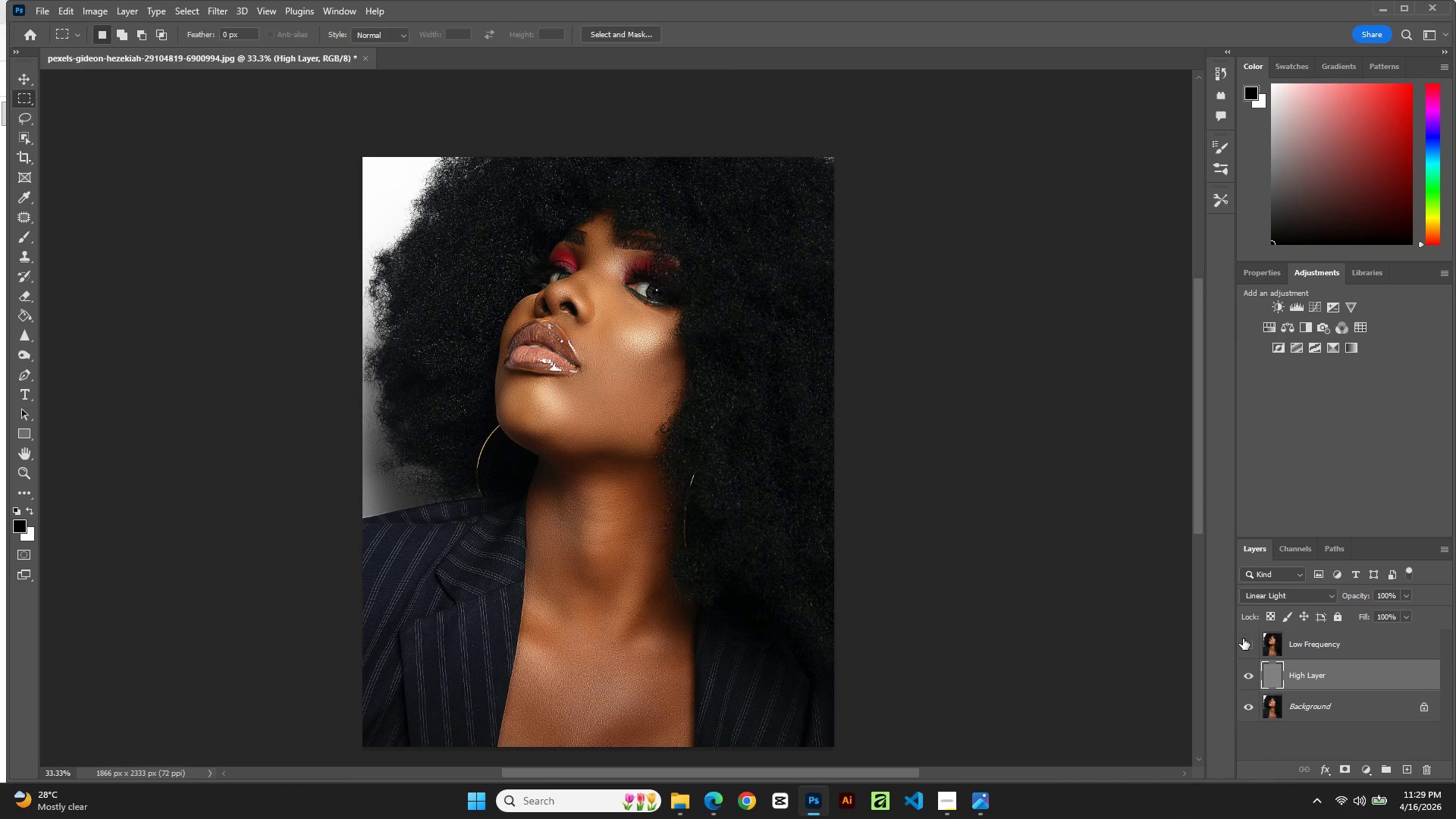 
left_click([1247, 641])
 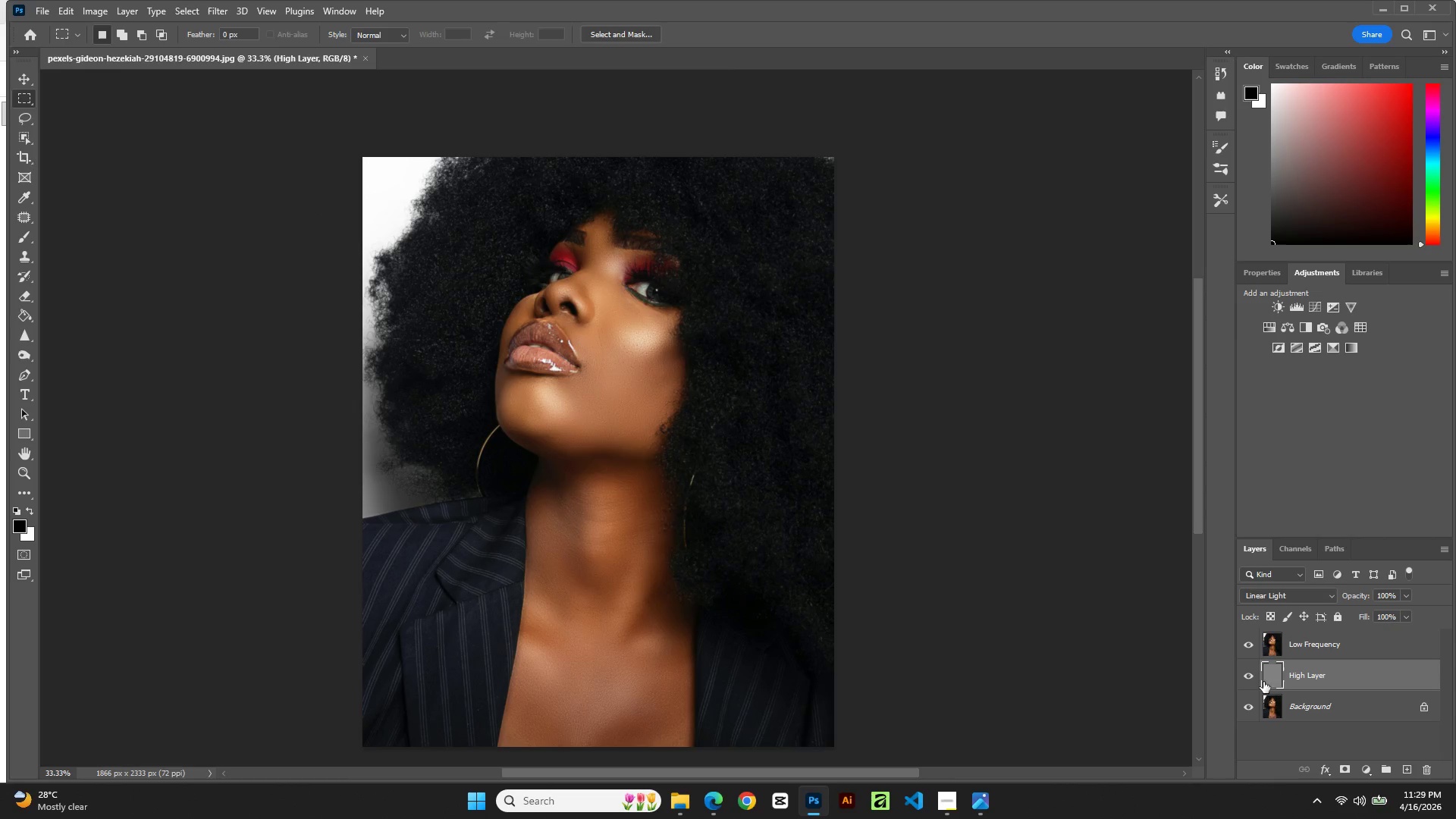 
left_click([1250, 642])
 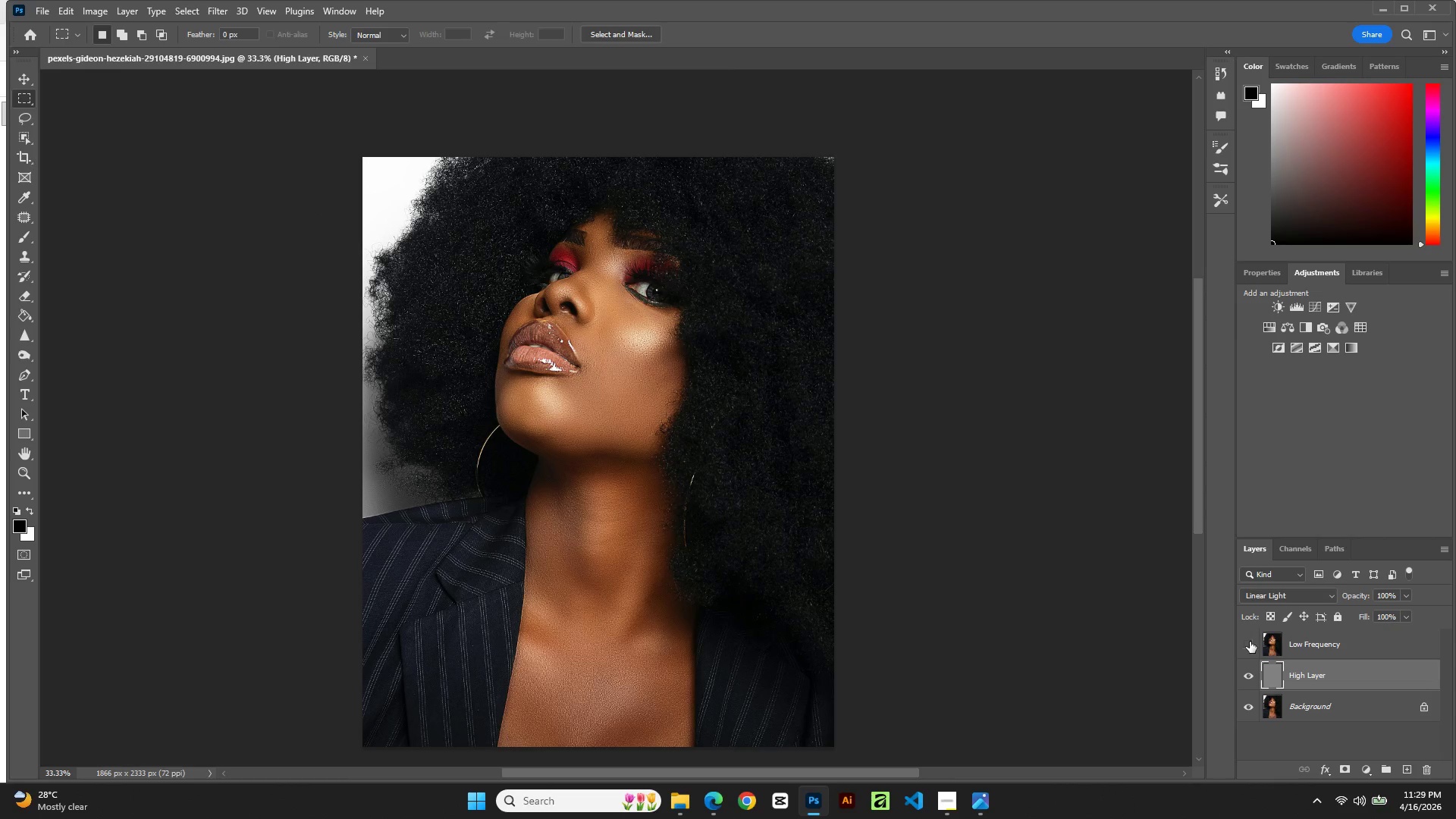 
left_click([1250, 642])
 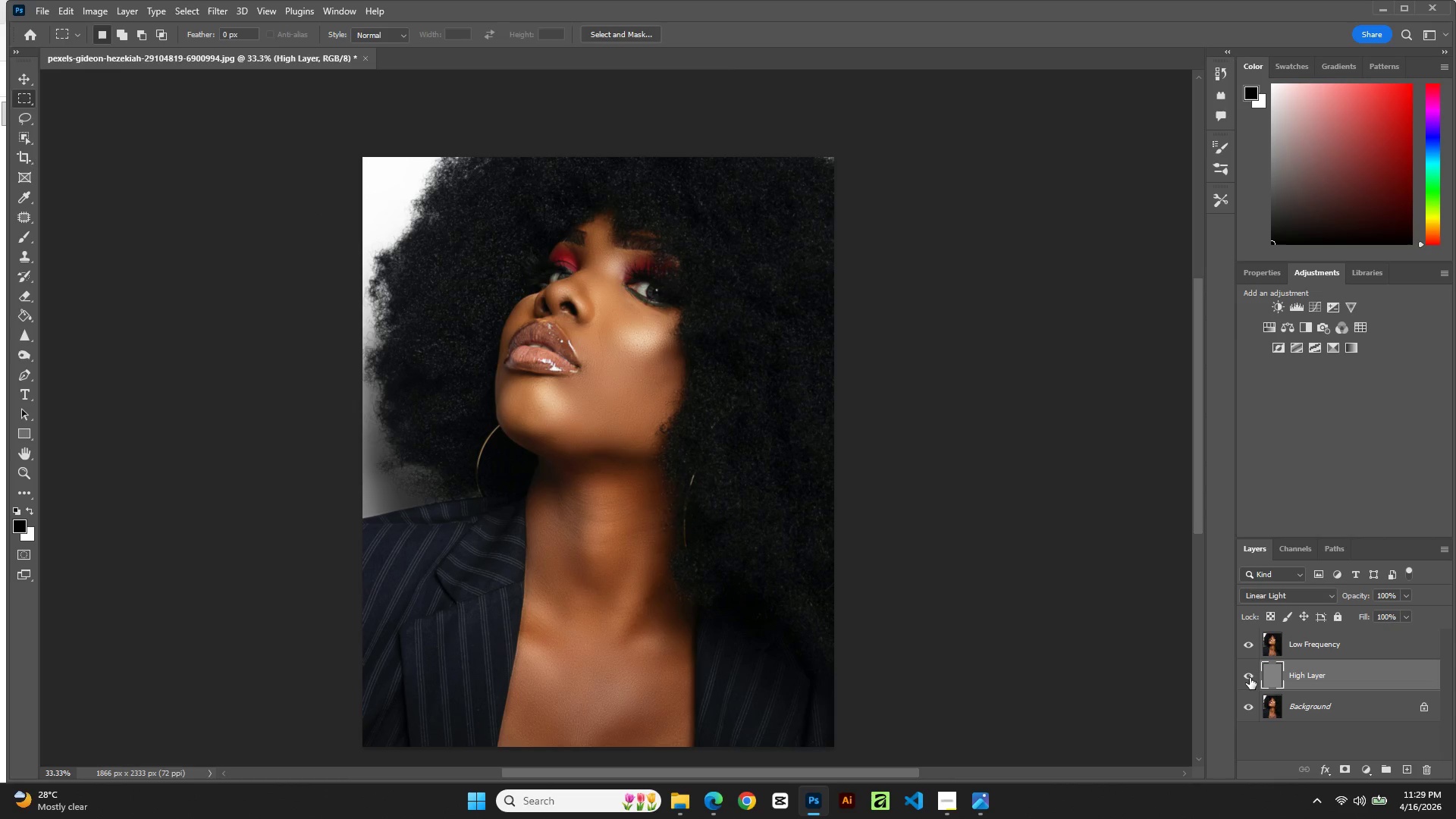 
left_click([1249, 676])
 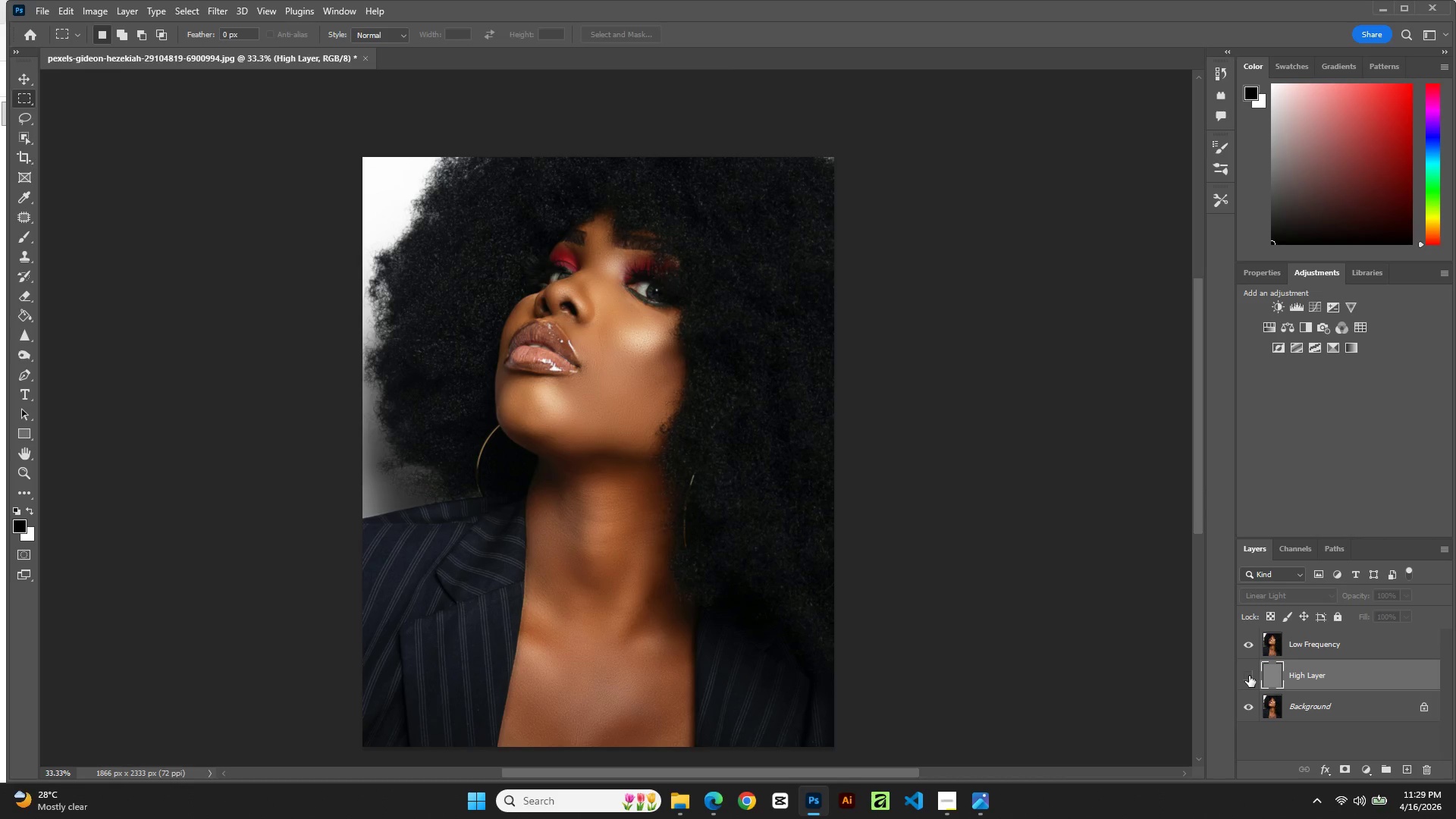 
left_click([1249, 676])
 